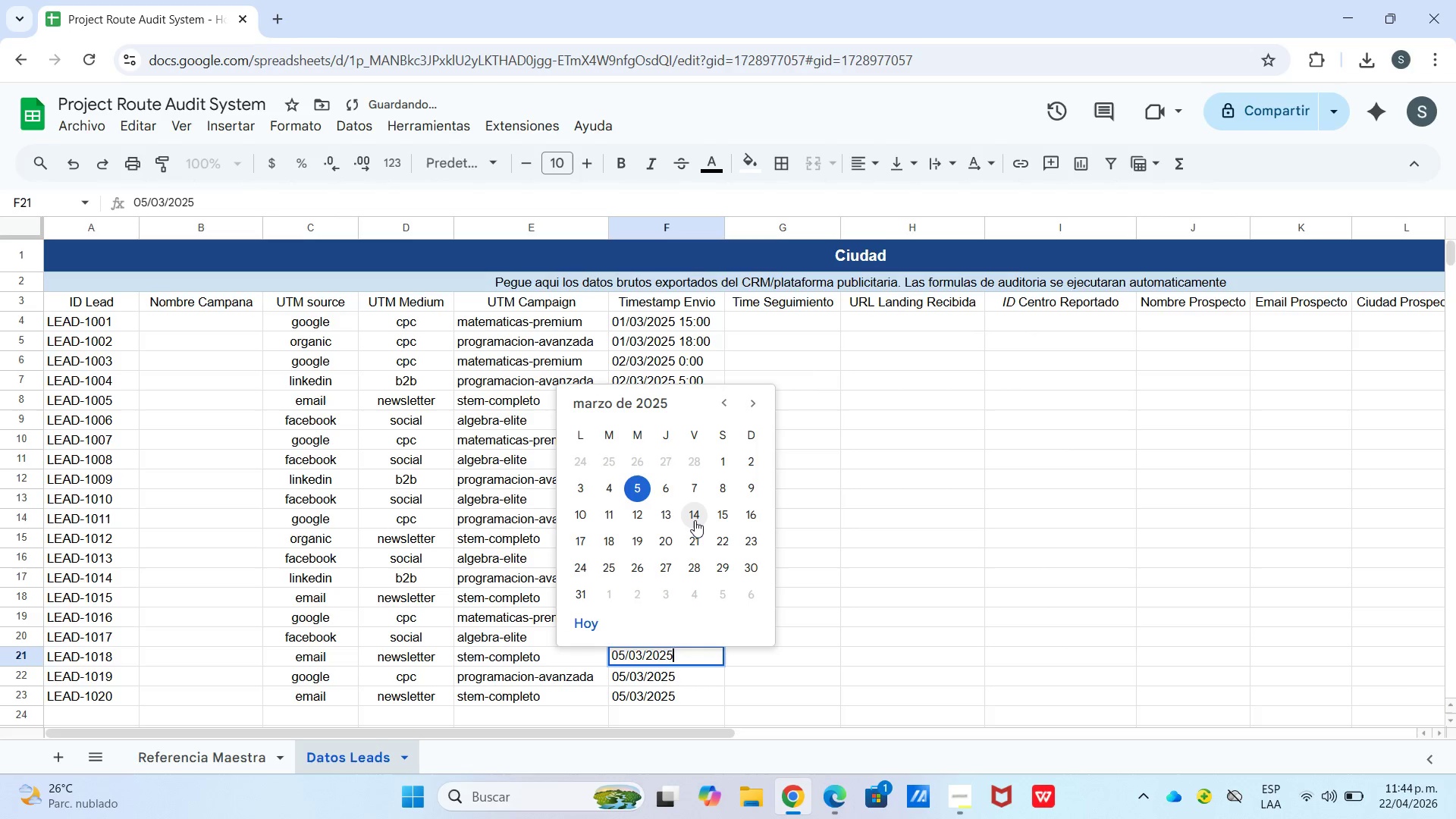 
type( 05>00)
 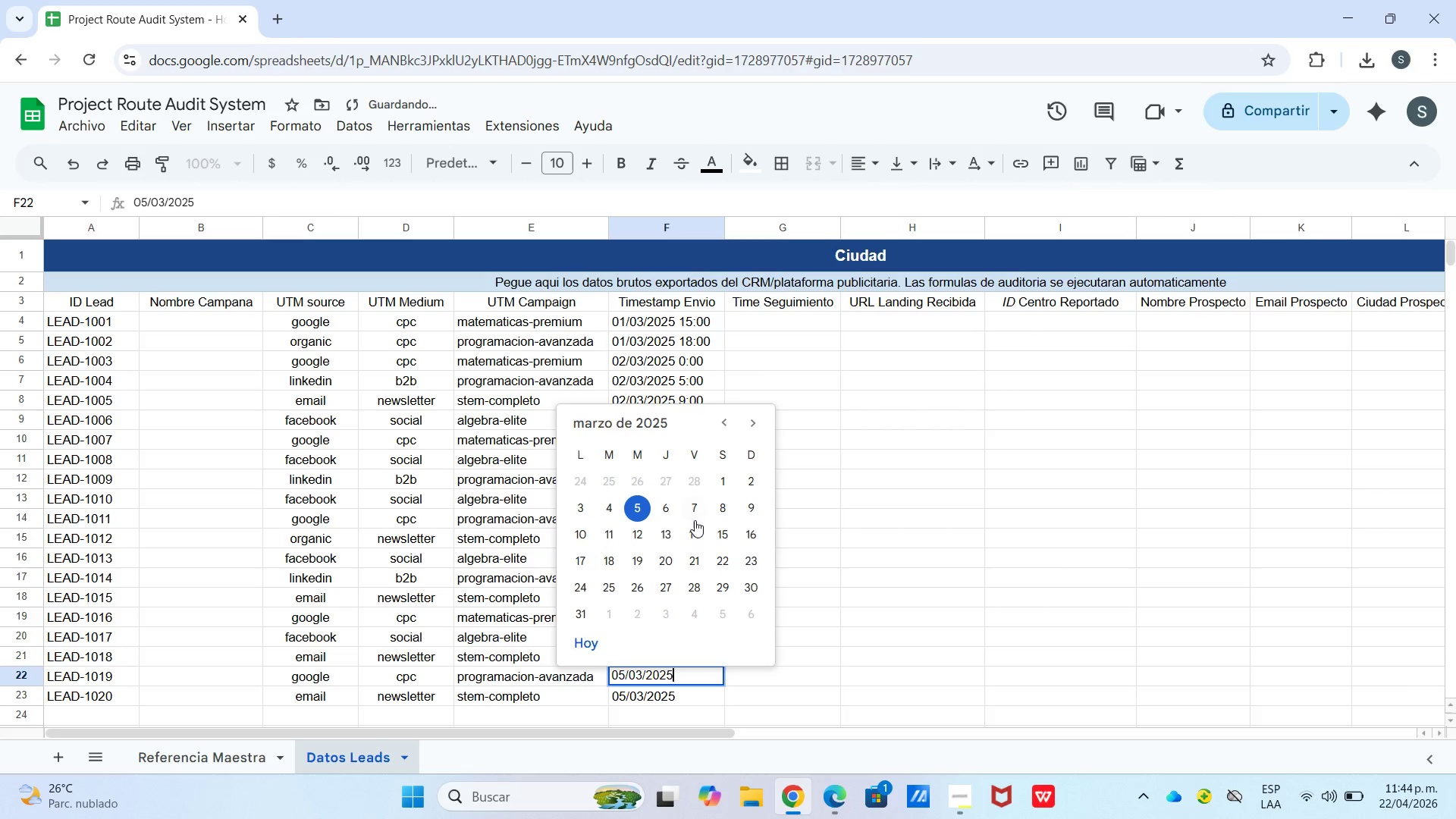 
 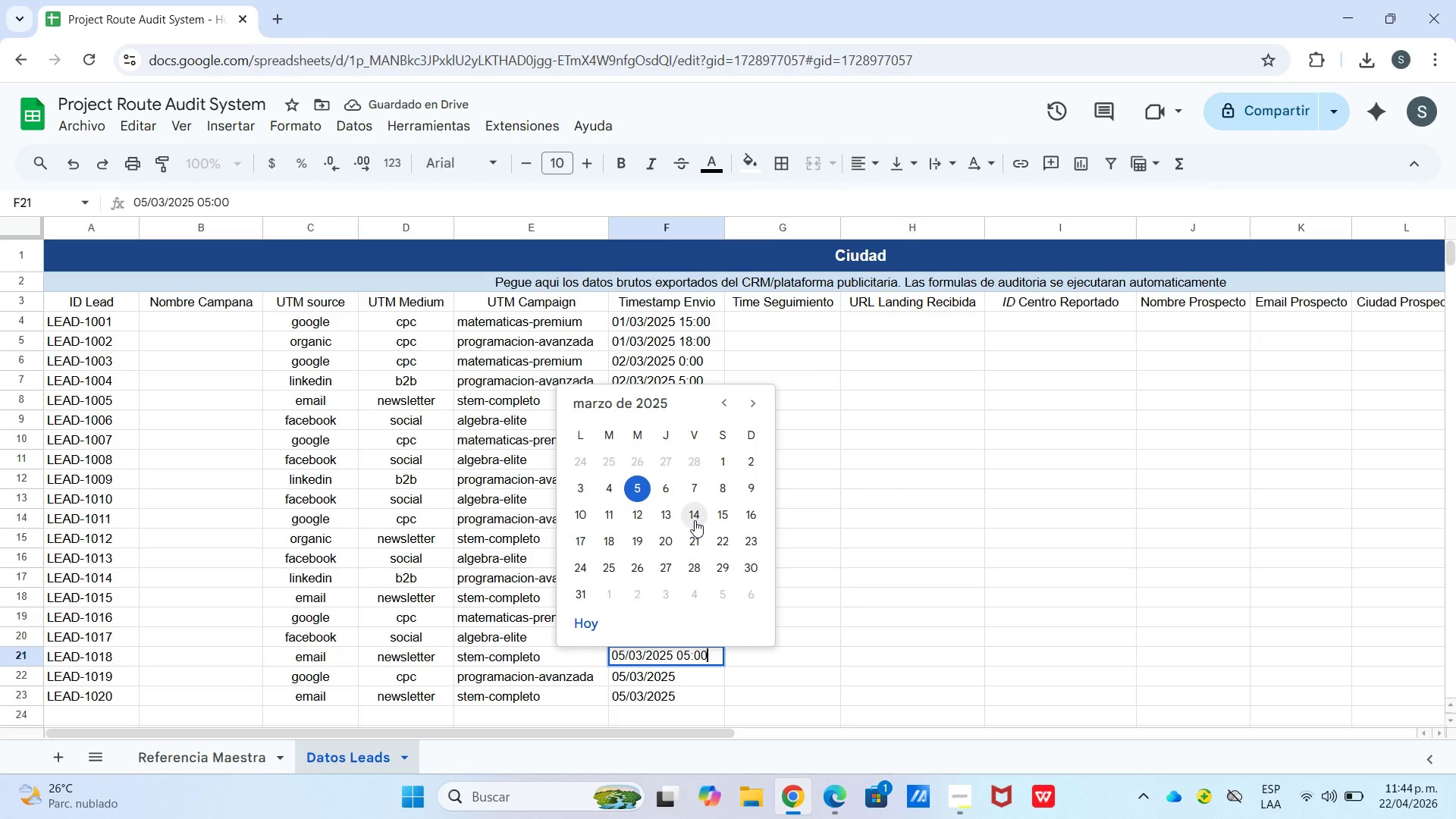 
key(Enter)
 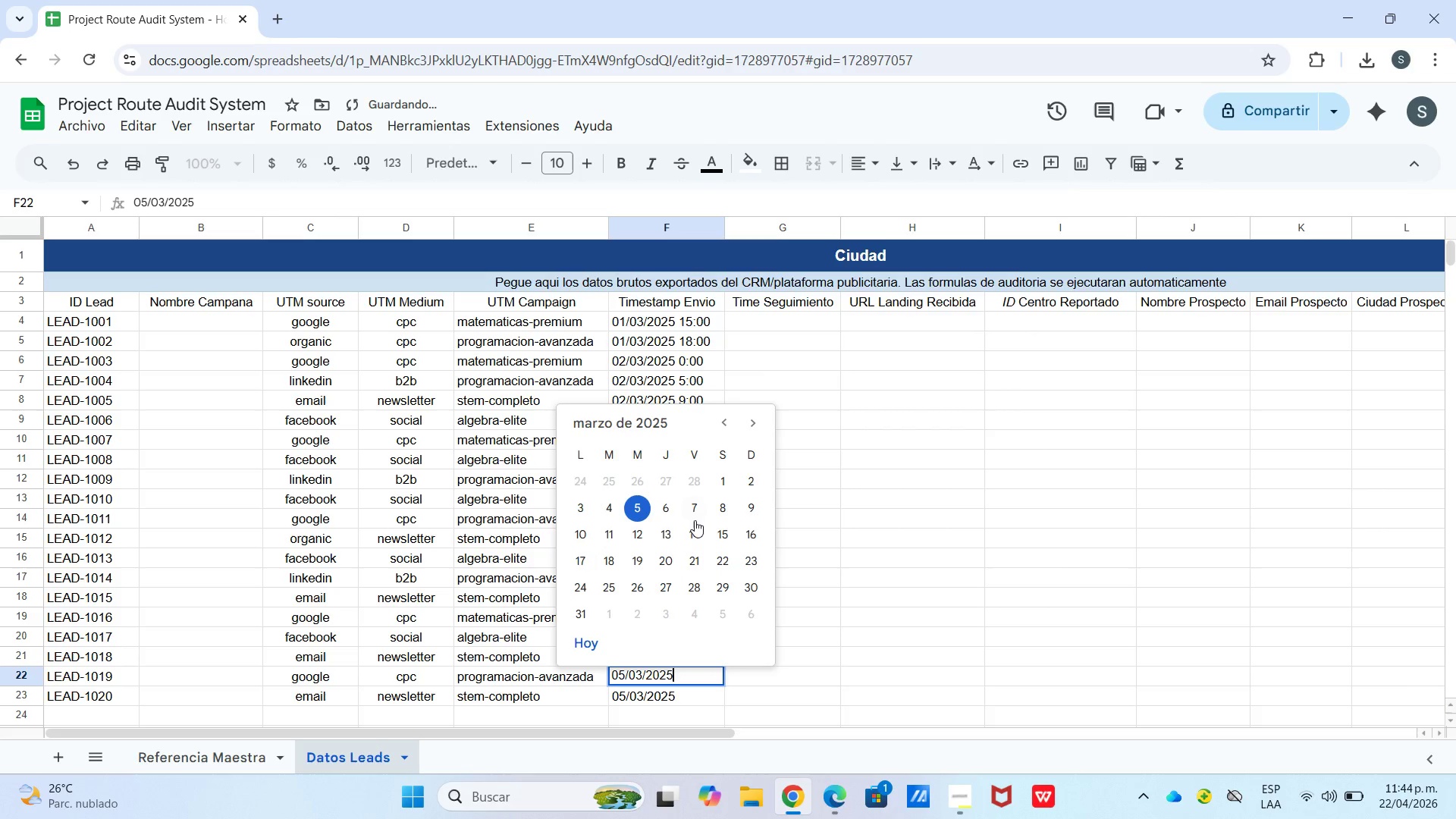 
key(Enter)
 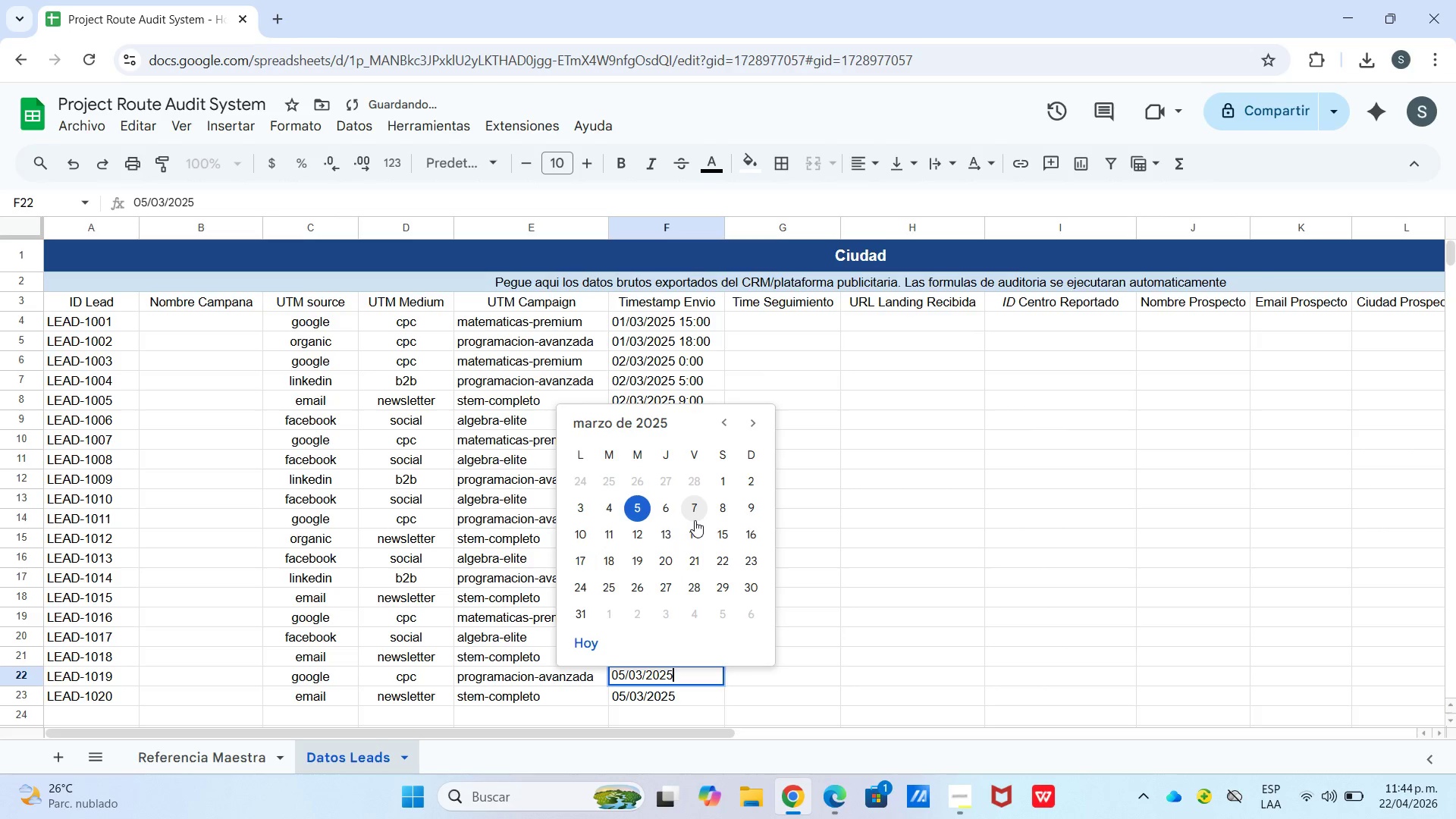 
type( 09>00)
 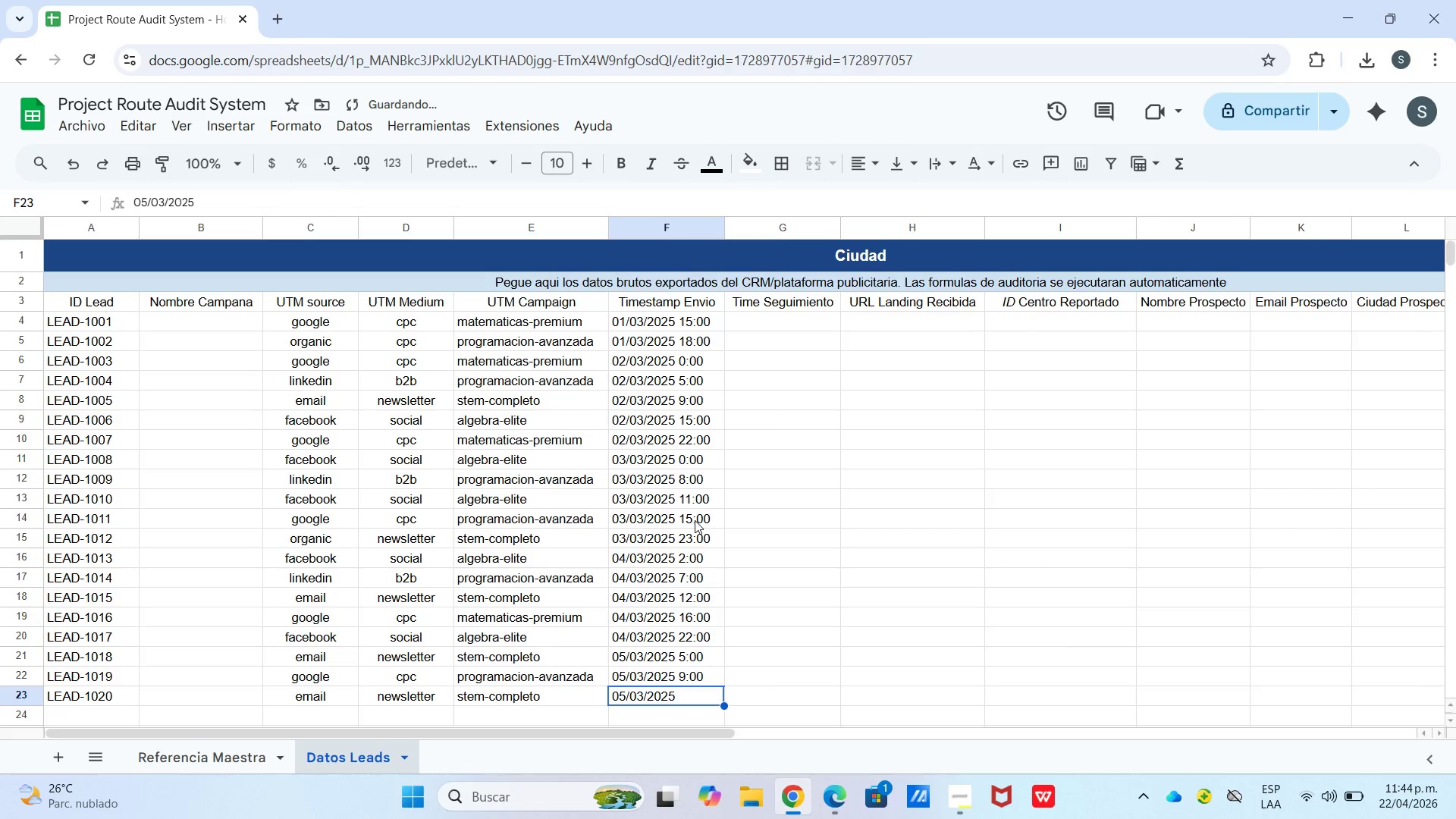 
 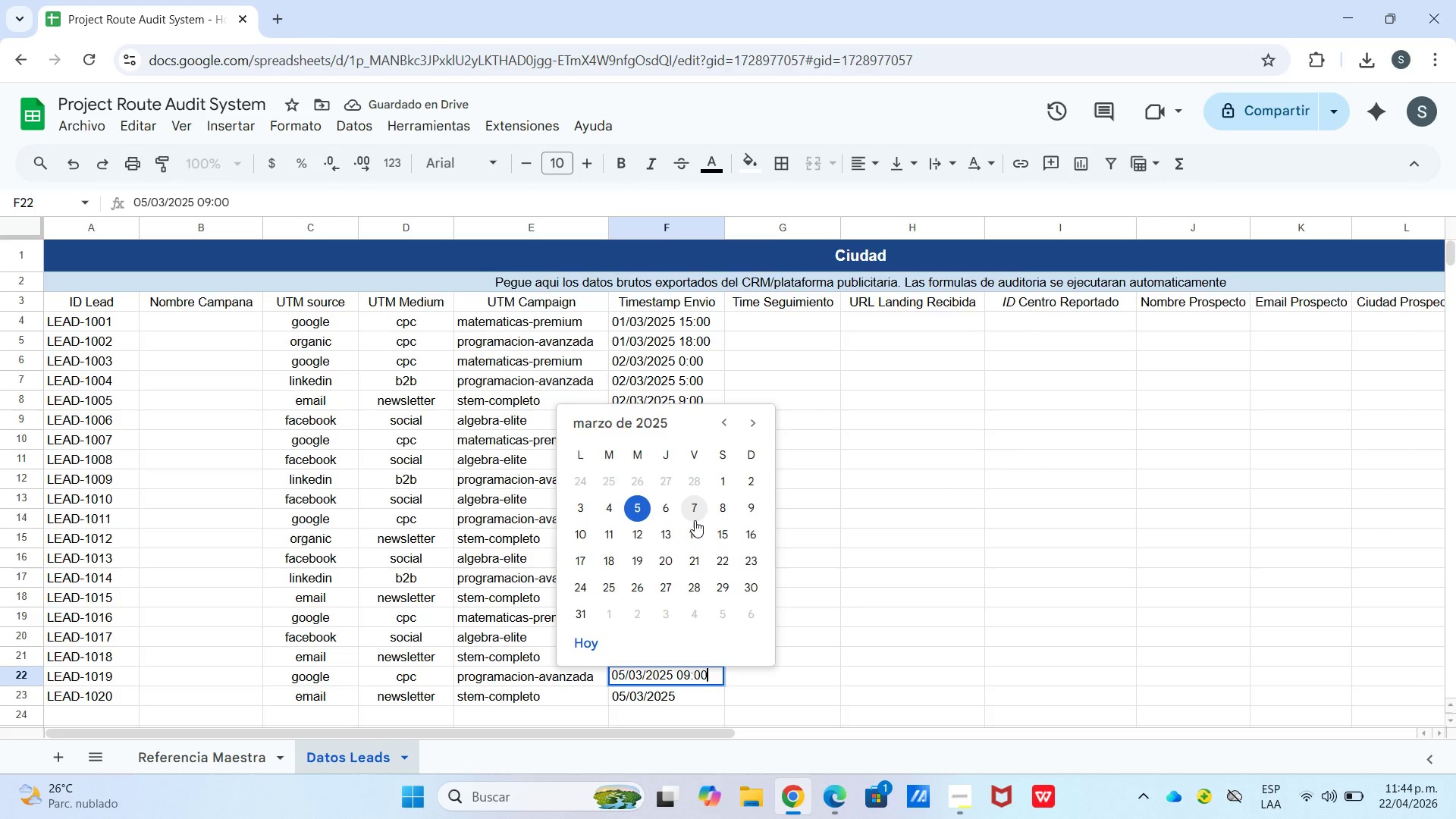 
key(Enter)
 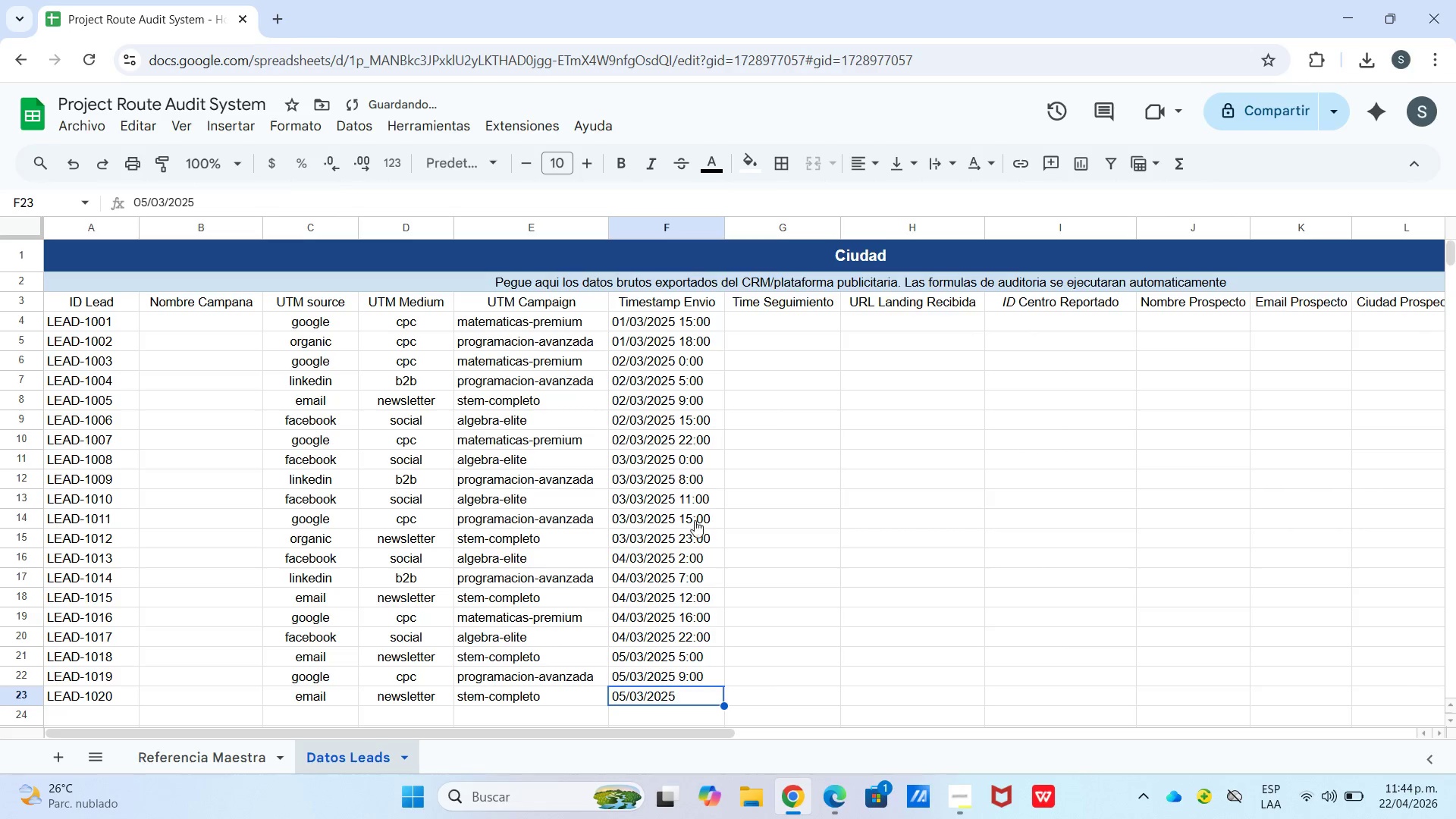 
key(Enter)
 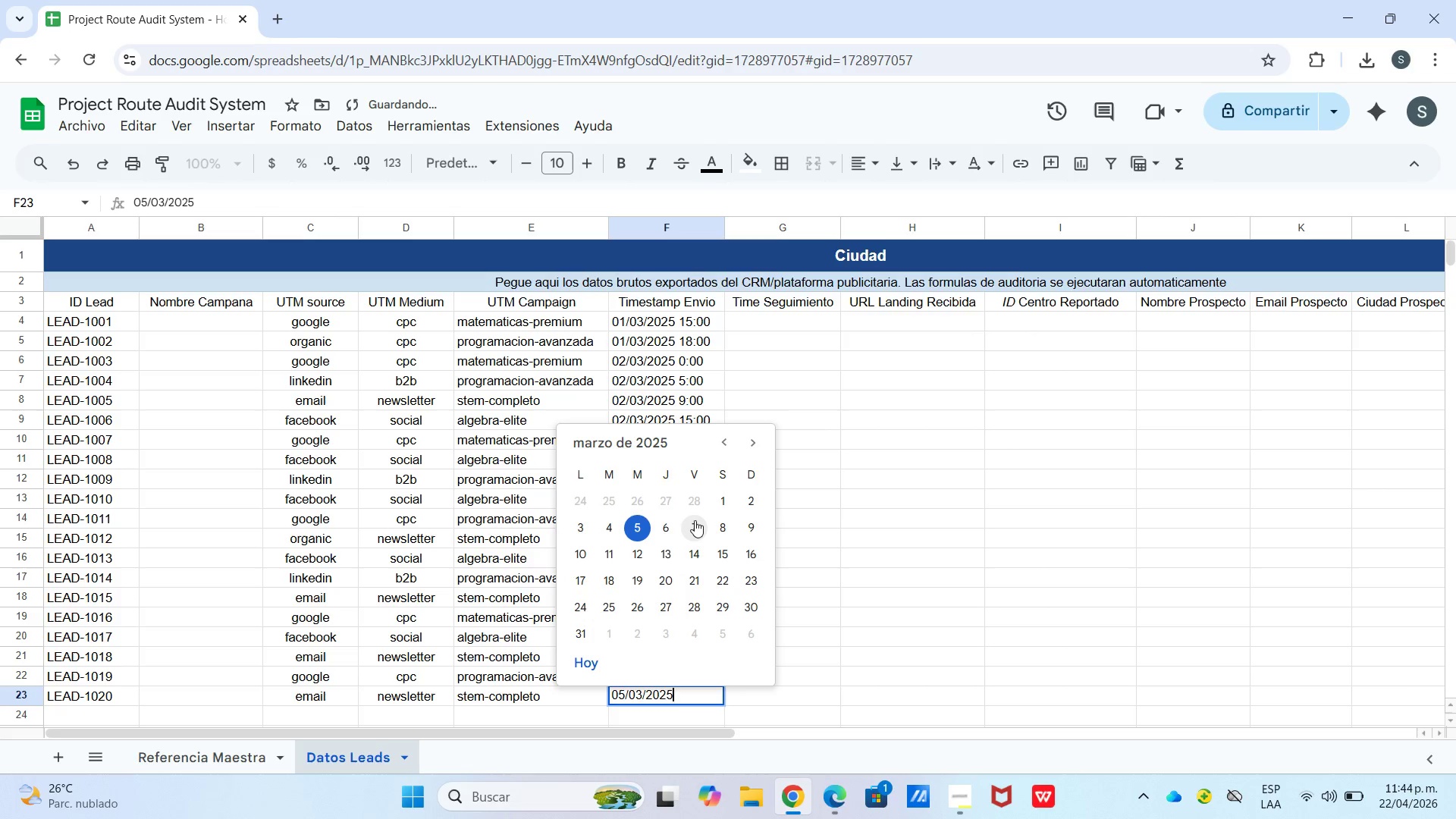 
type( 13>000)
key(Backspace)
 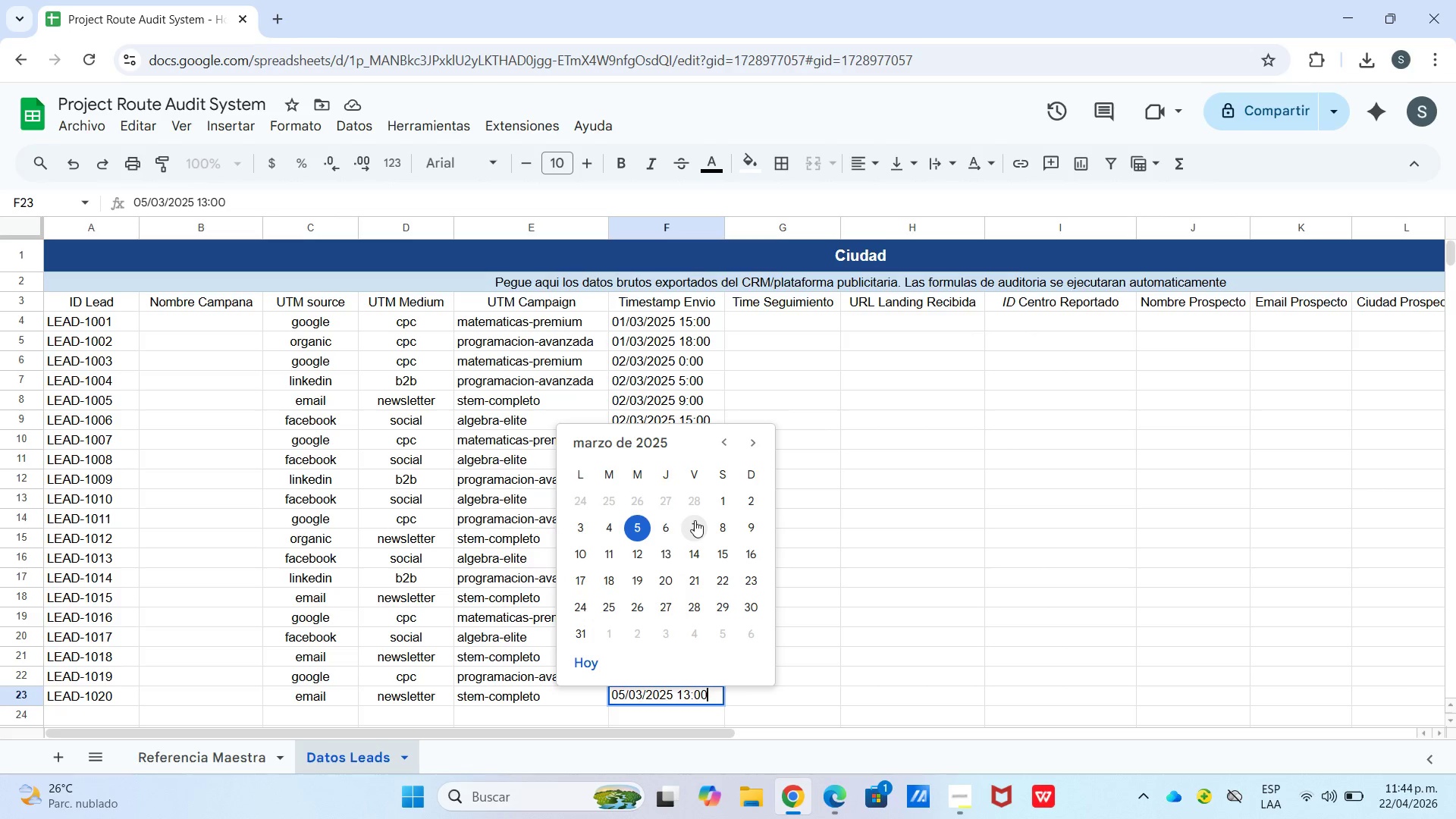 
wait(40.55)
 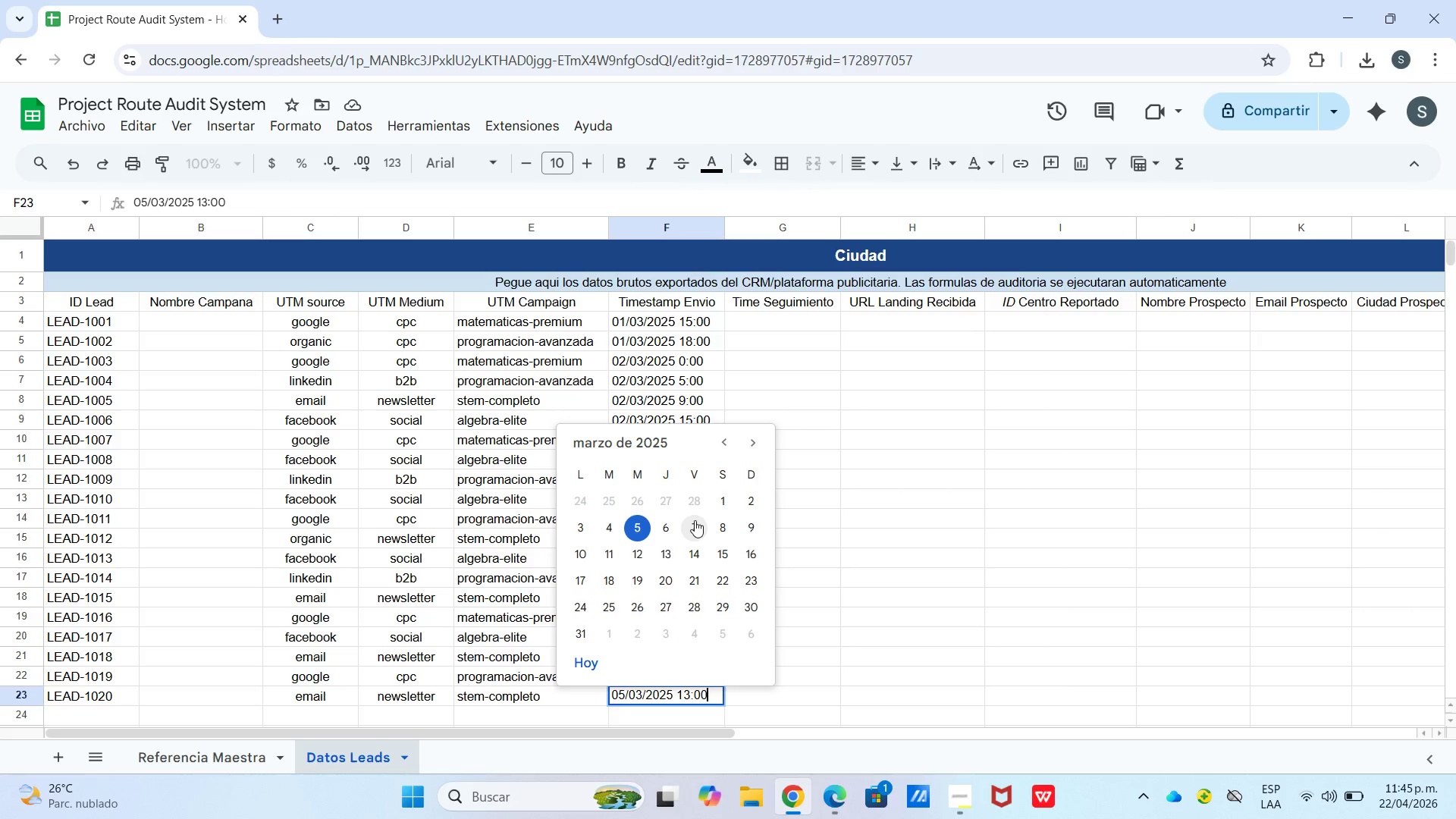 
left_click([802, 316])
 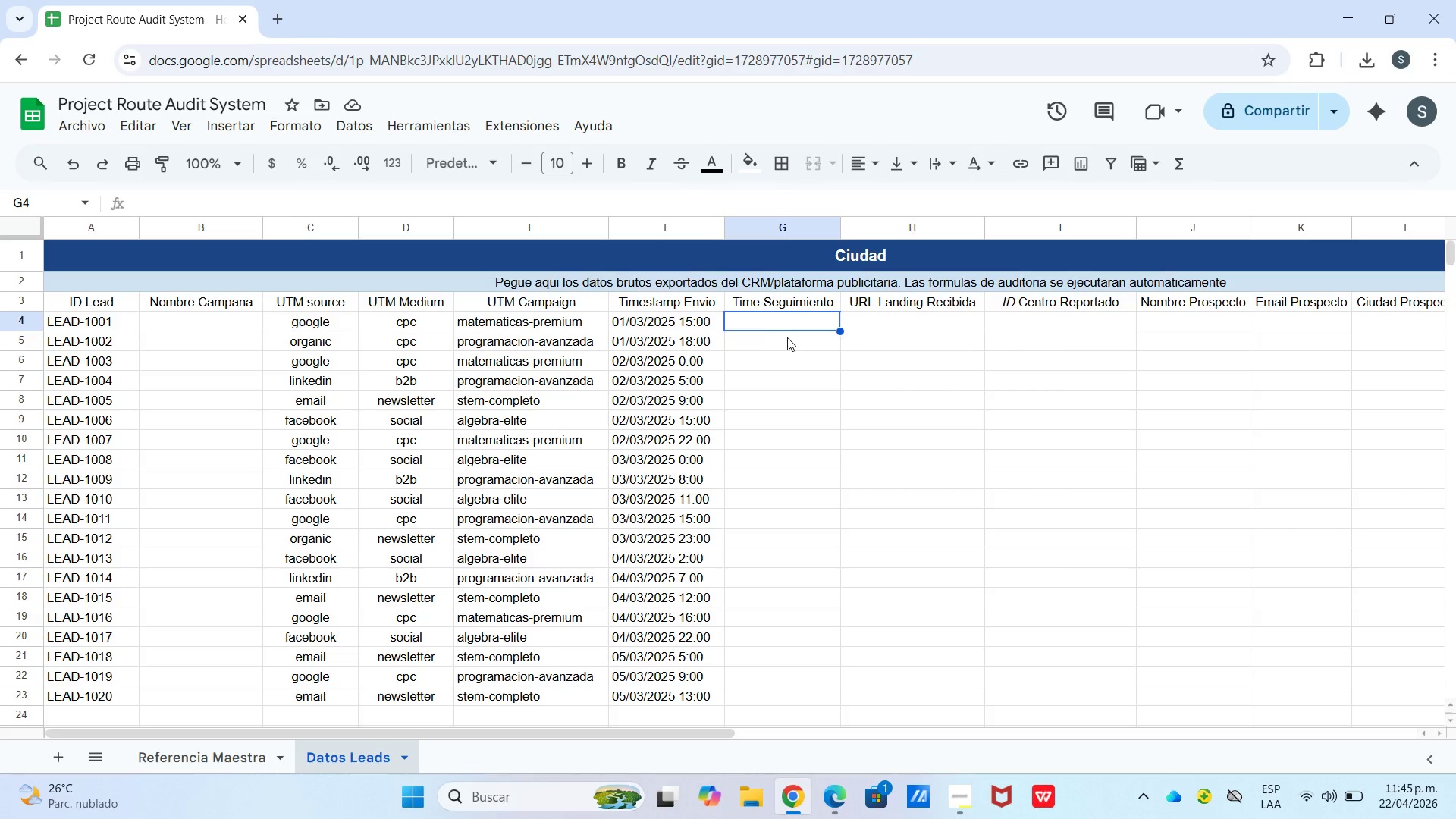 
wait(11.56)
 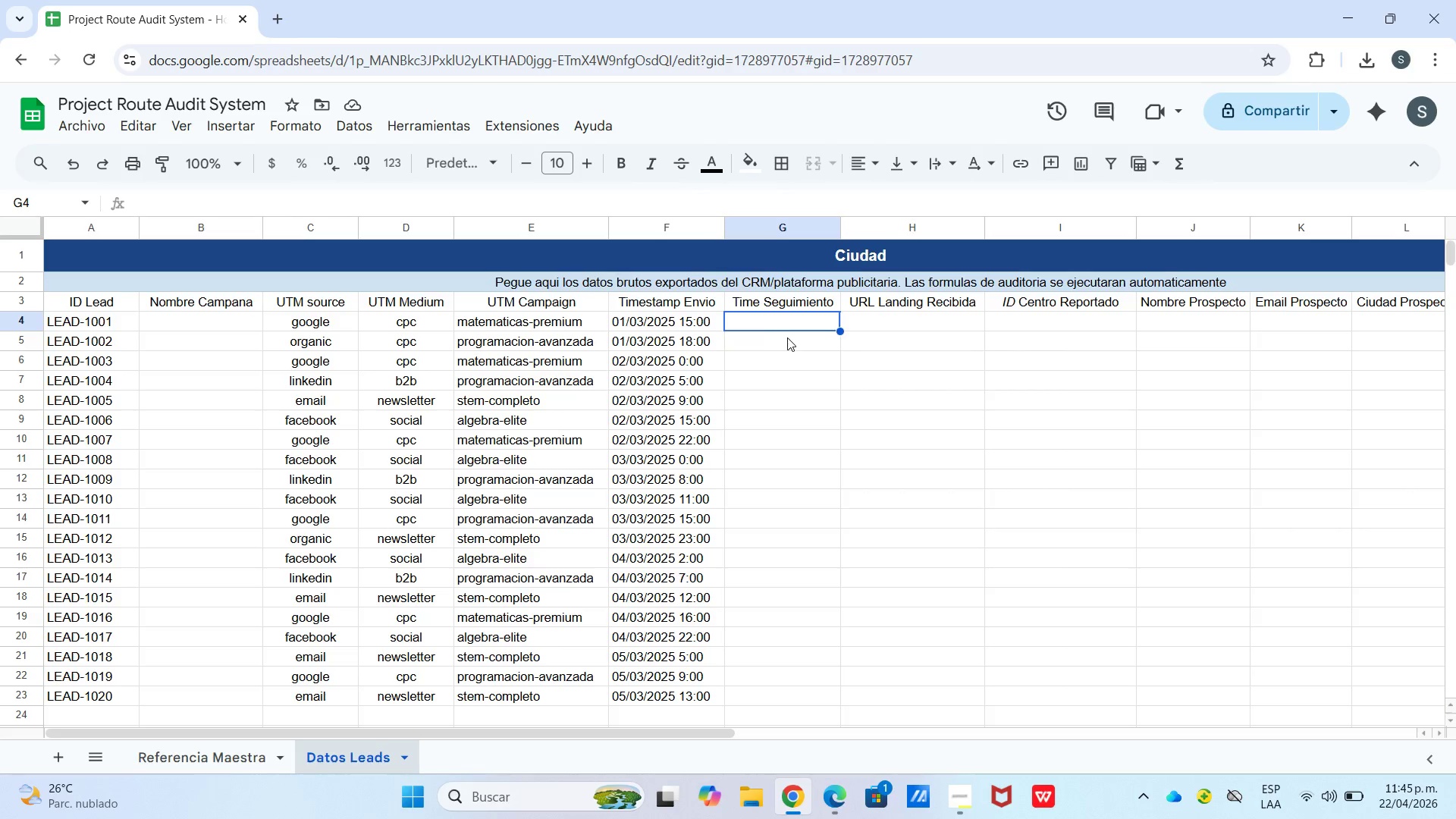 
left_click([645, 323])
 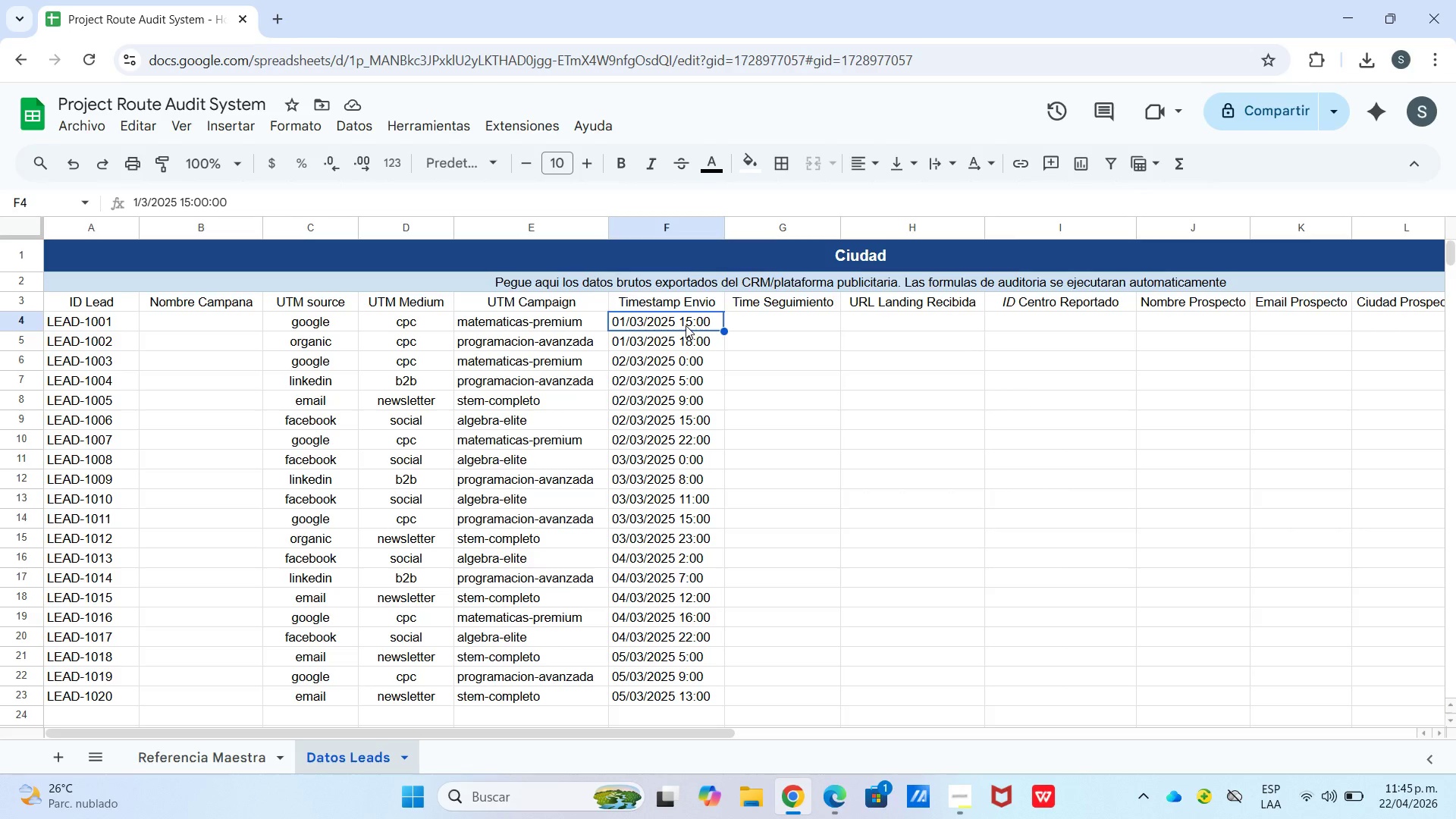 
left_click_drag(start_coordinate=[682, 323], to_coordinate=[686, 657])
 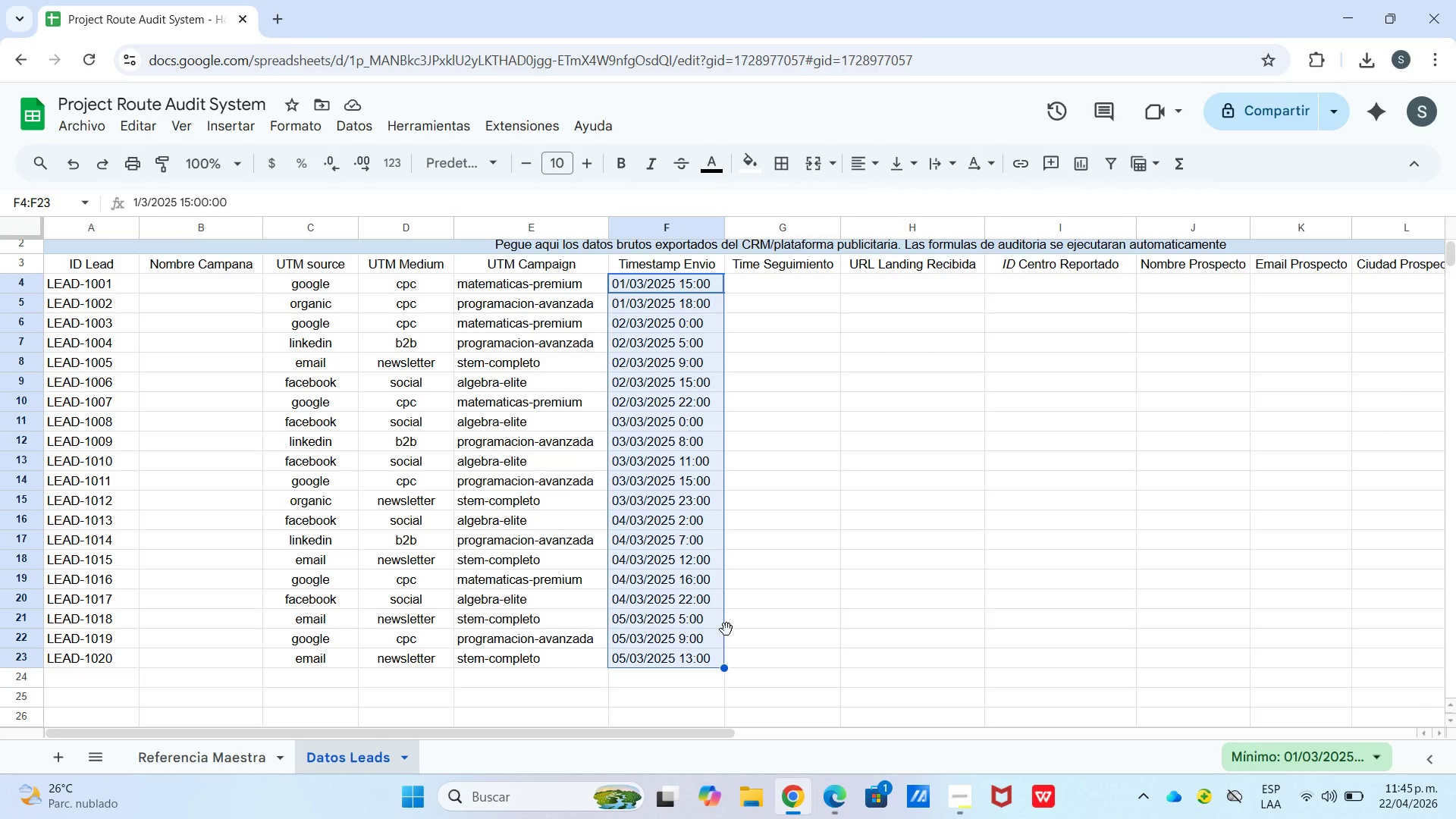 
left_click_drag(start_coordinate=[726, 629], to_coordinate=[739, 629])
 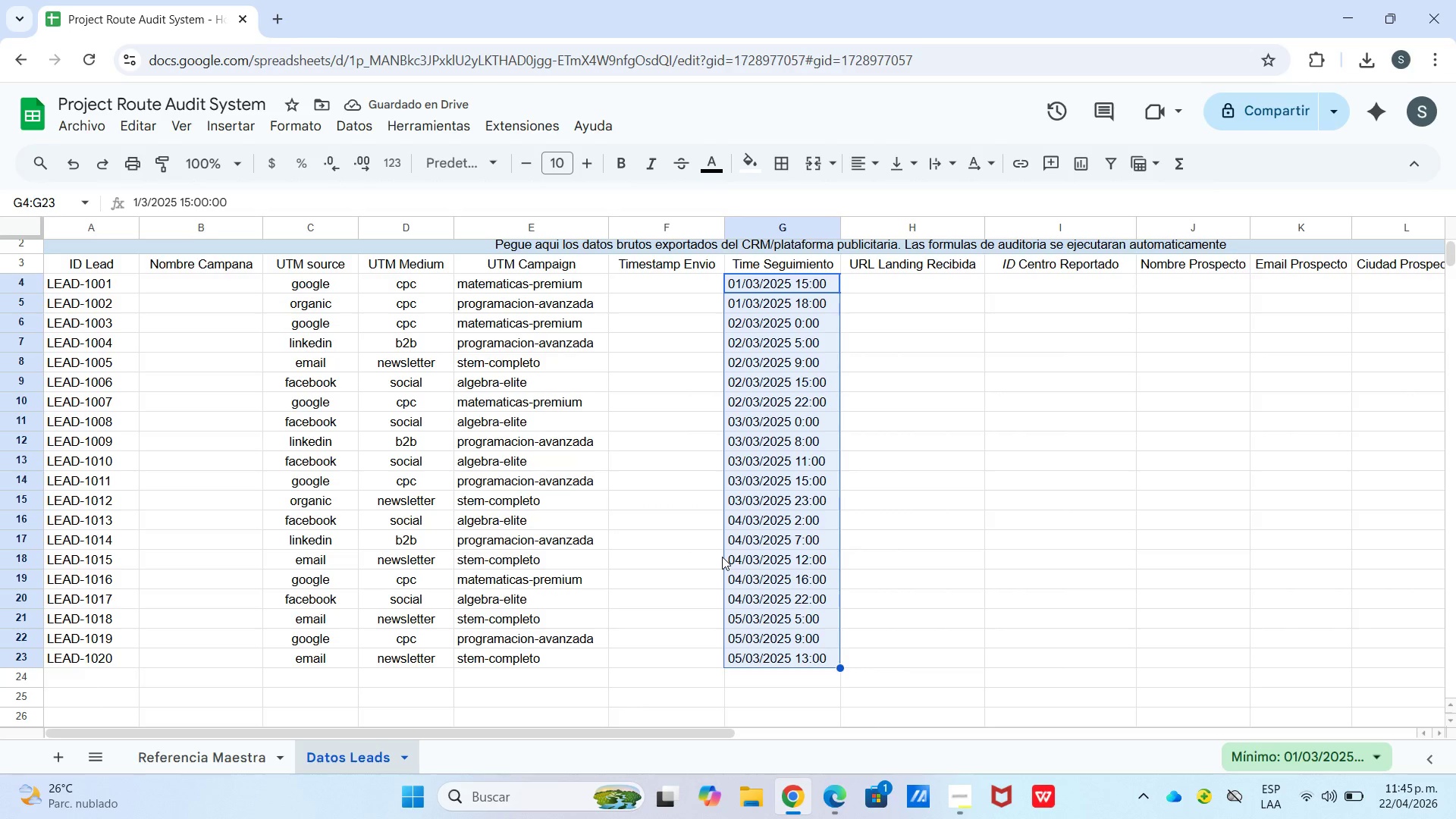 
left_click_drag(start_coordinate=[724, 557], to_coordinate=[704, 565])
 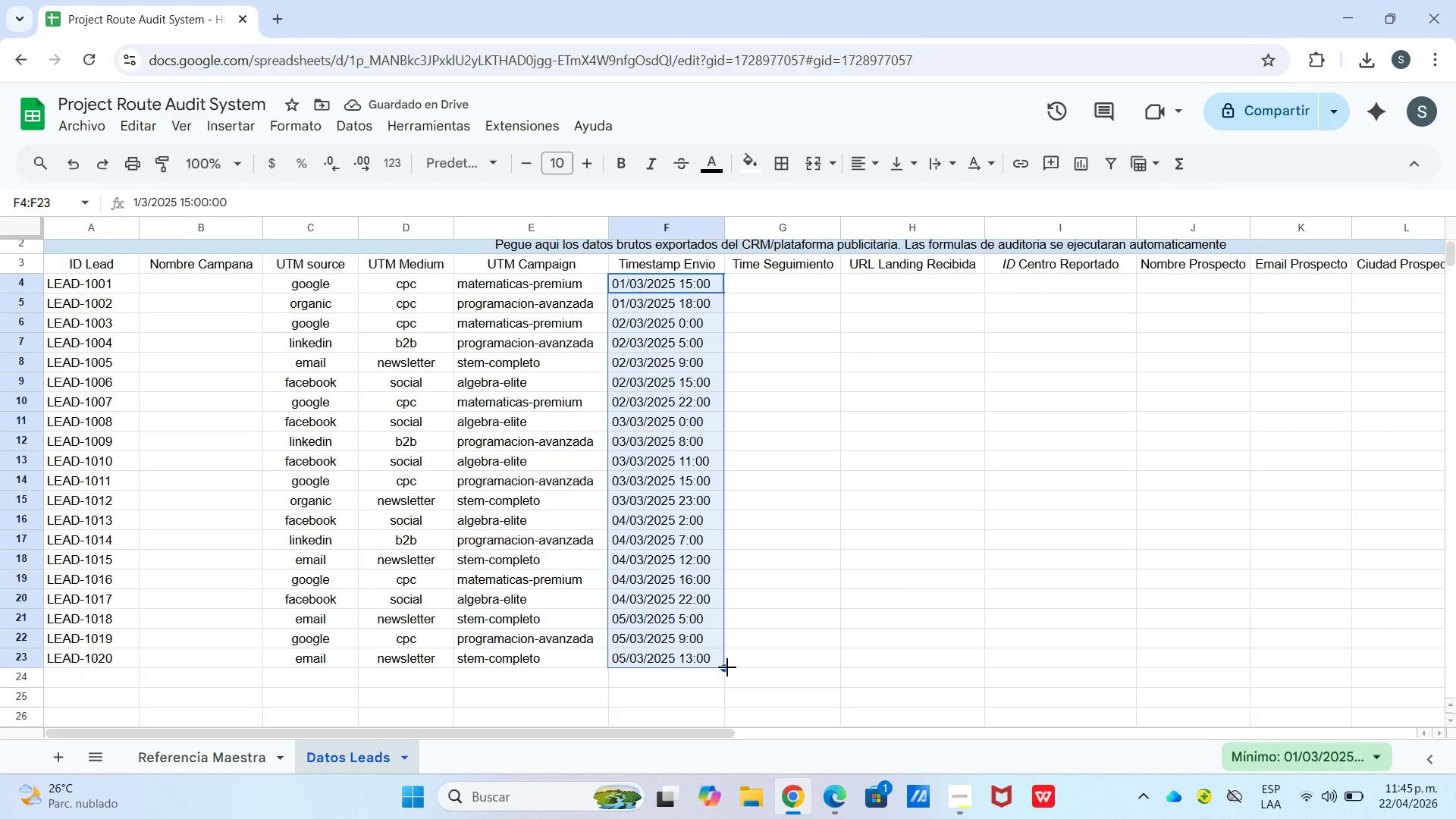 
key(Control+C)
 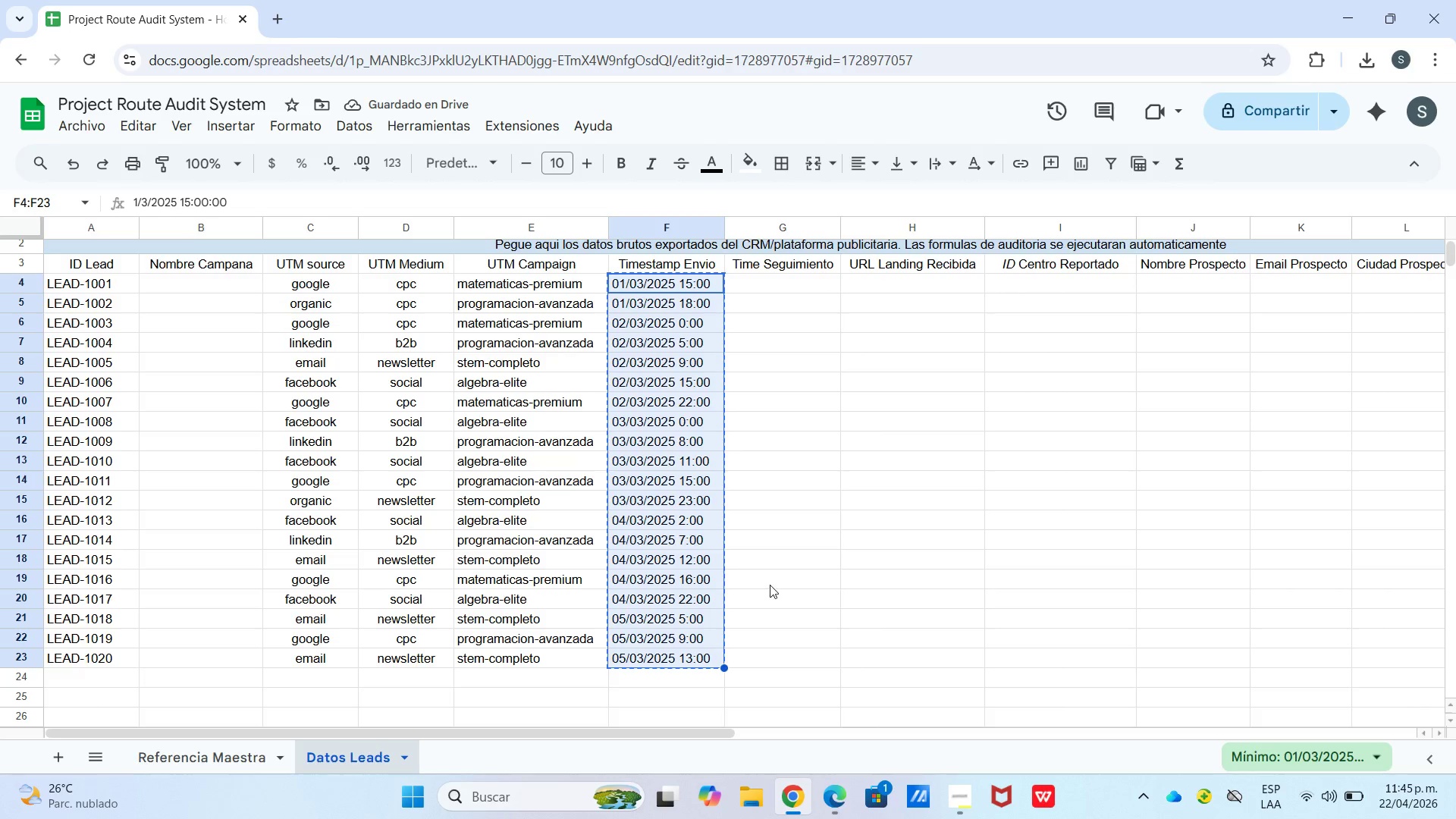 
scroll: coordinate [770, 575], scroll_direction: up, amount: 3.0
 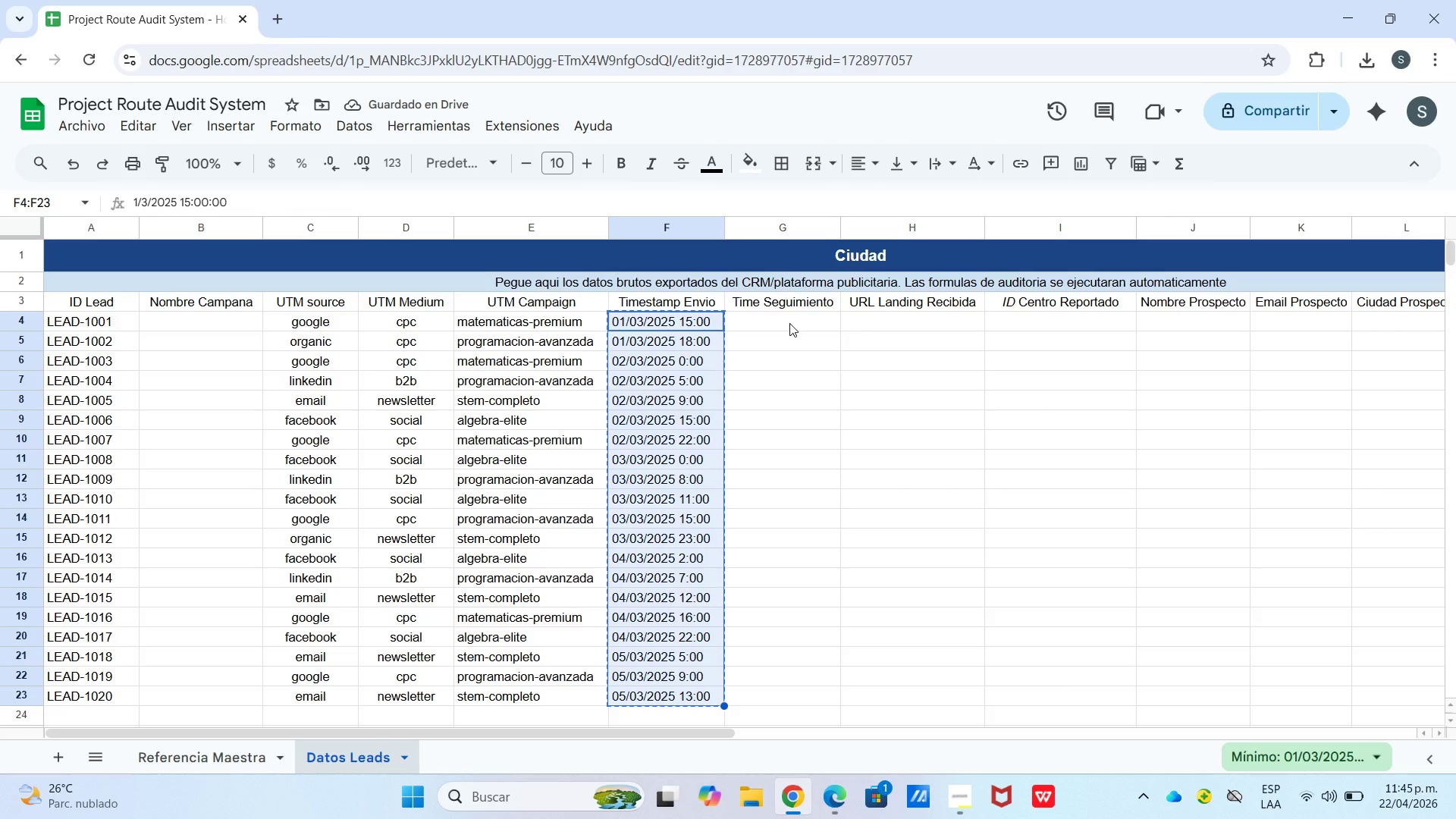 
left_click([789, 323])
 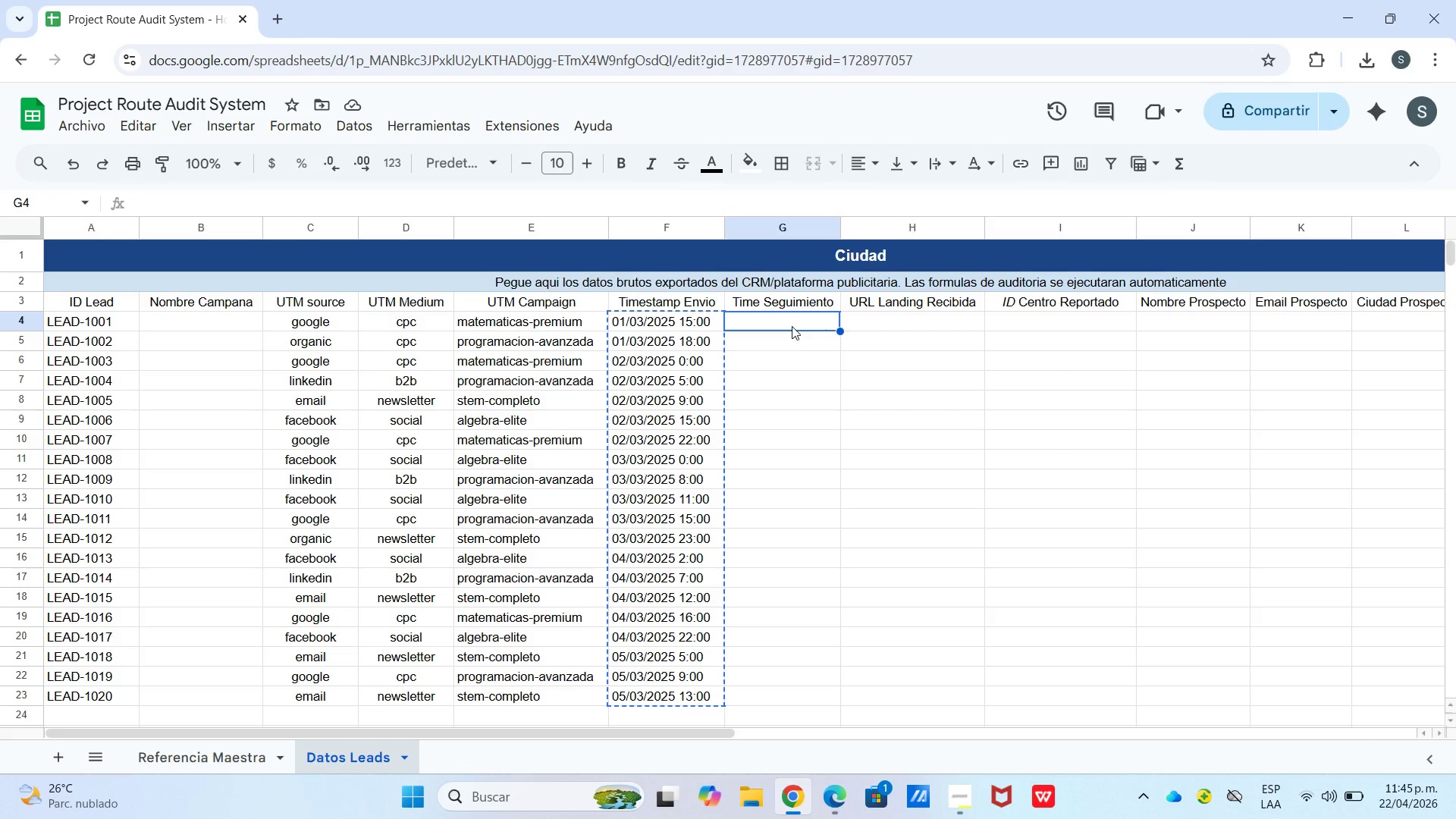 
key(Control+V)
 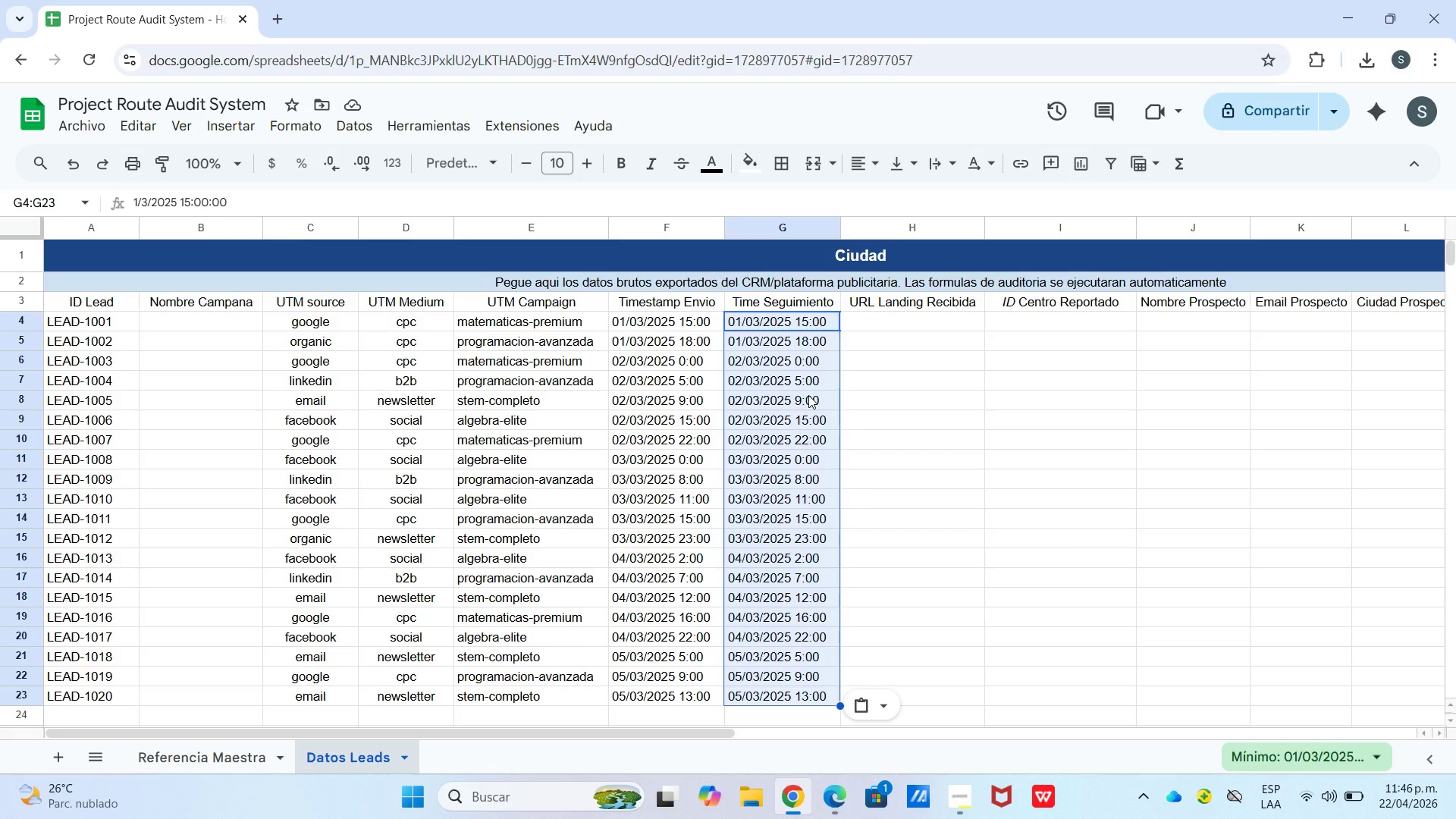 
wait(17.03)
 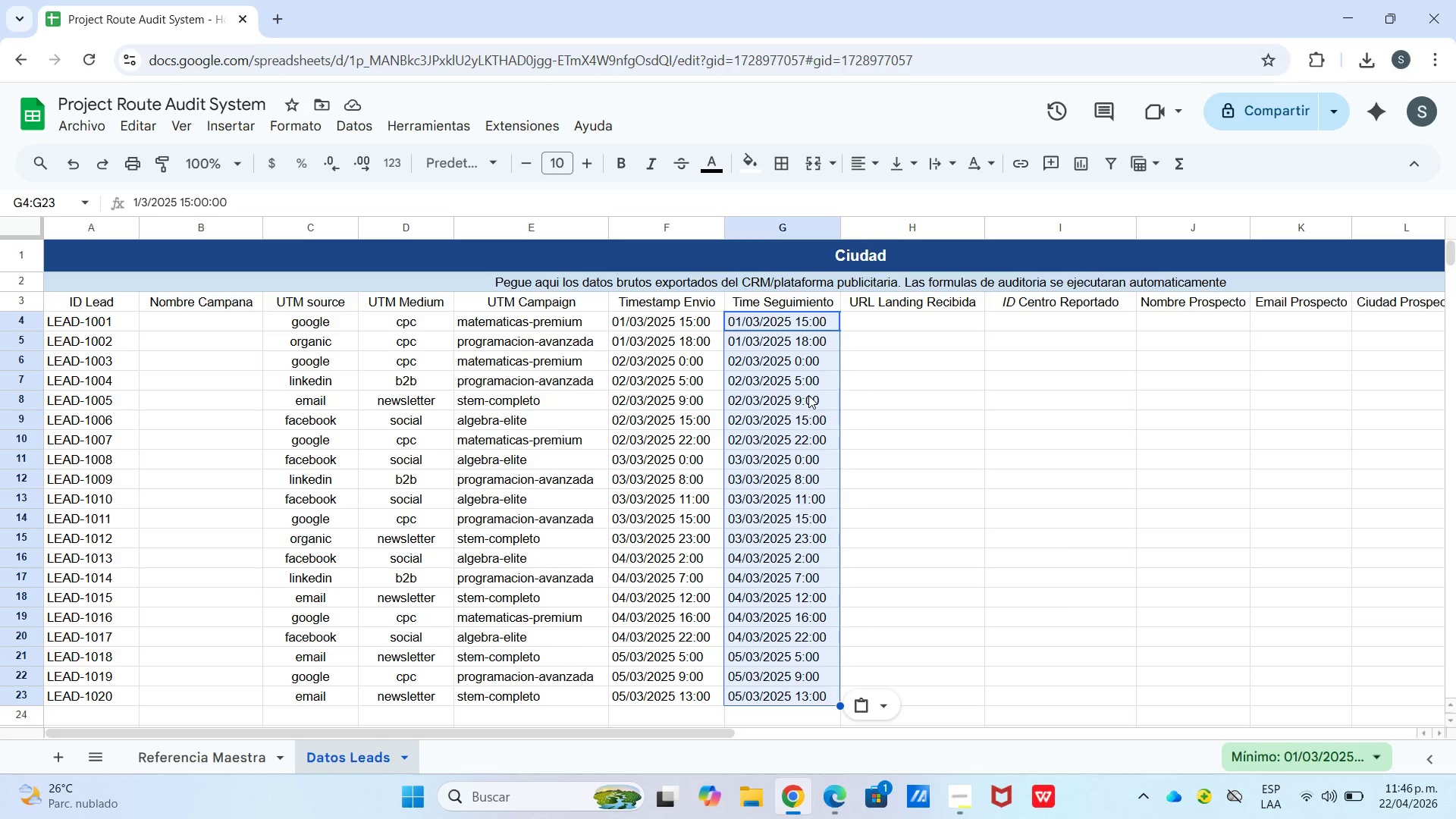 
left_click([880, 346])
 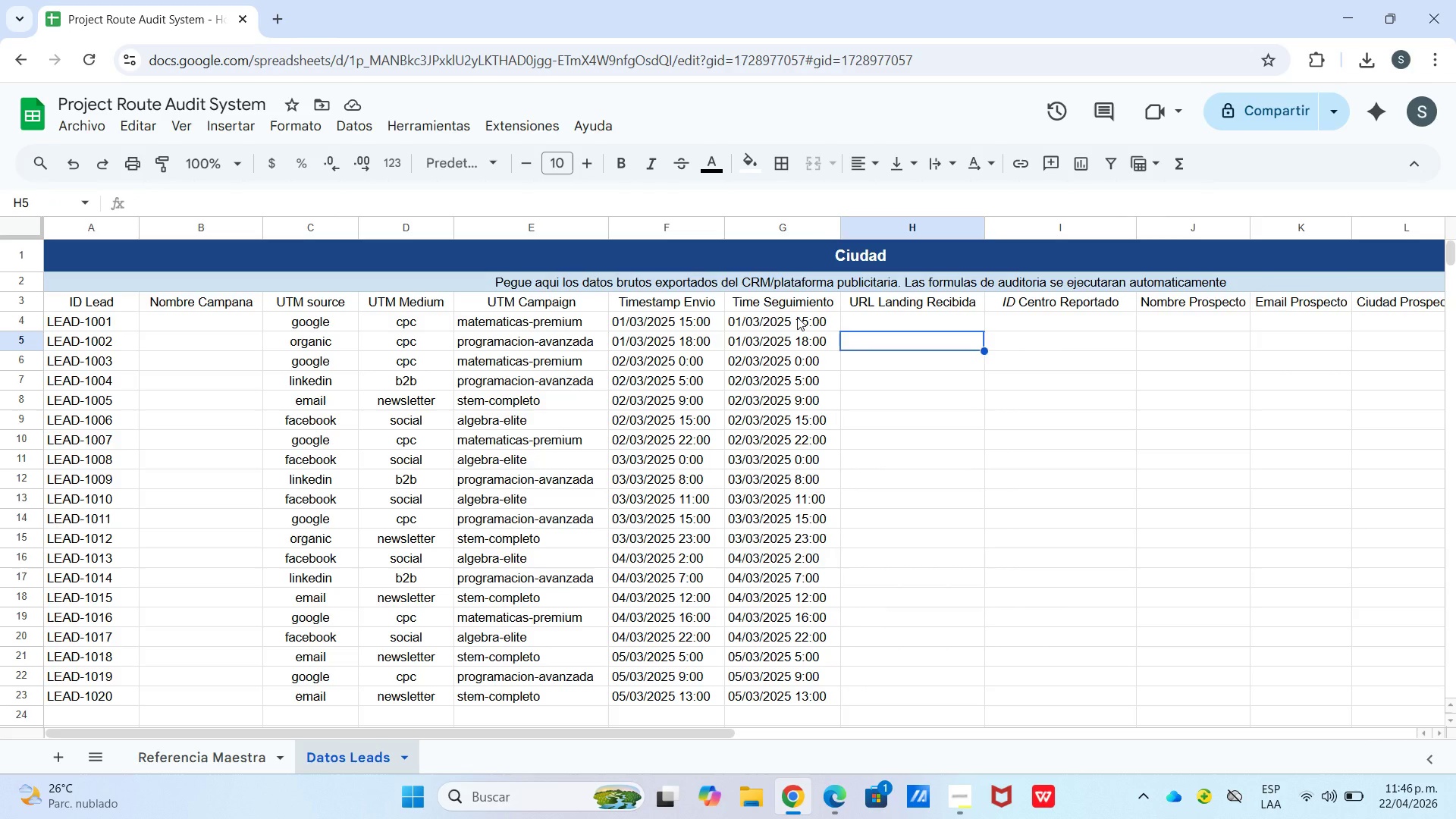 
left_click([797, 317])
 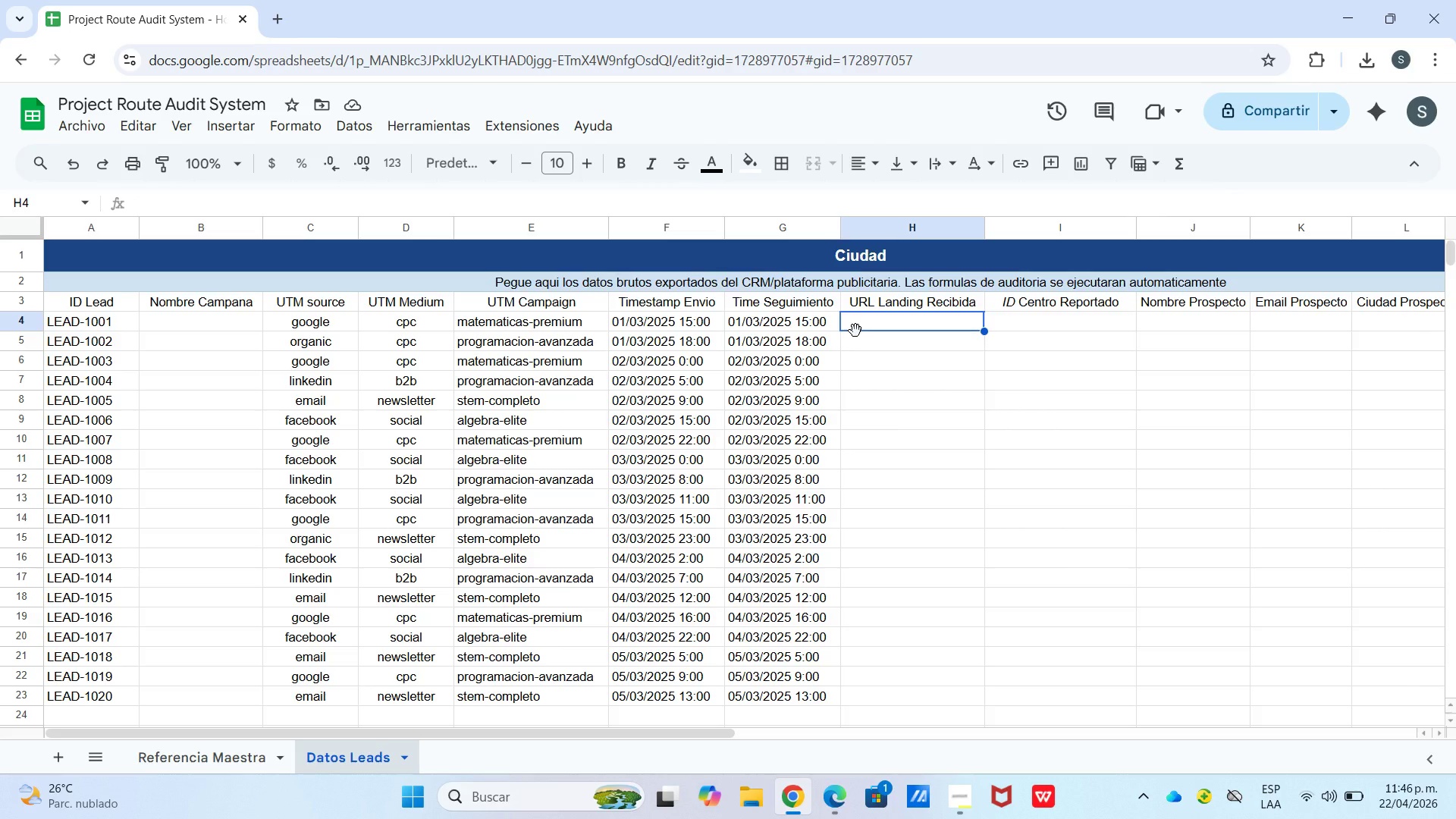 
wait(16.45)
 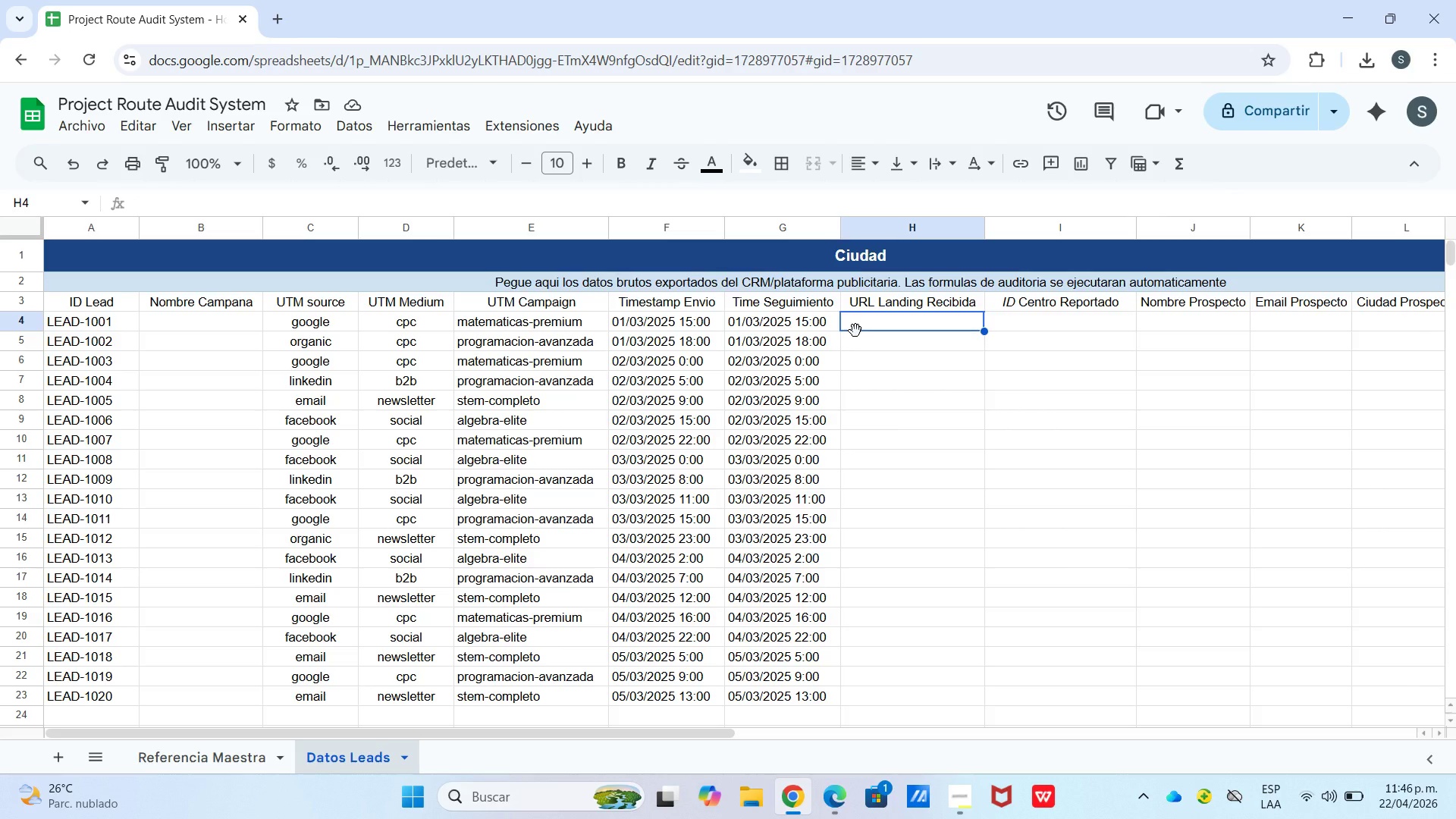 
double_click([890, 350])
 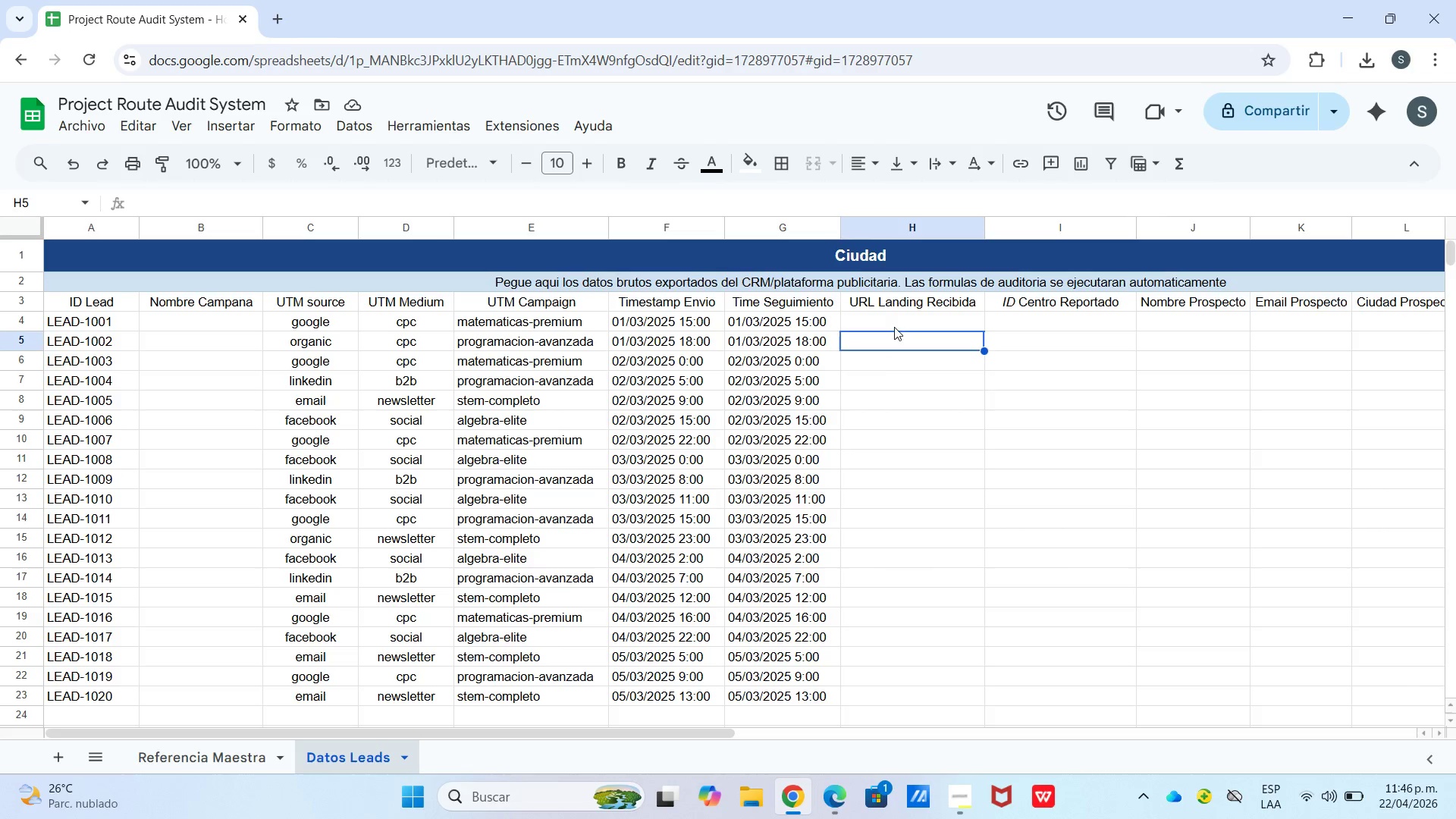 
double_click([898, 310])
 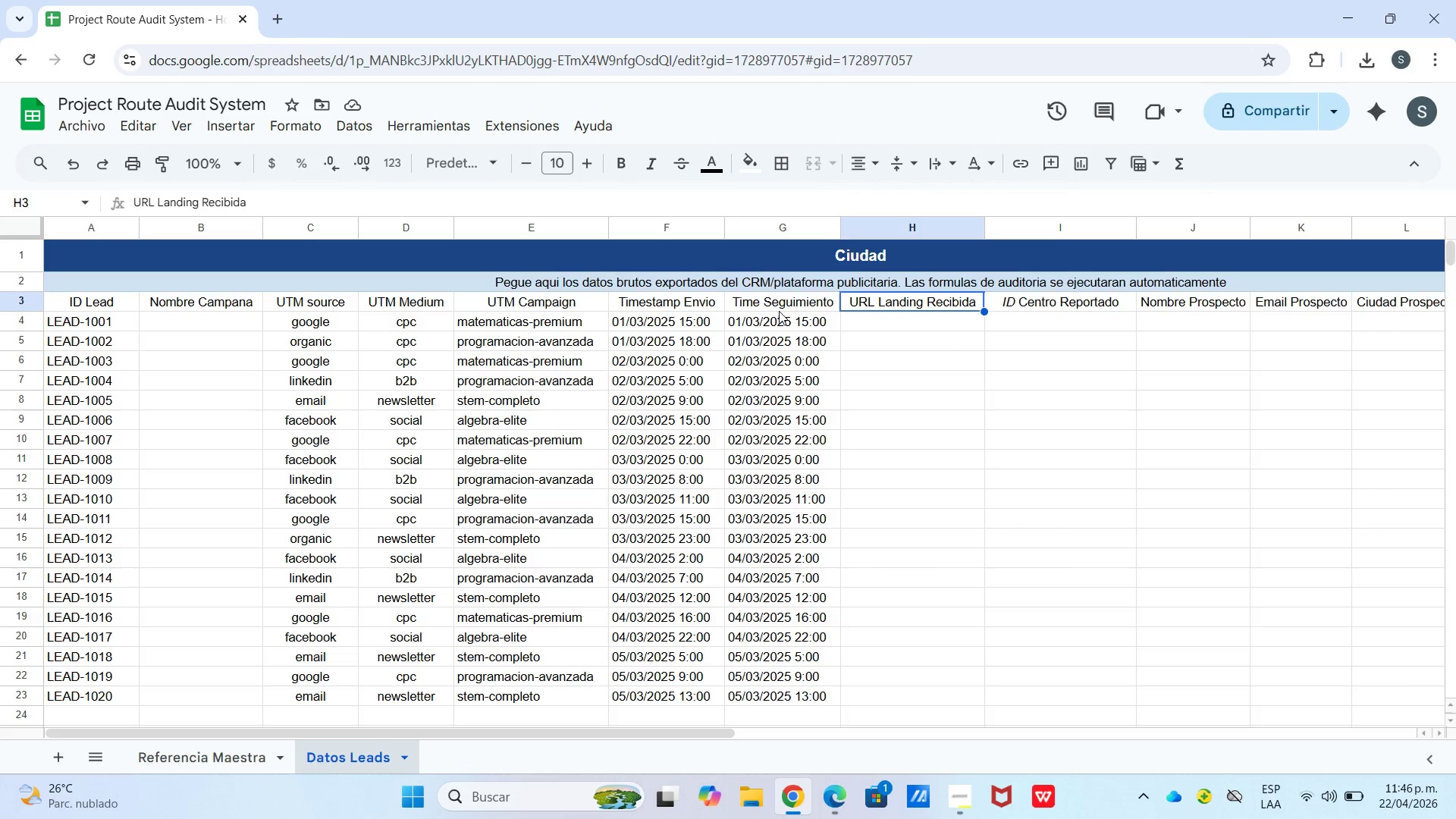 
left_click_drag(start_coordinate=[787, 323], to_coordinate=[792, 686])
 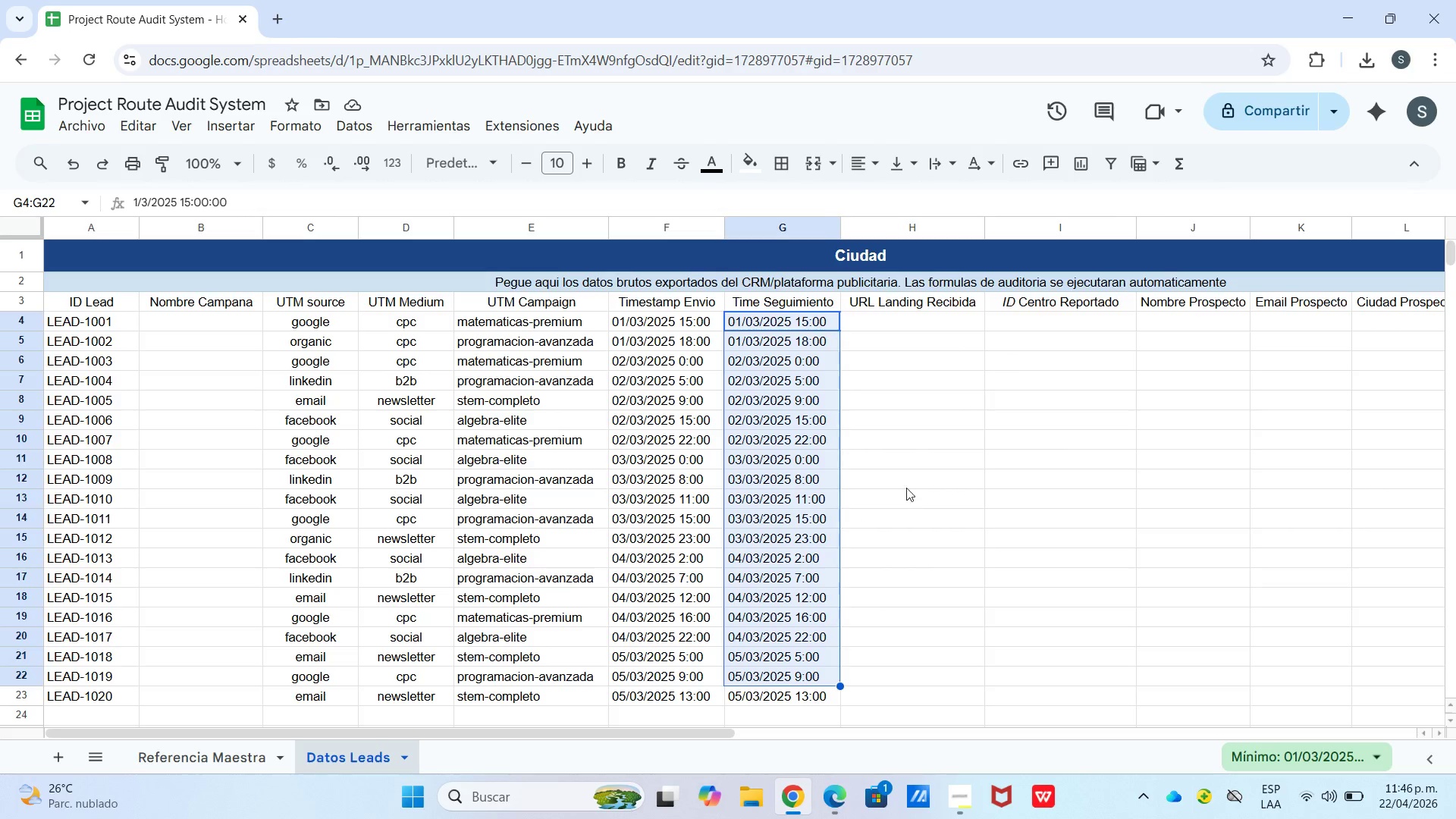 
left_click([906, 488])
 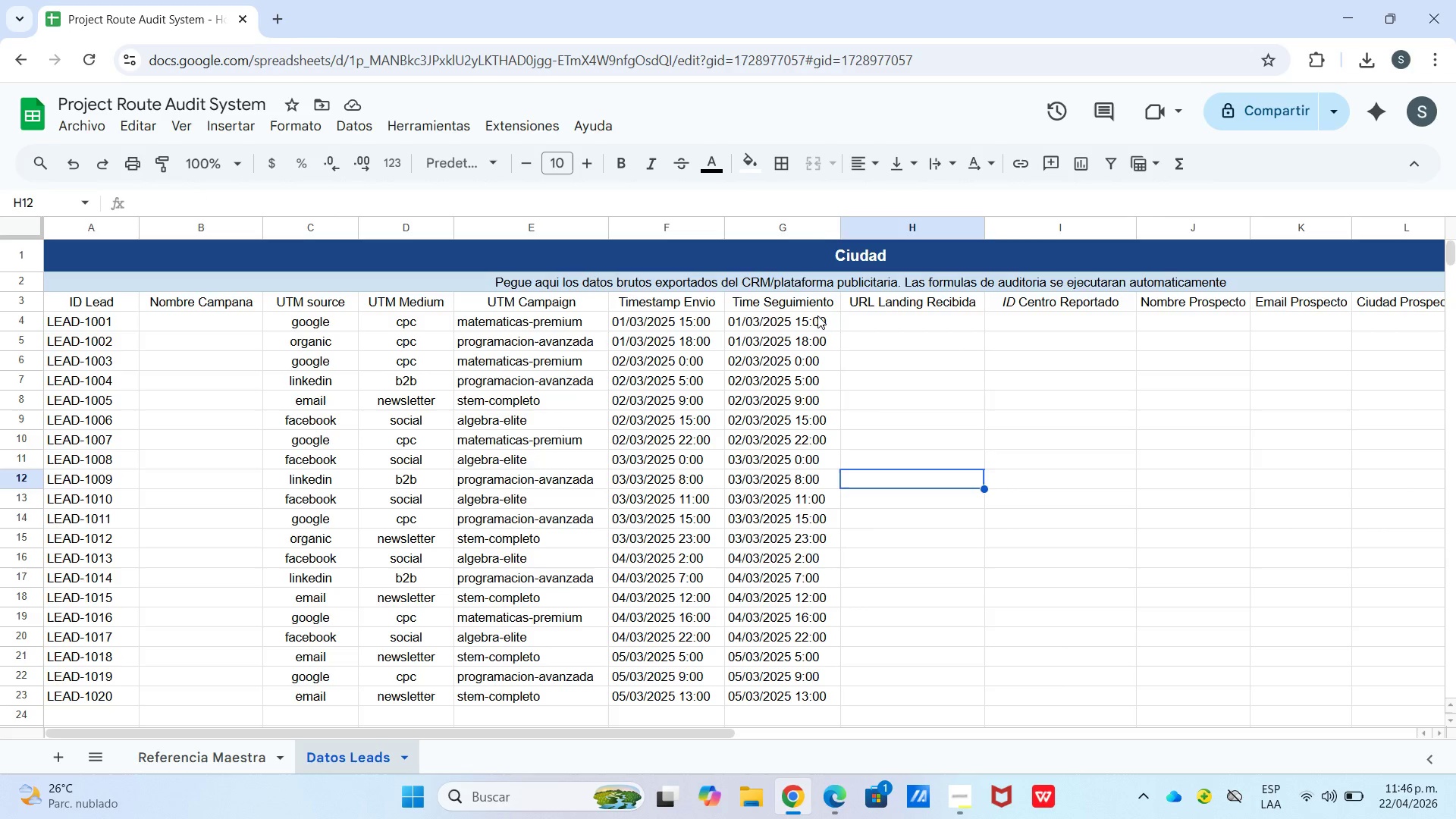 
left_click([817, 317])
 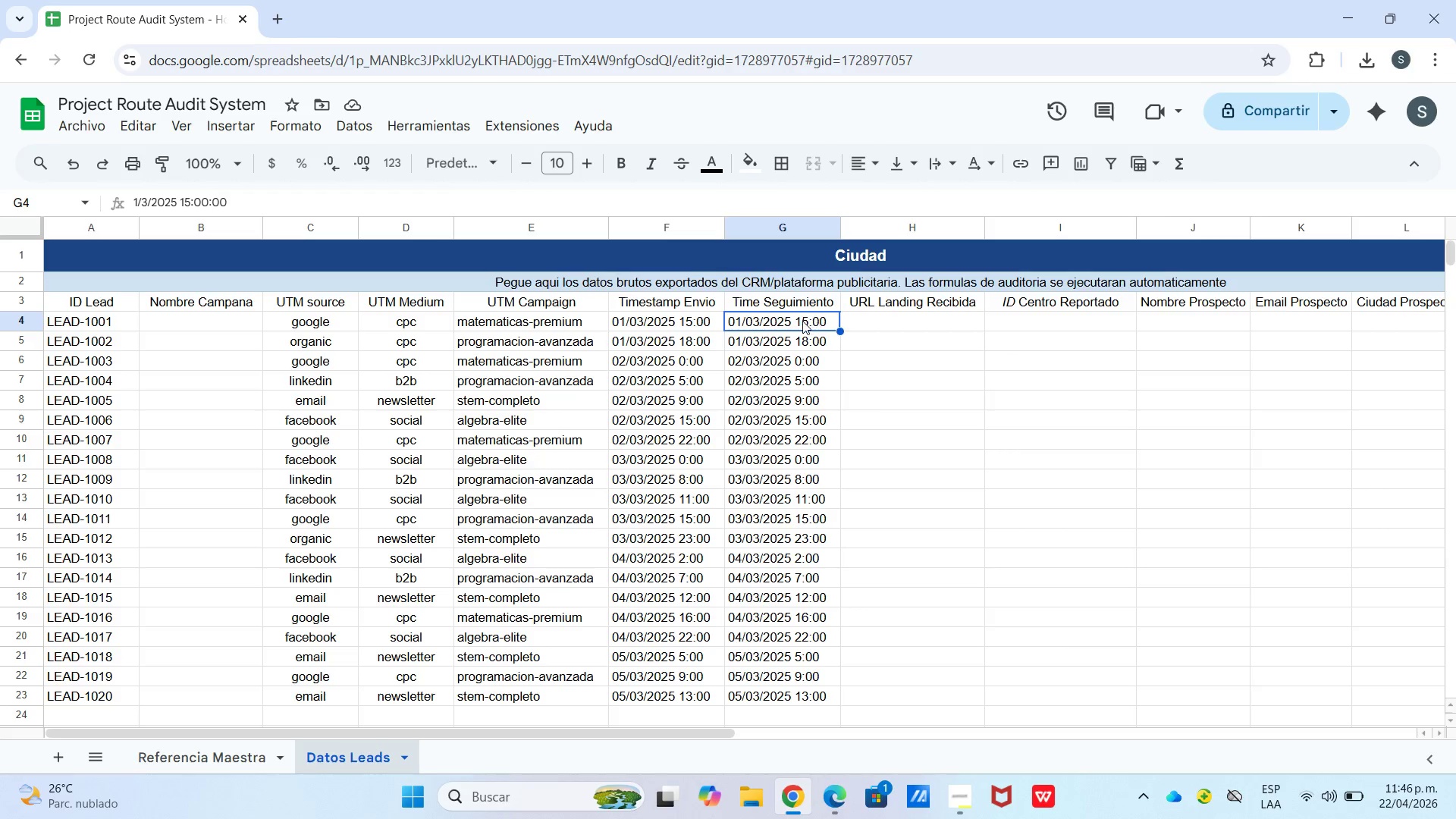 
left_click_drag(start_coordinate=[802, 321], to_coordinate=[799, 690])
 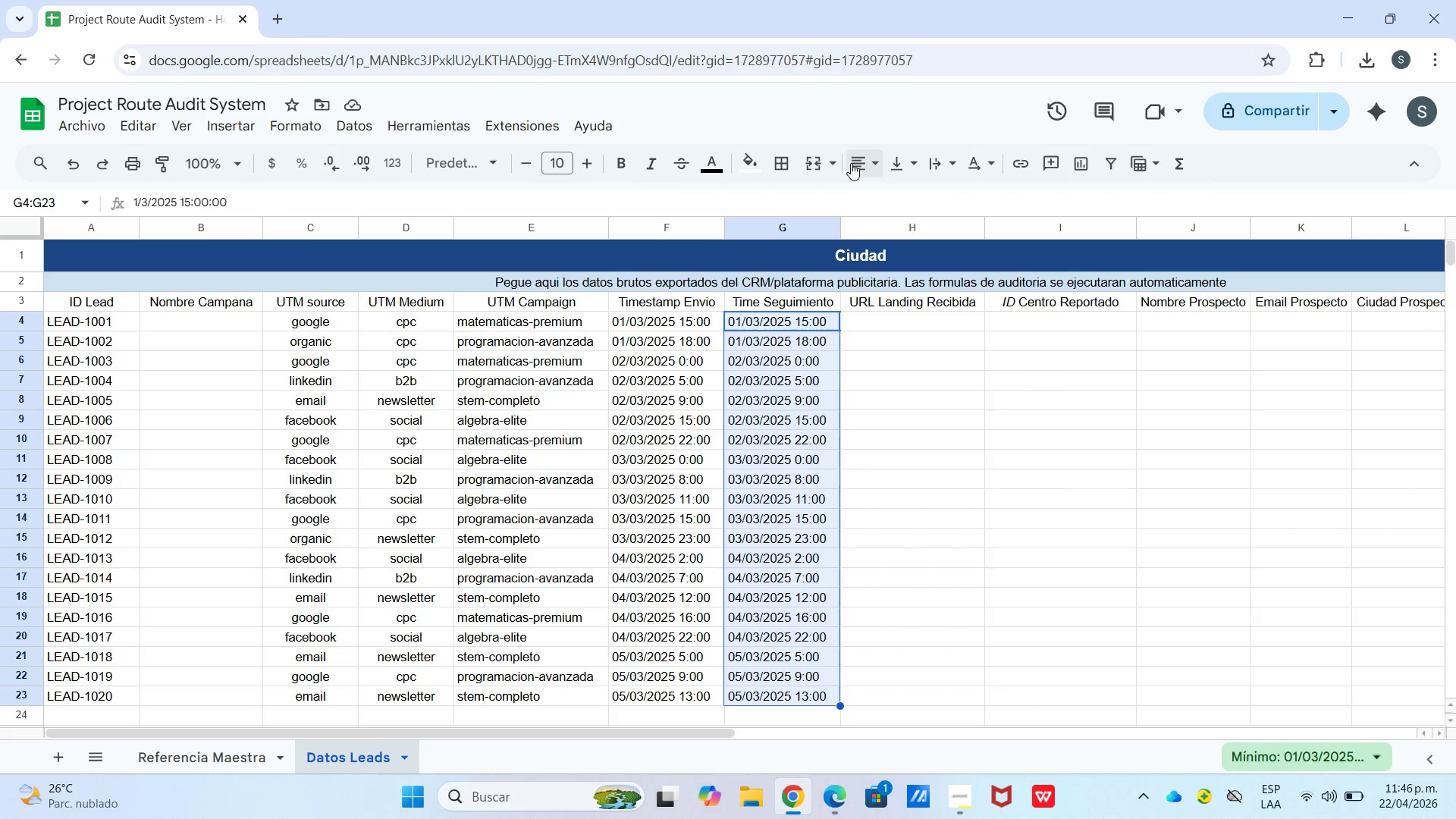 
left_click([851, 163])
 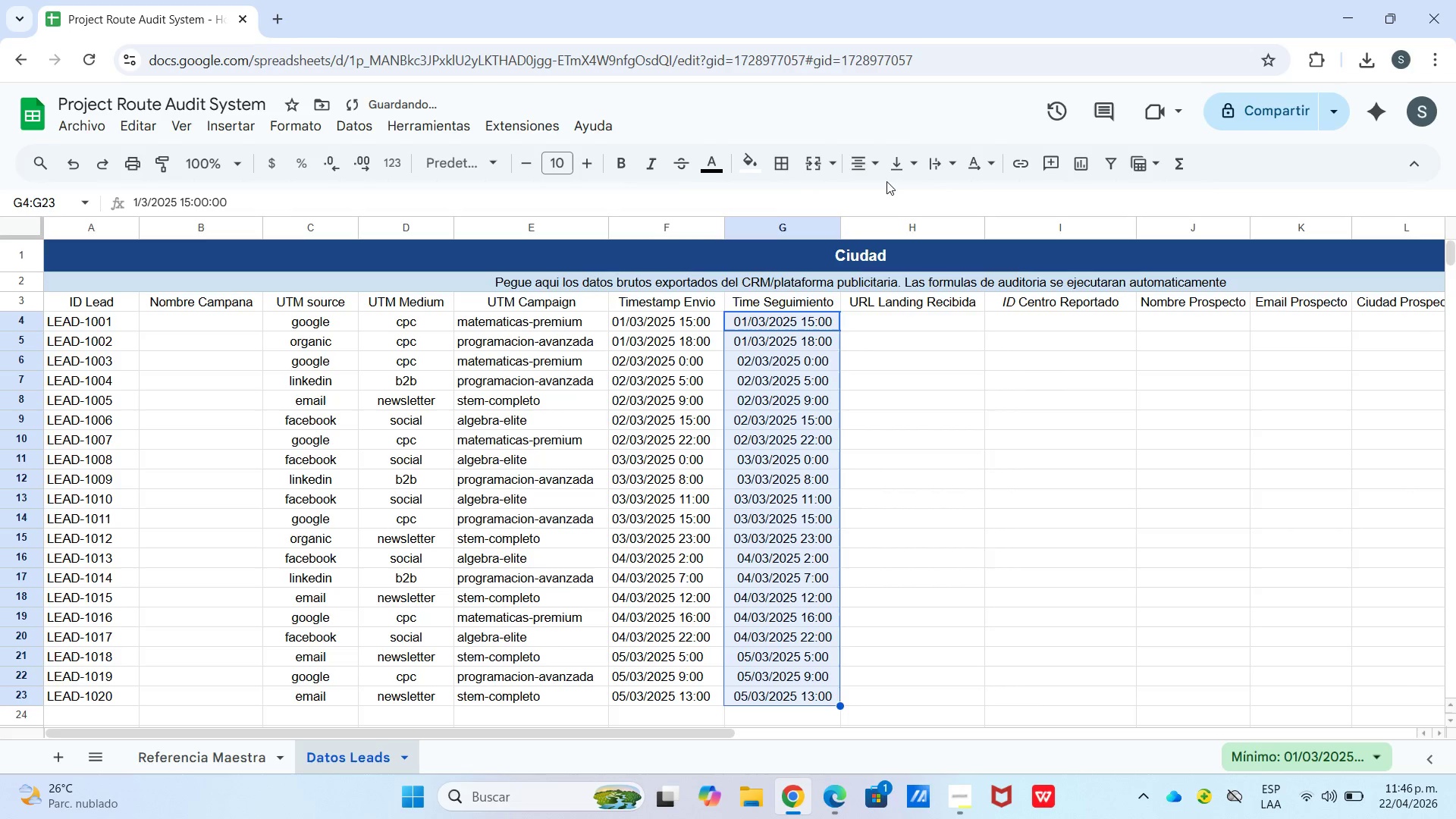 
double_click([888, 164])
 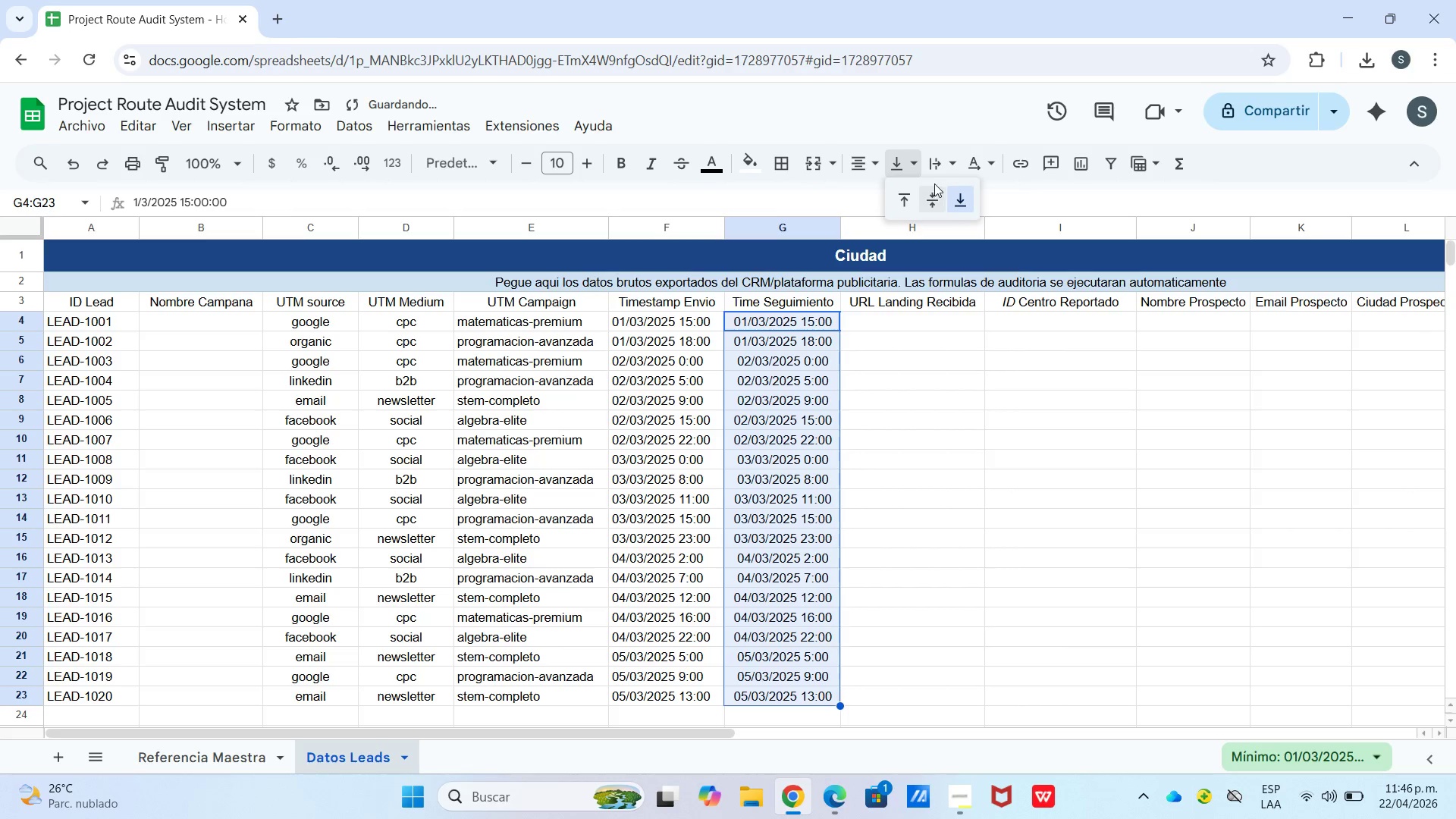 
left_click([934, 187])
 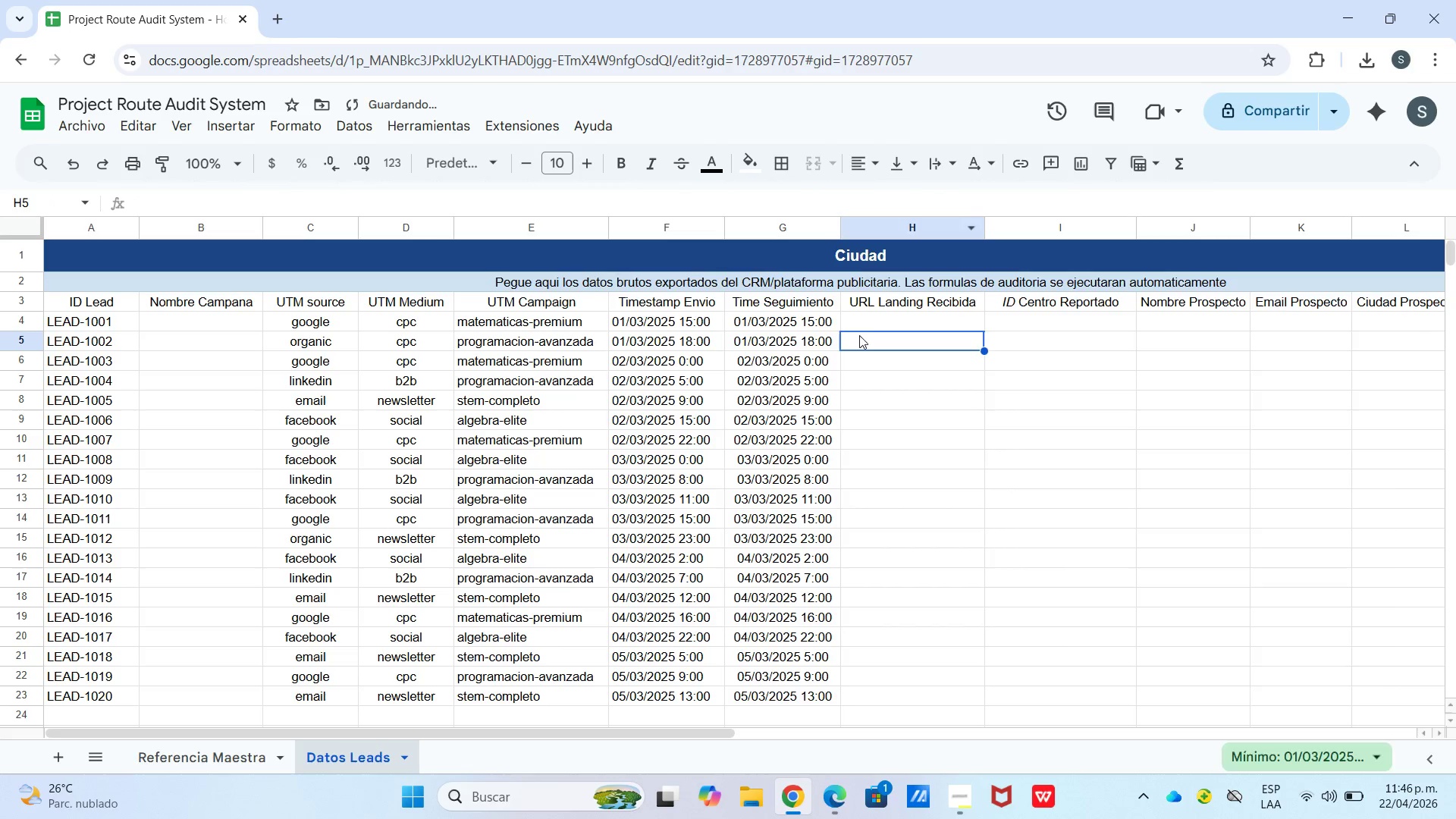 
double_click([859, 318])
 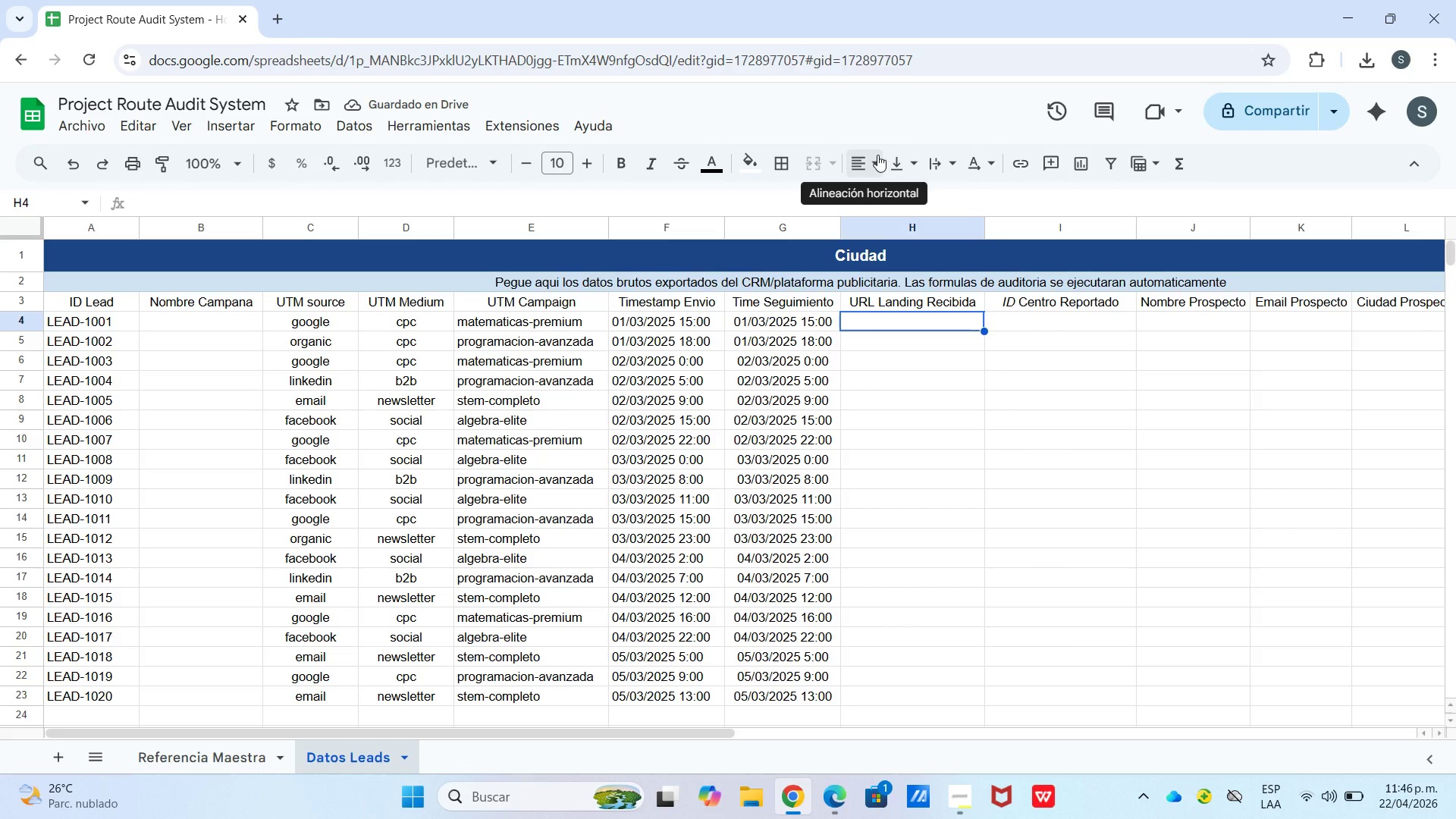 
left_click([877, 155])
 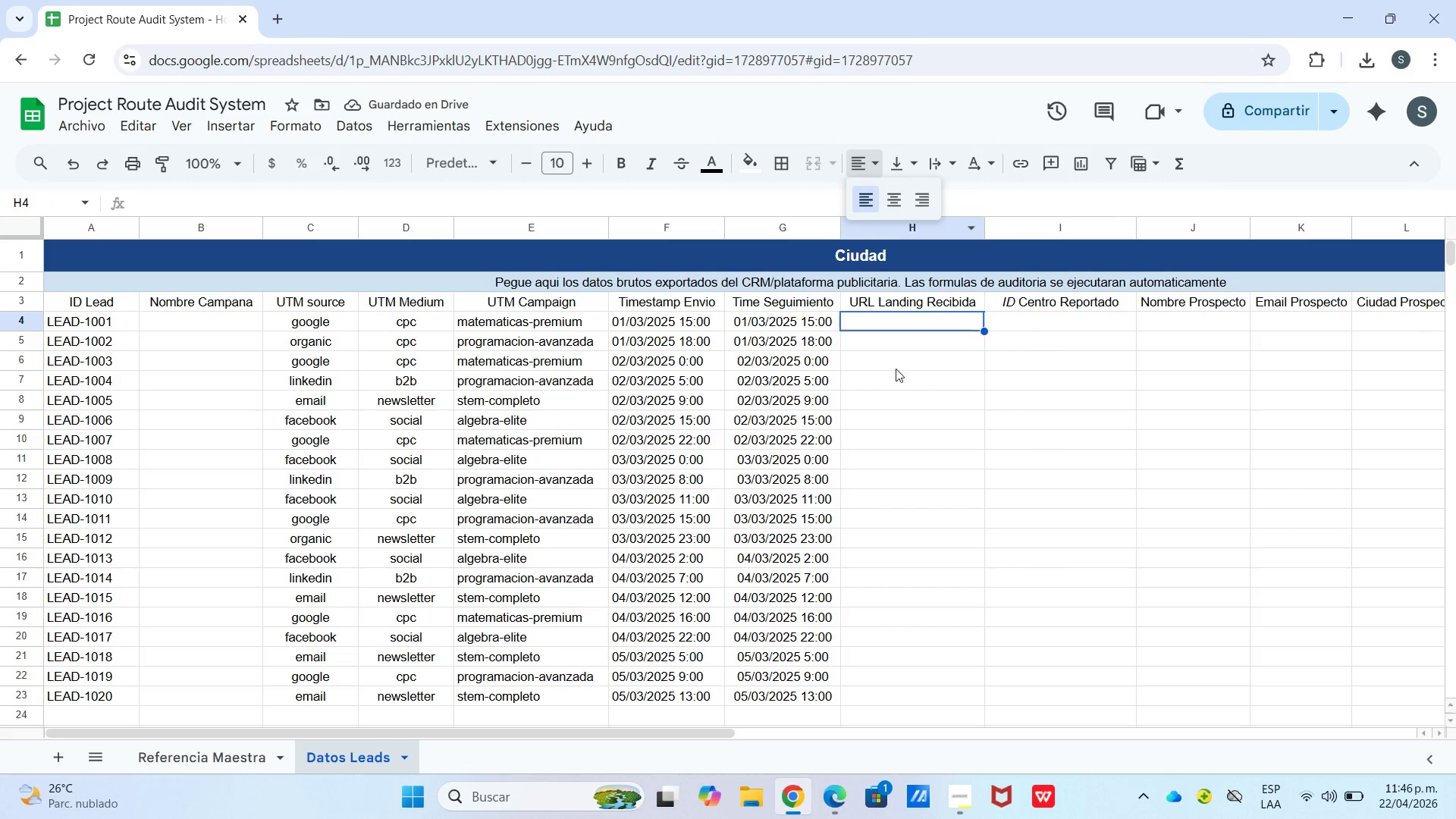 
left_click_drag(start_coordinate=[893, 377], to_coordinate=[893, 373])
 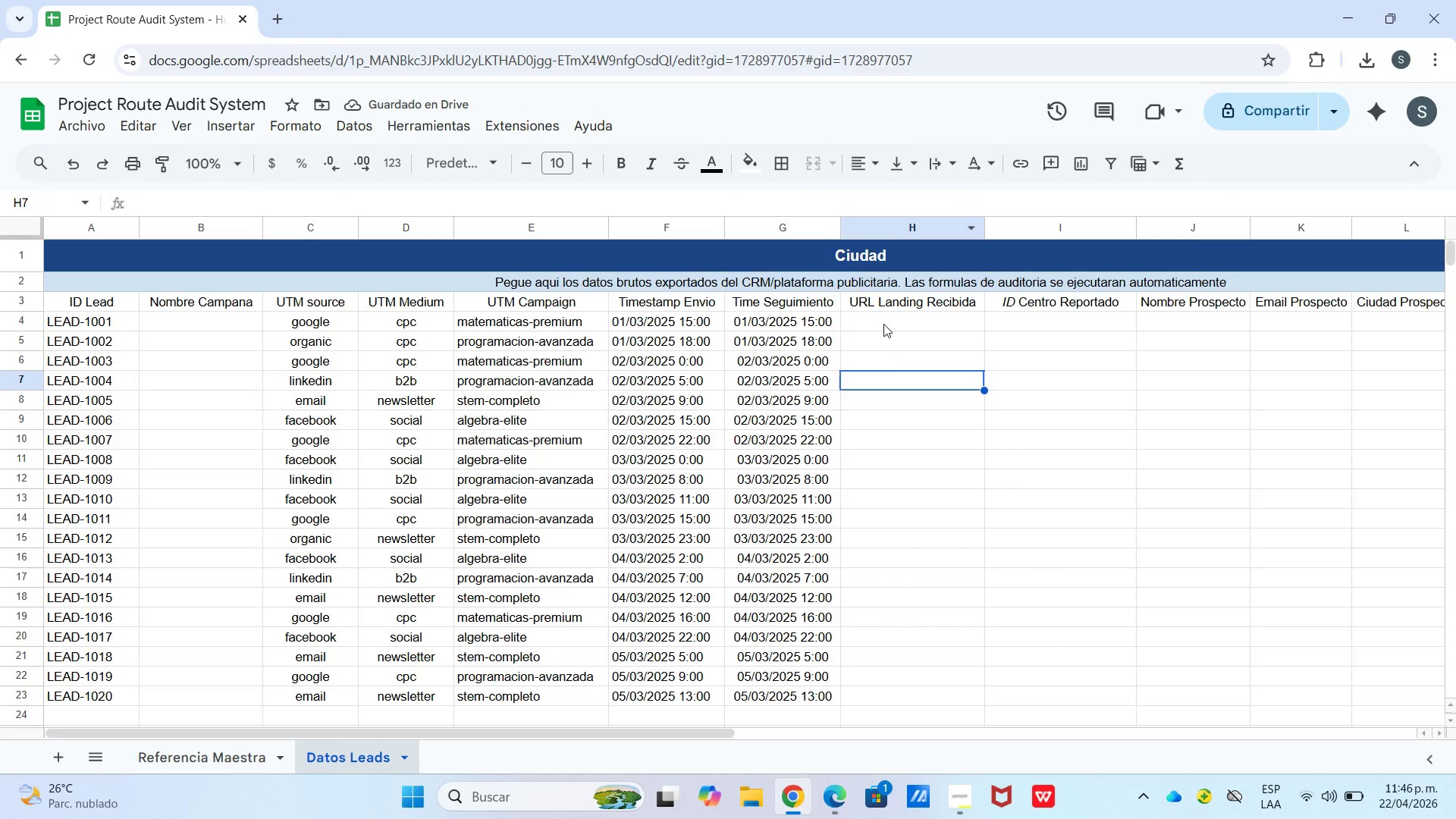 
left_click([881, 320])
 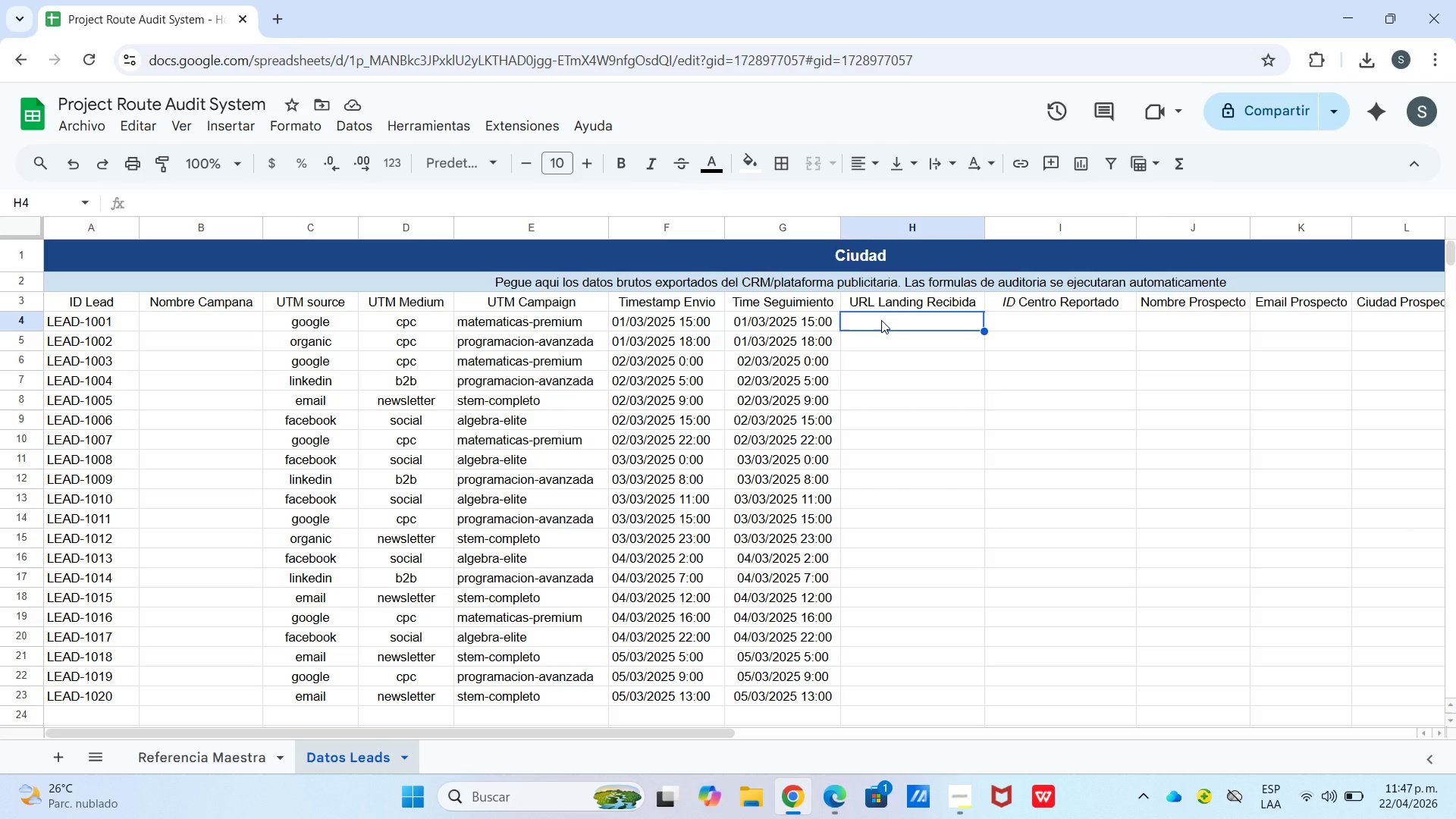 
wait(23.53)
 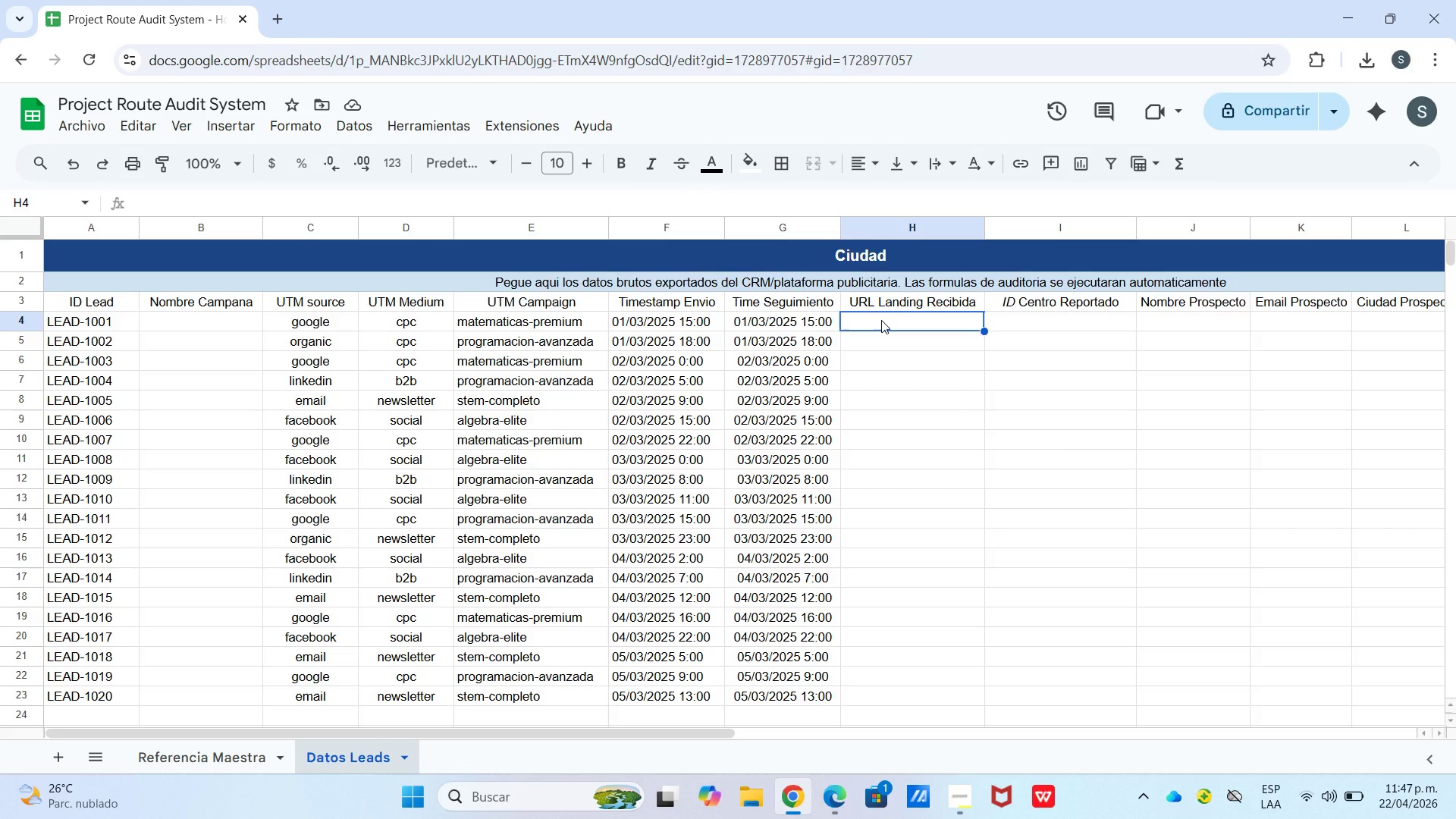 
double_click([795, 325])
 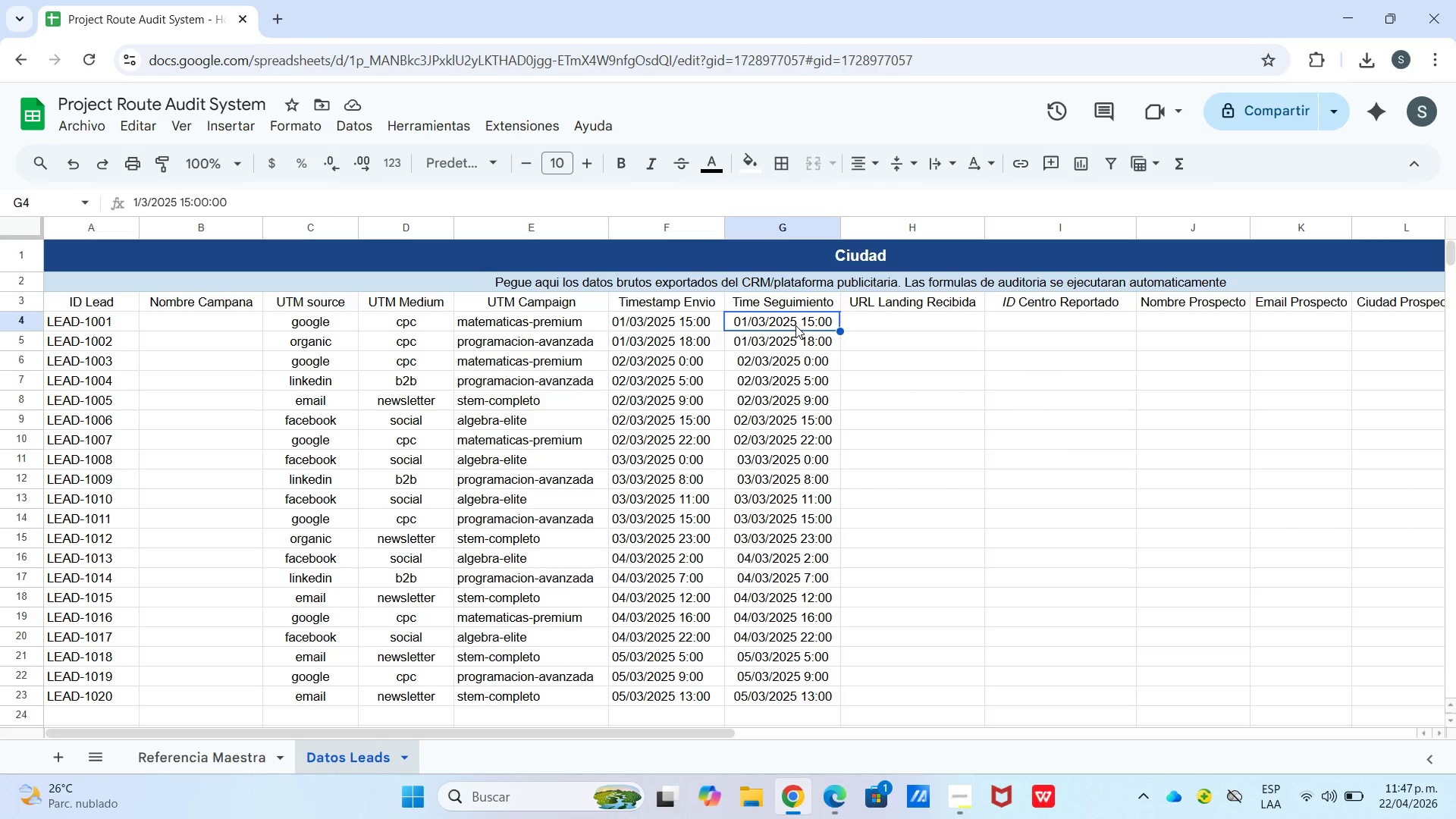 
triple_click([795, 325])
 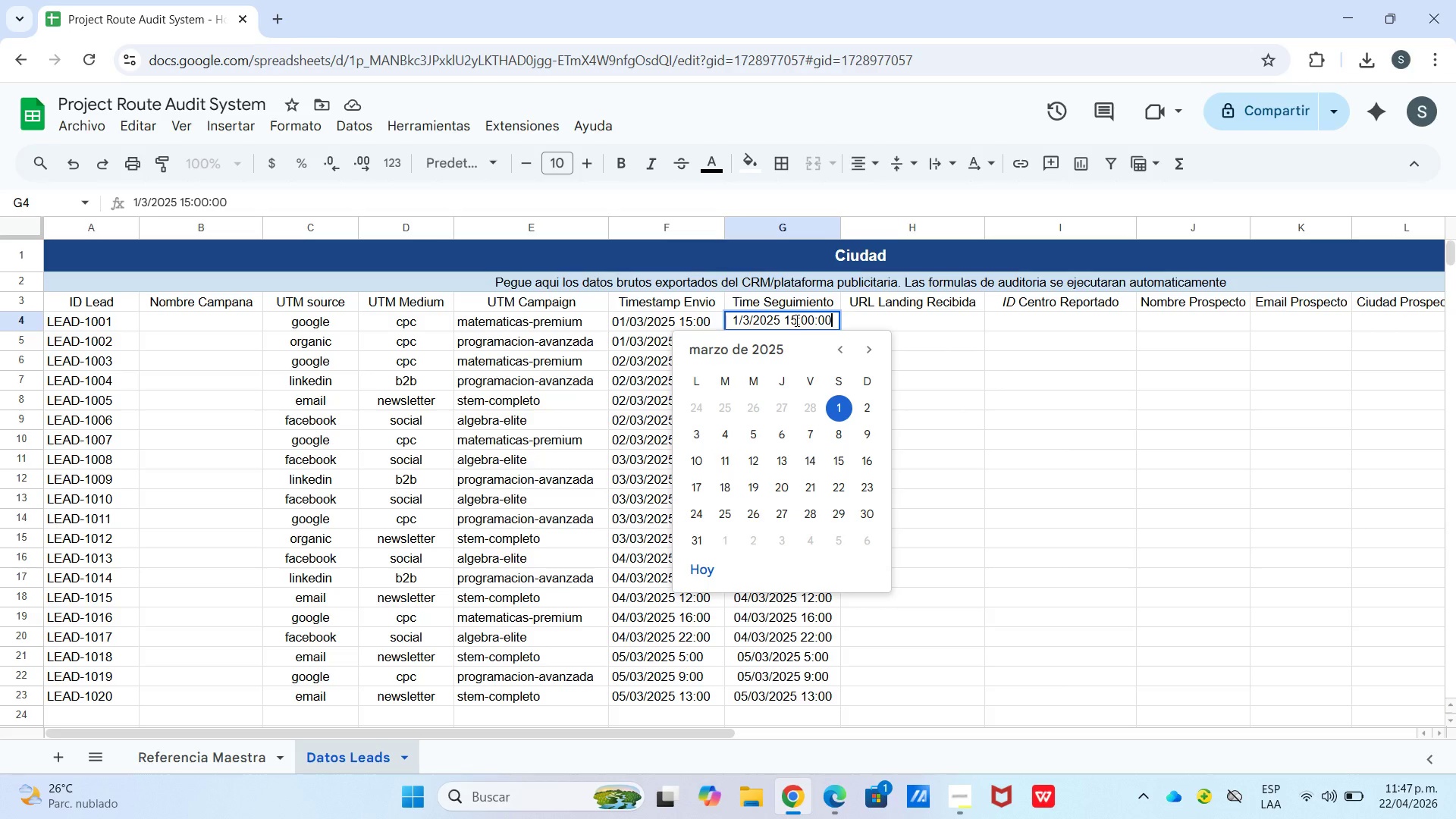 
wait(5.77)
 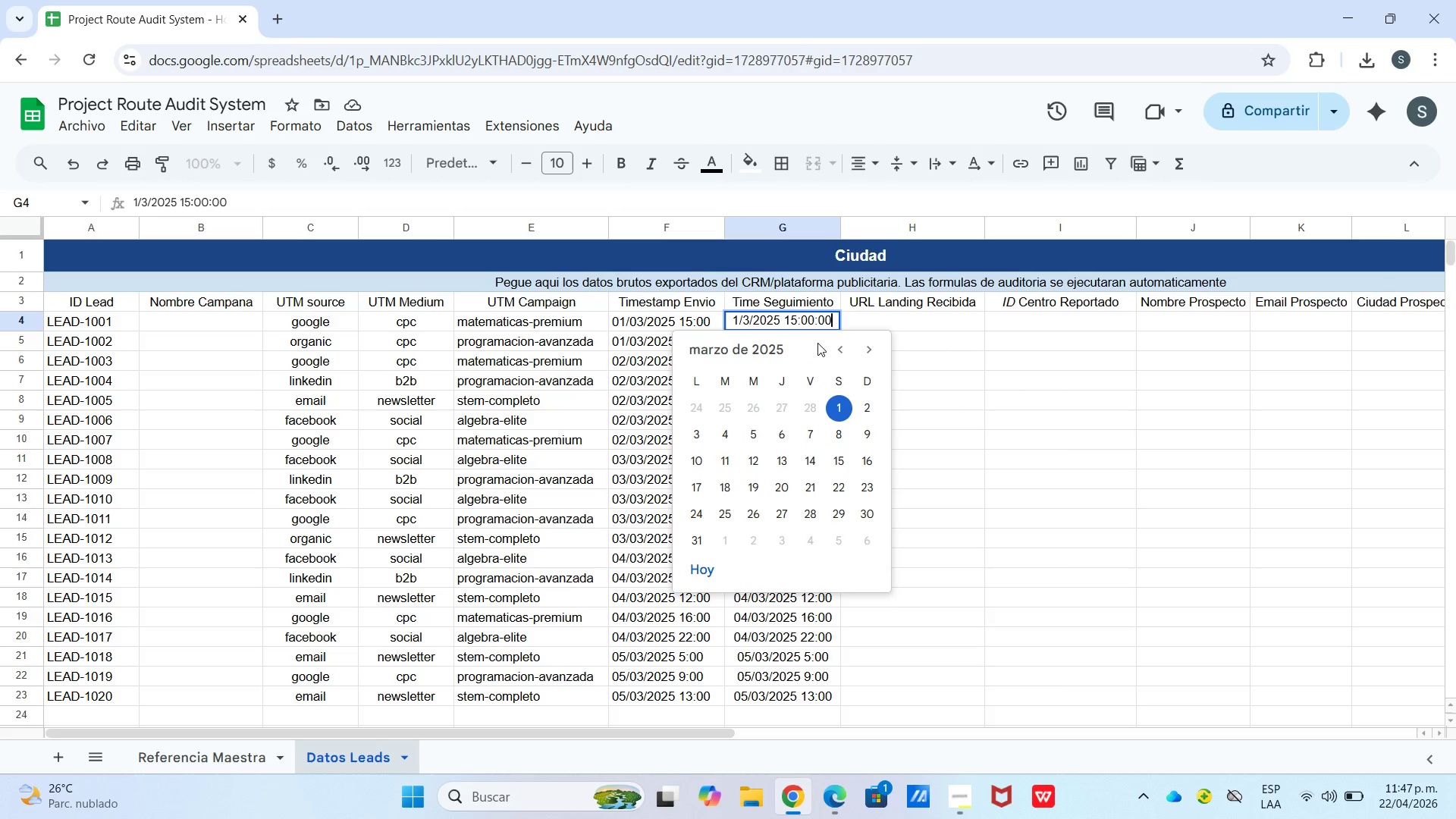 
left_click_drag(start_coordinate=[795, 321], to_coordinate=[789, 321])
 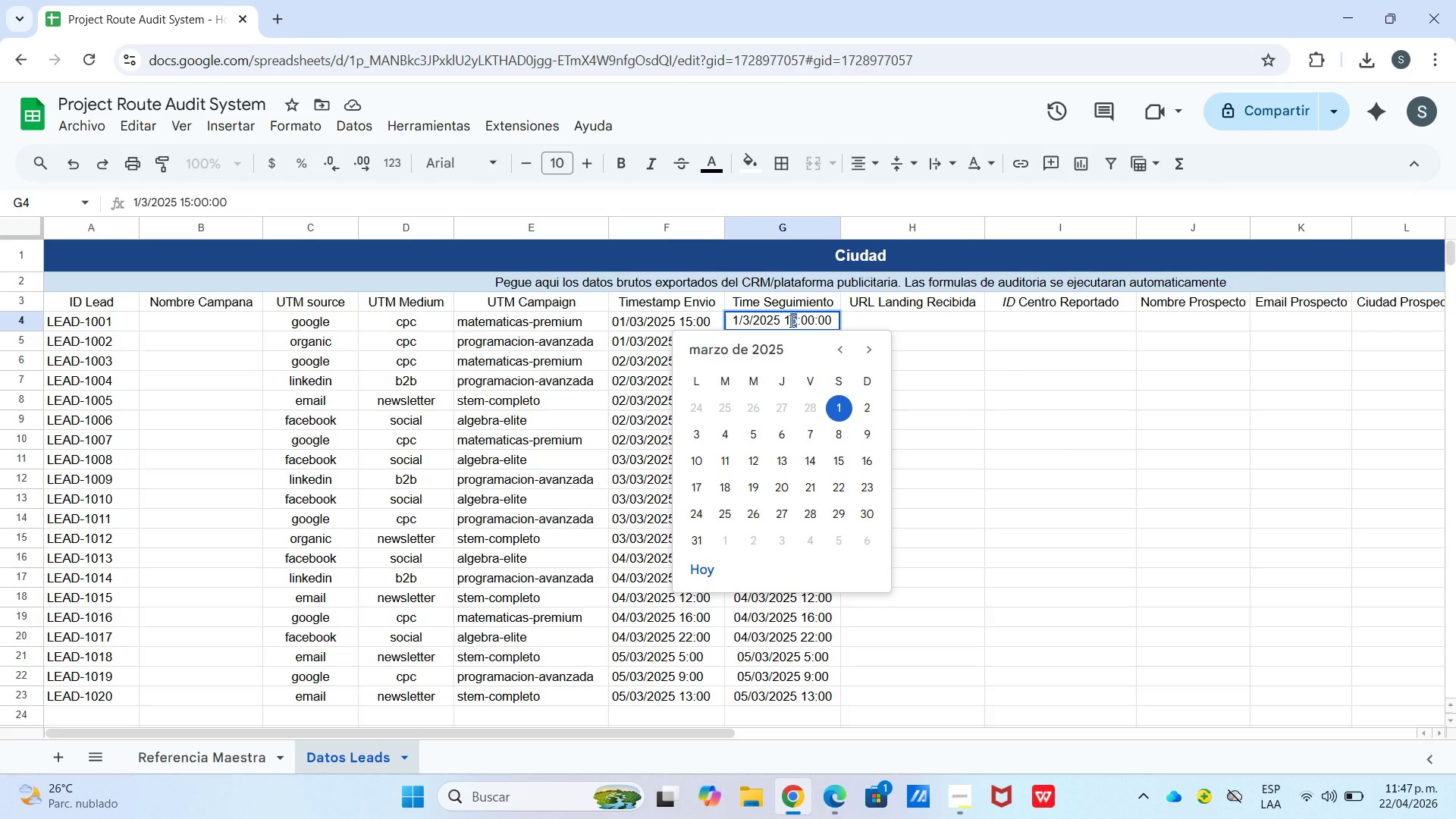 
key(Backspace)
 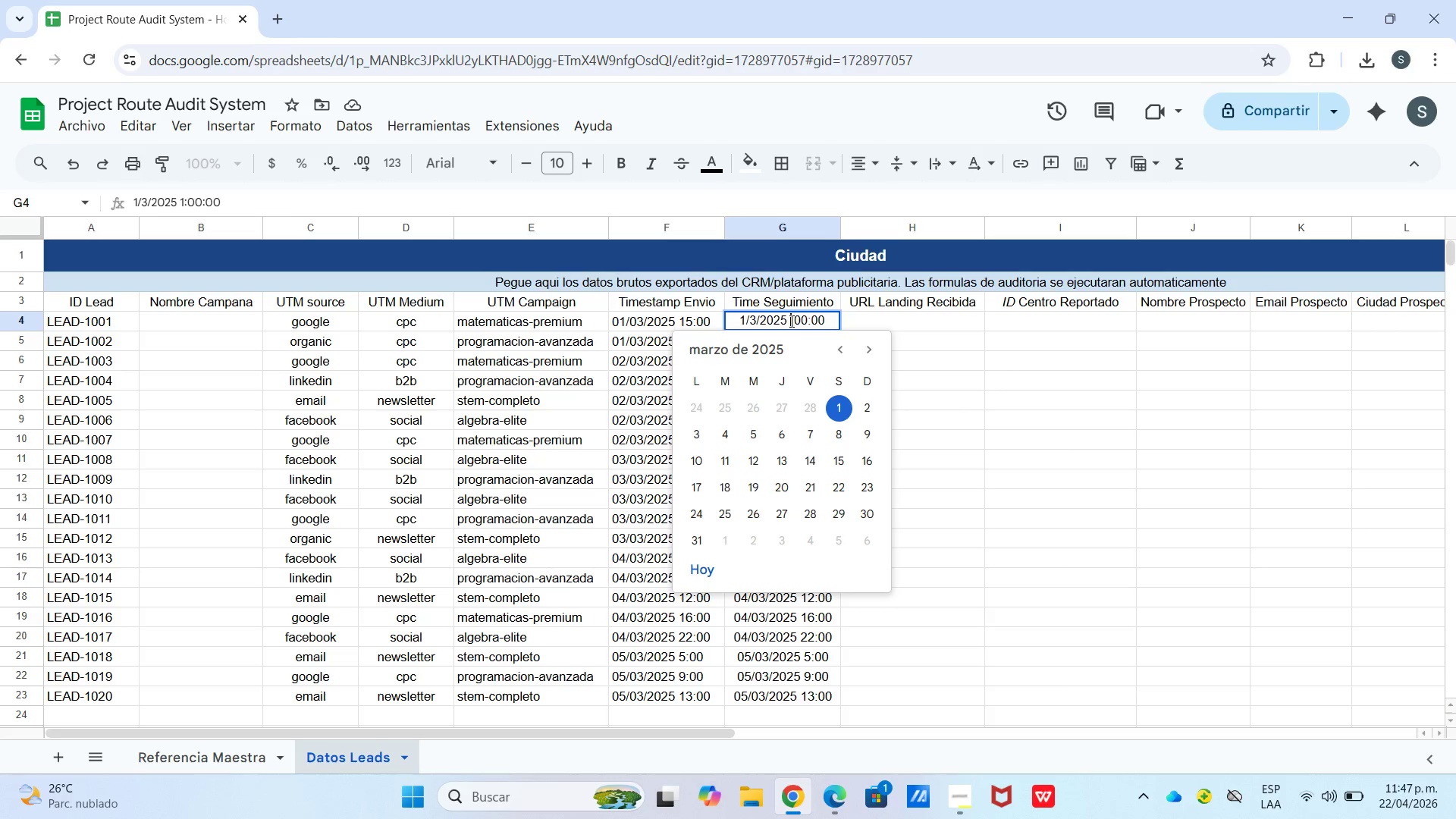 
key(Backspace)
 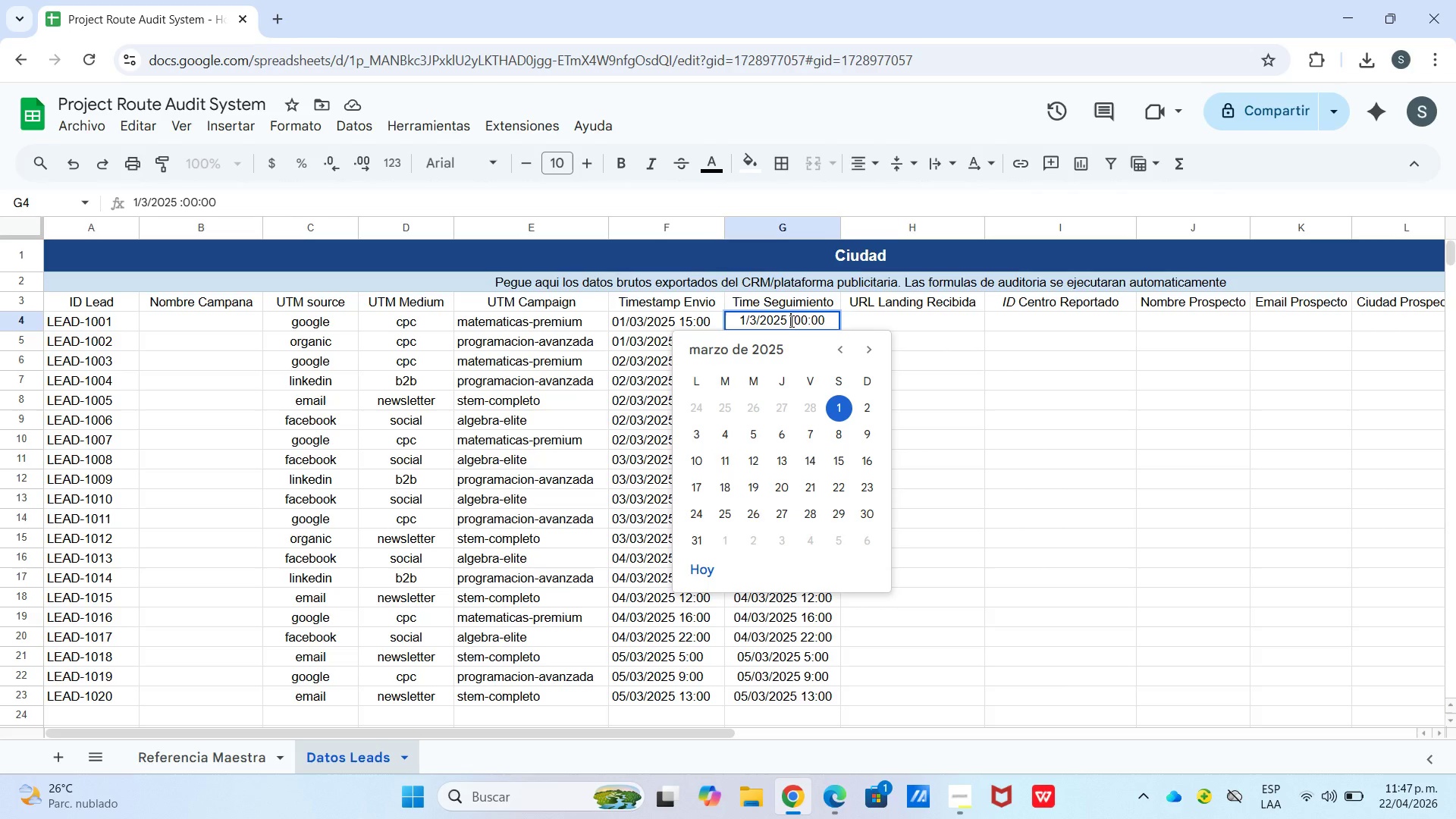 
key(Numpad2)
 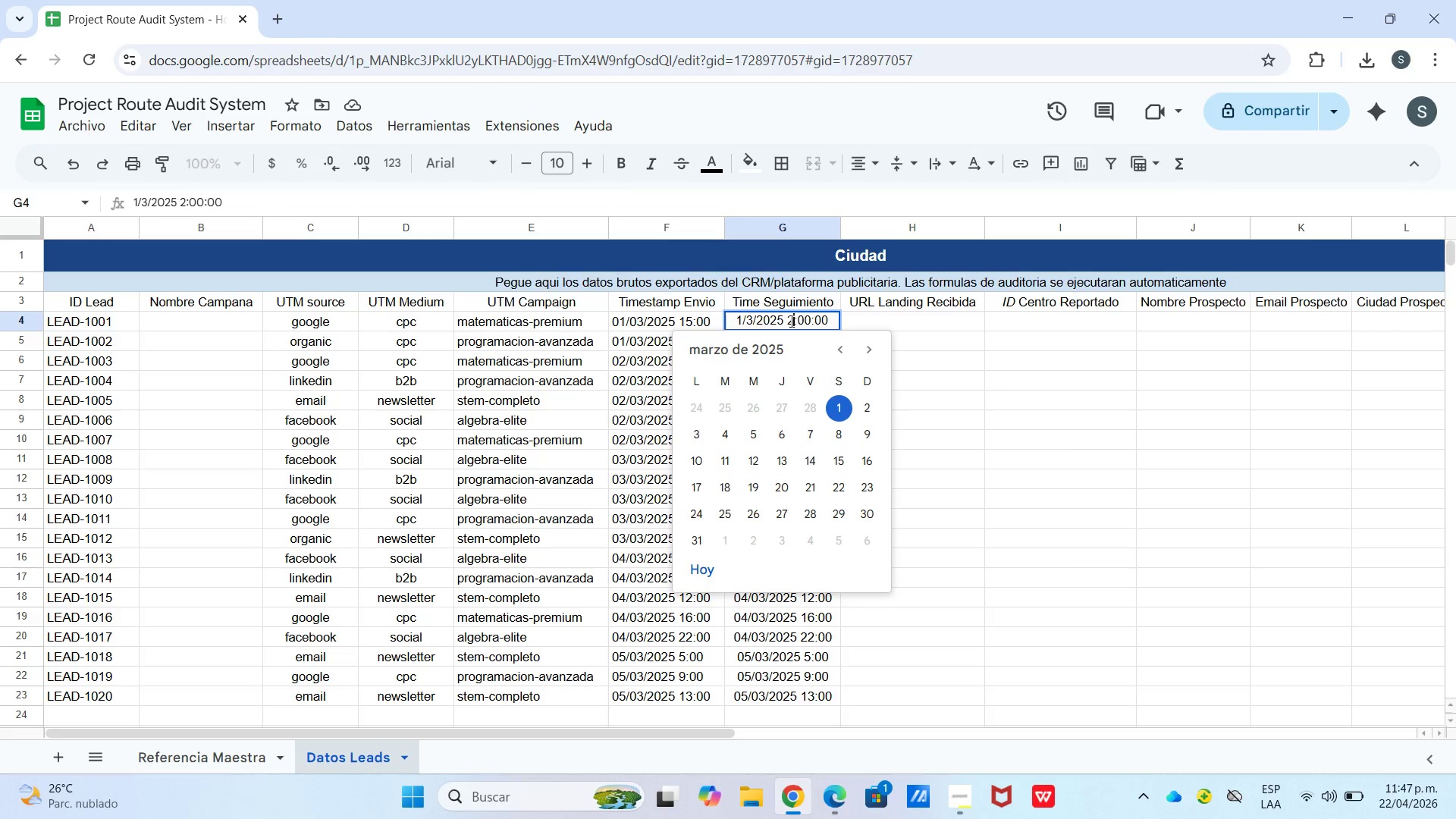 
key(Numpad0)
 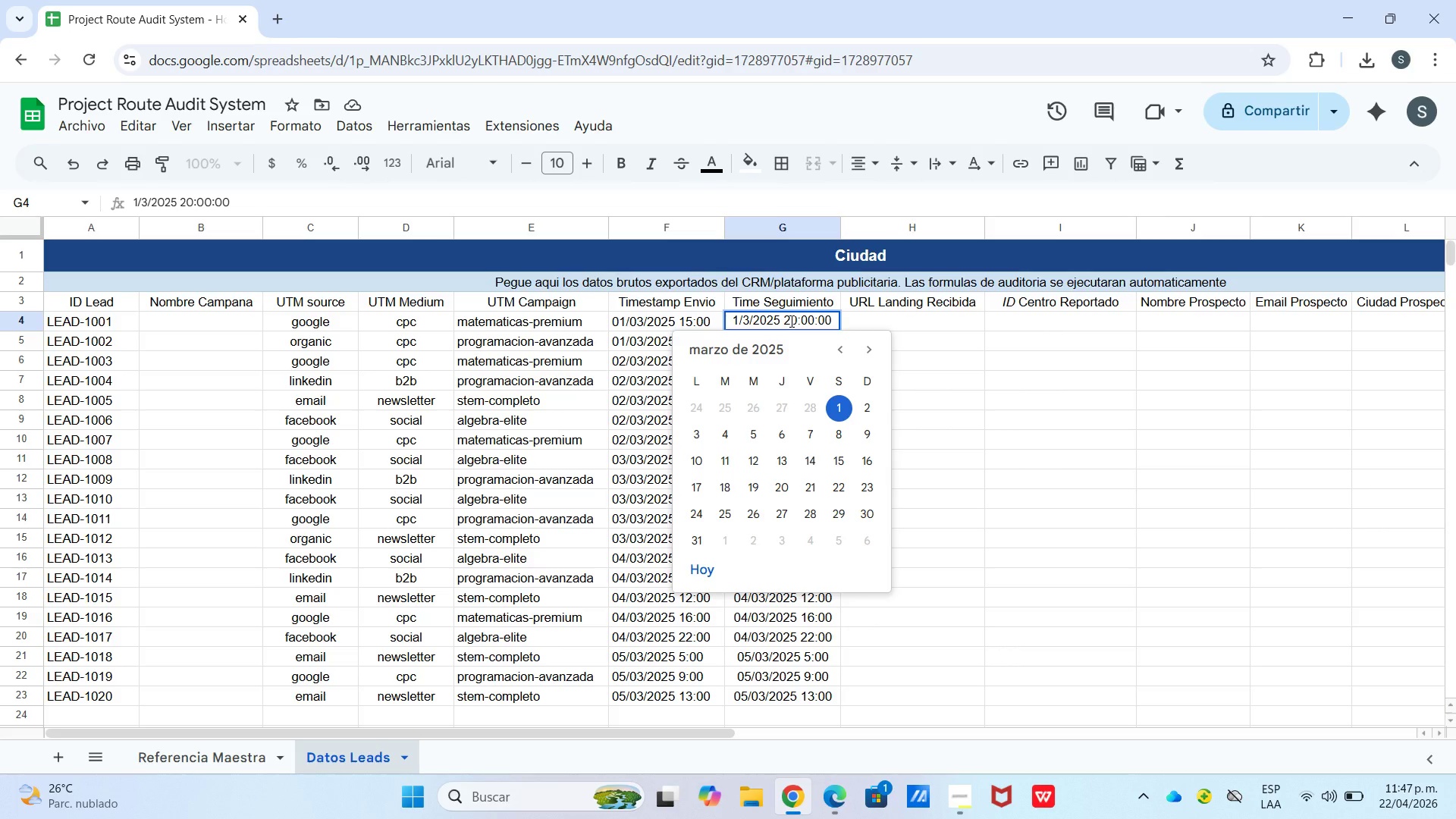 
key(Enter)
 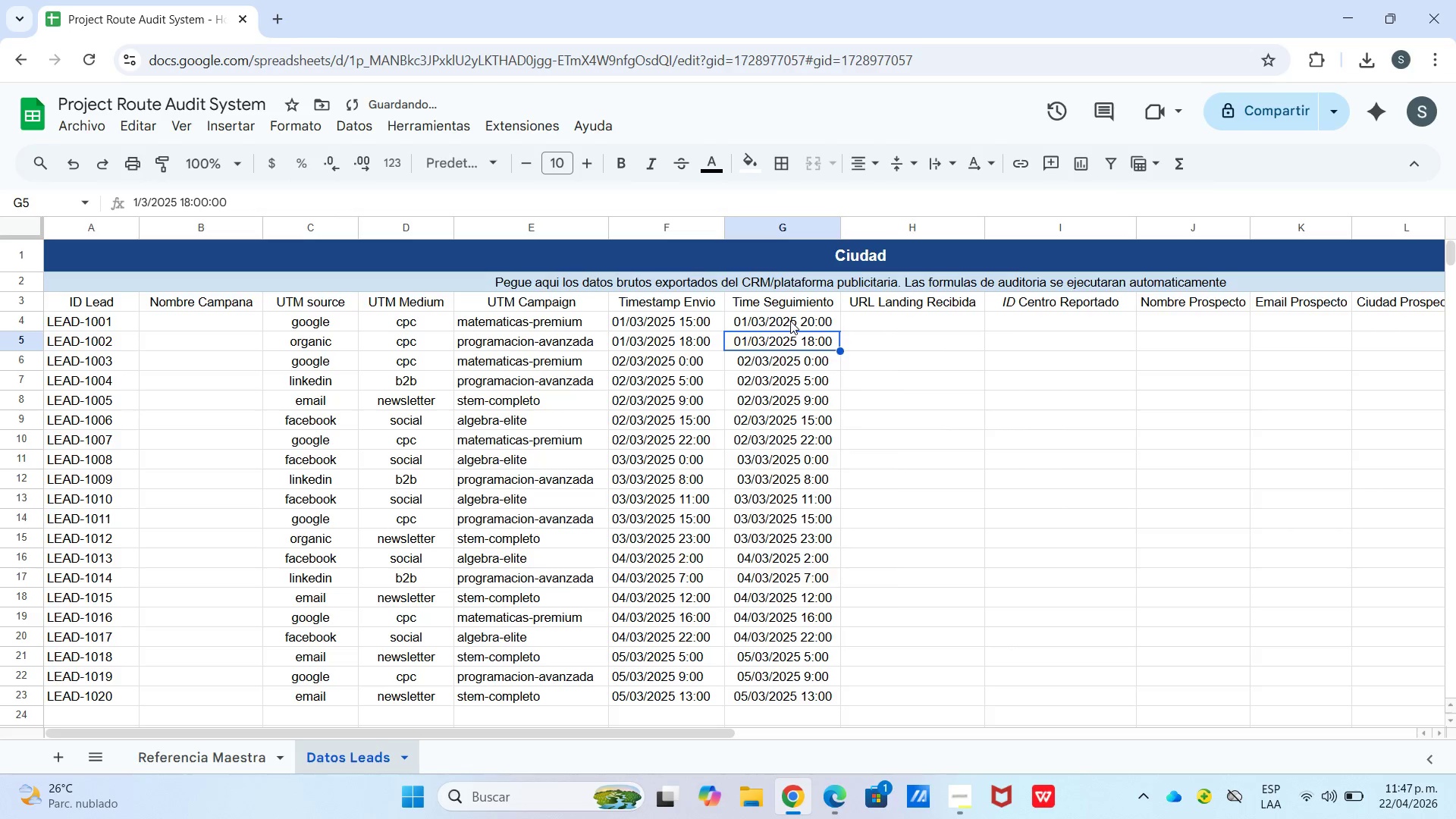 
key(Enter)
 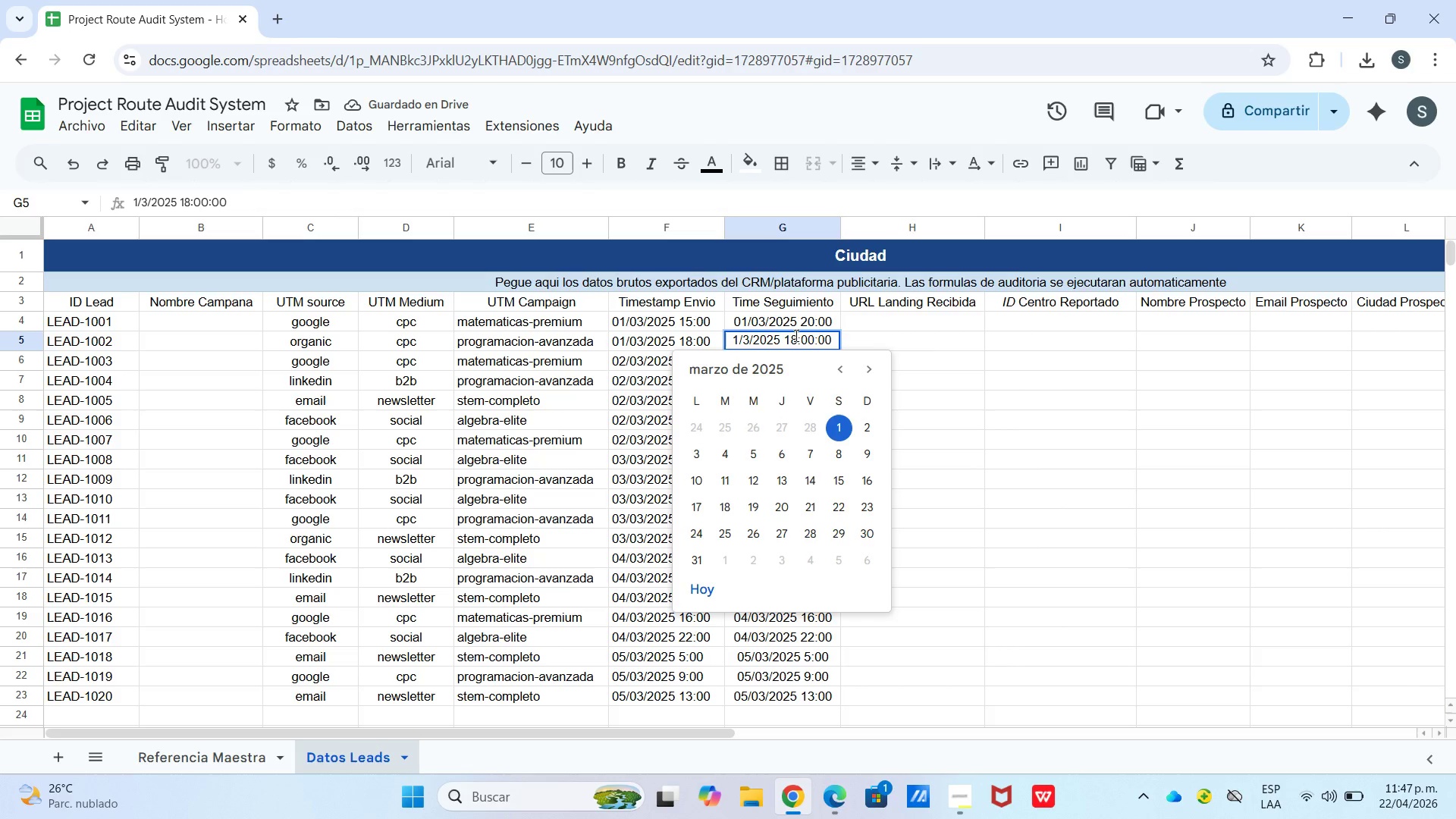 
left_click_drag(start_coordinate=[796, 339], to_coordinate=[784, 340])
 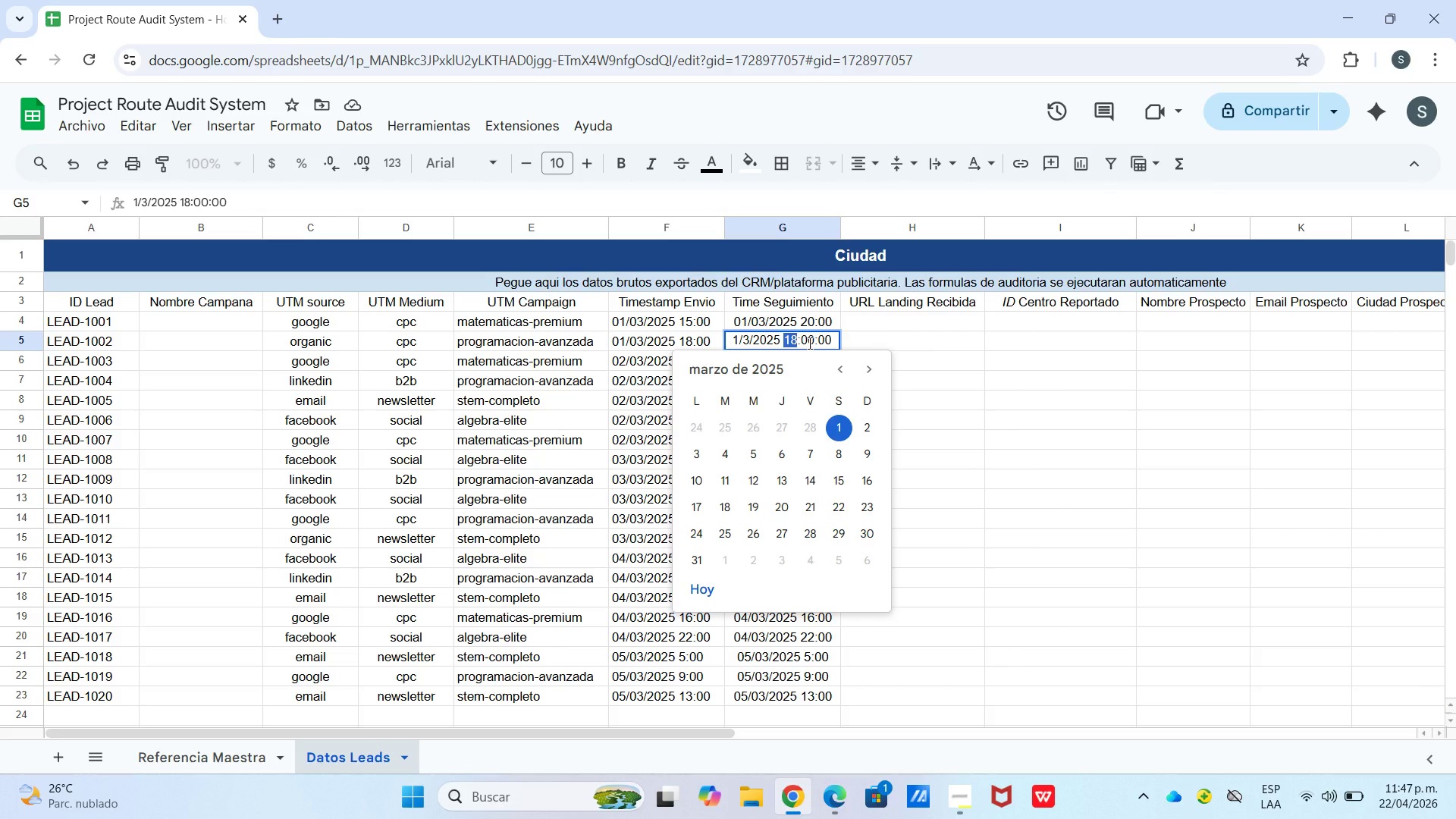 
key(Numpad0)
 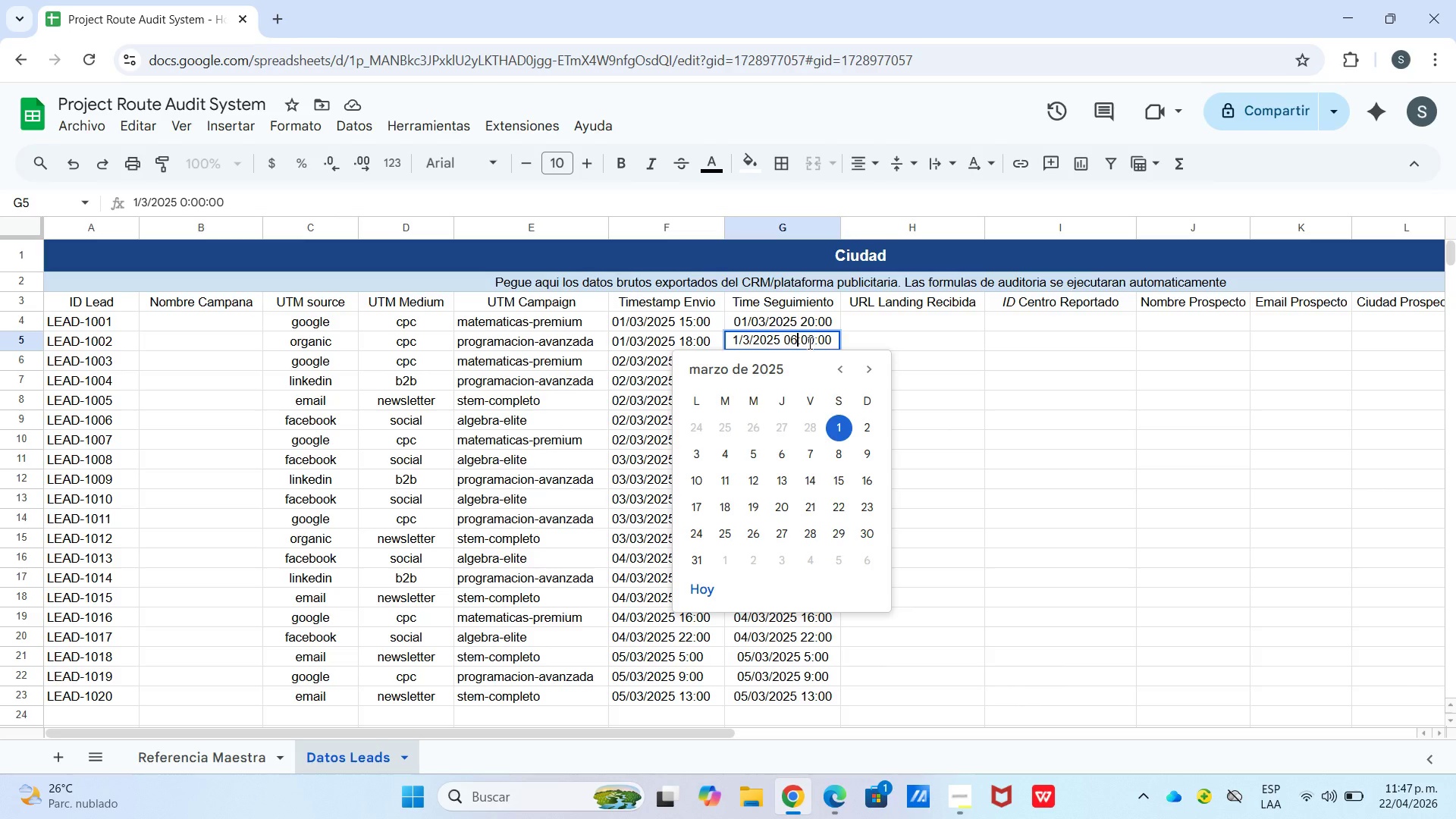 
key(Numpad6)
 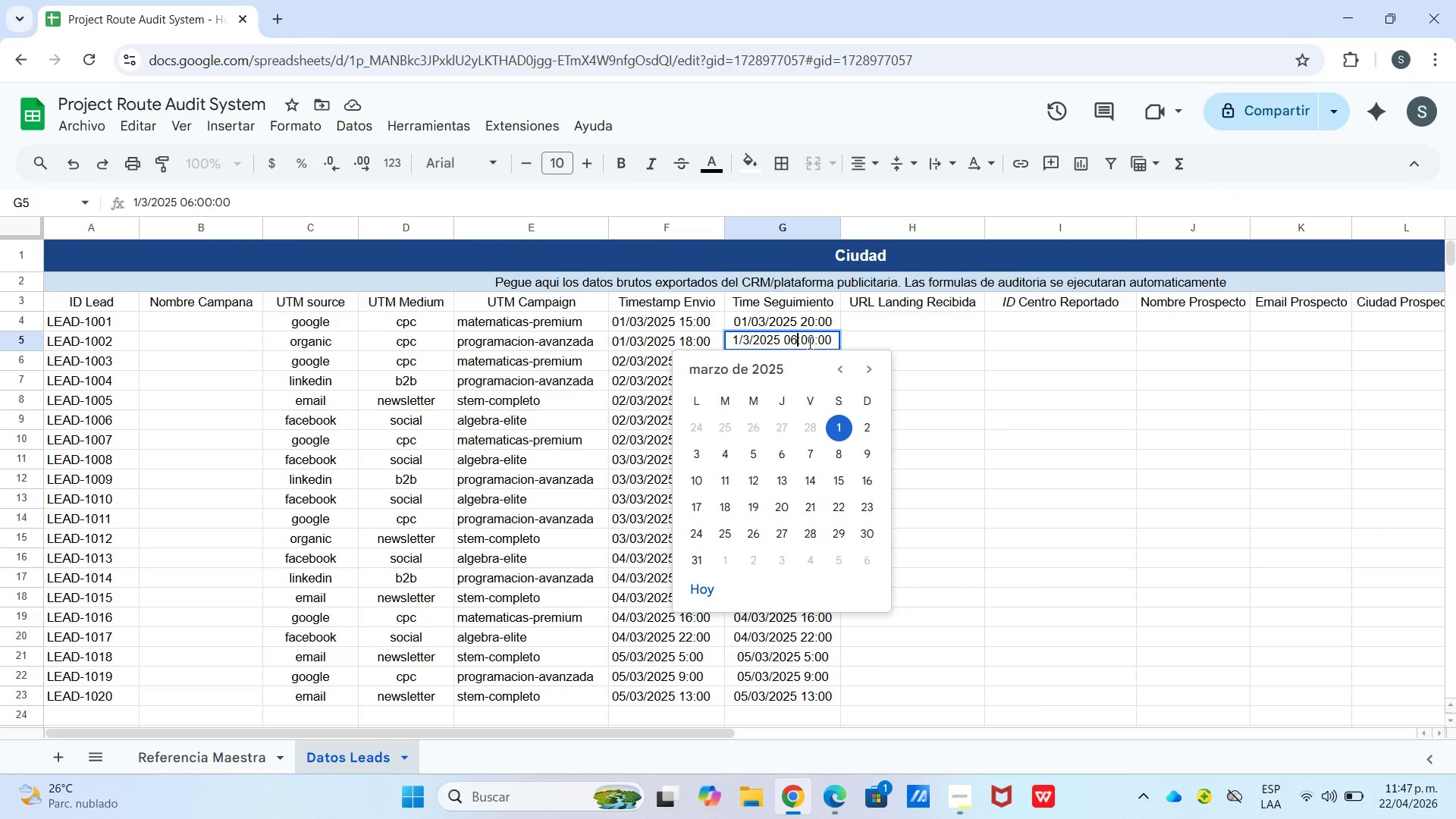 
key(Enter)
 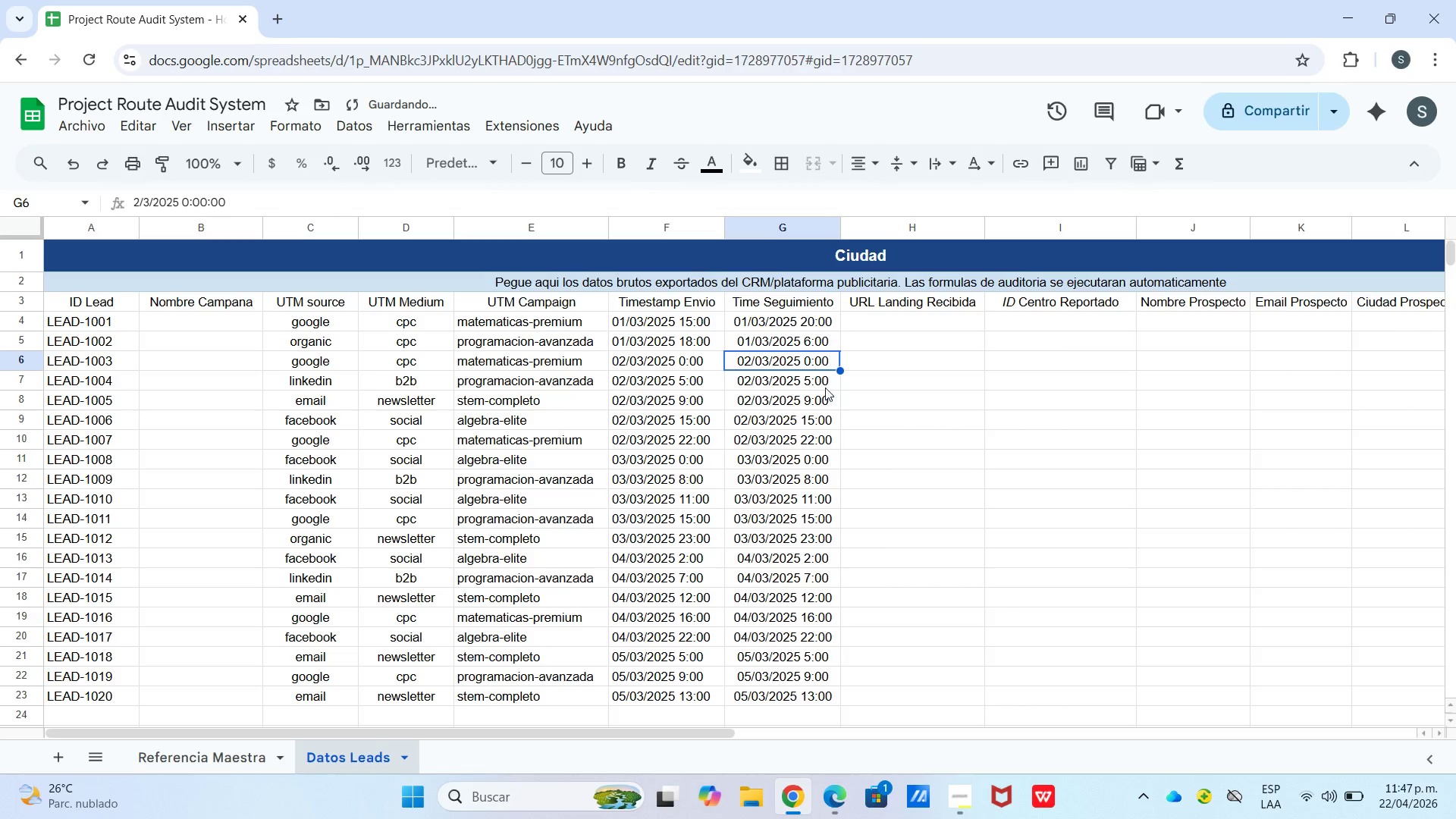 
key(Enter)
 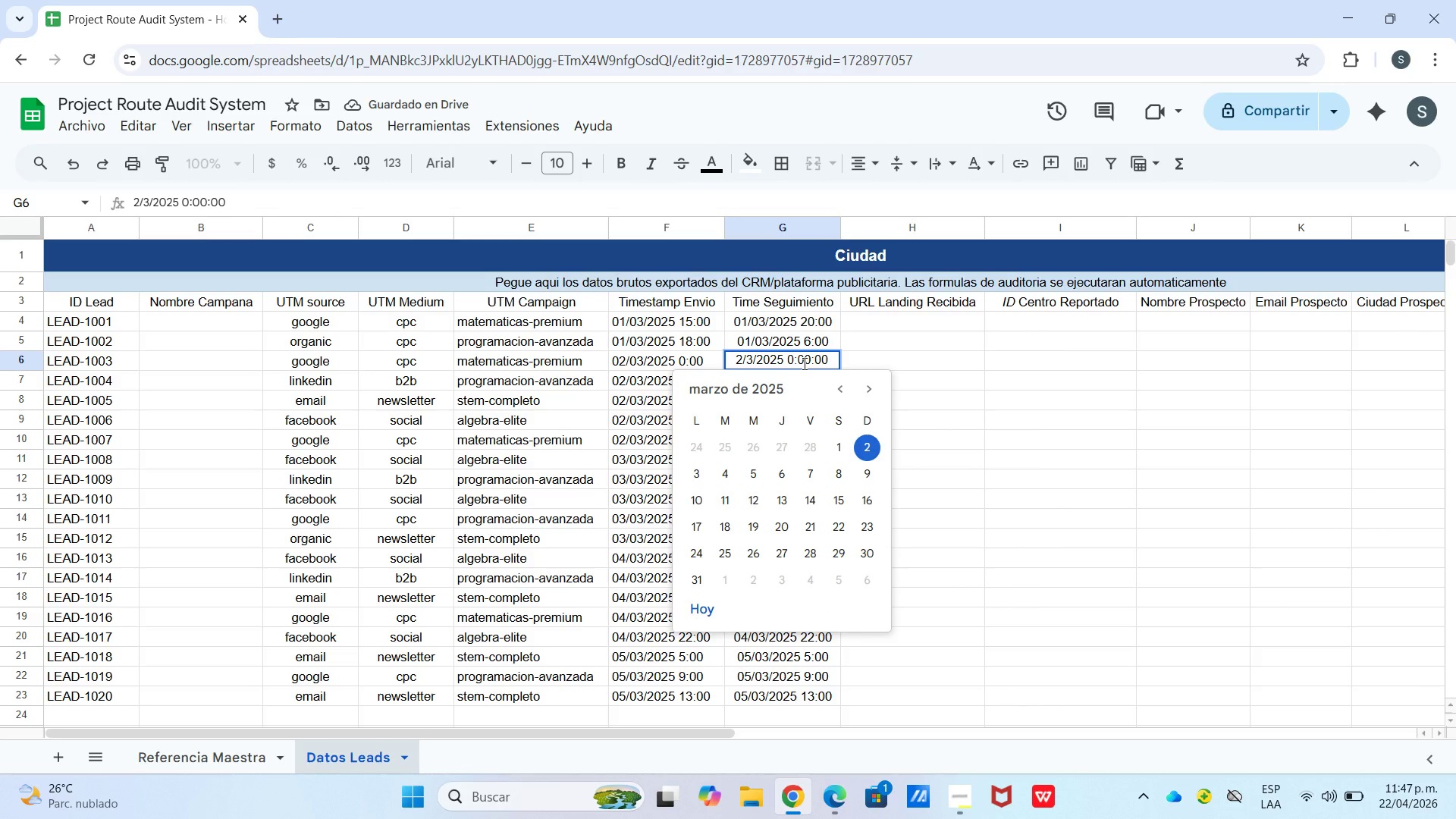 
left_click([794, 361])
 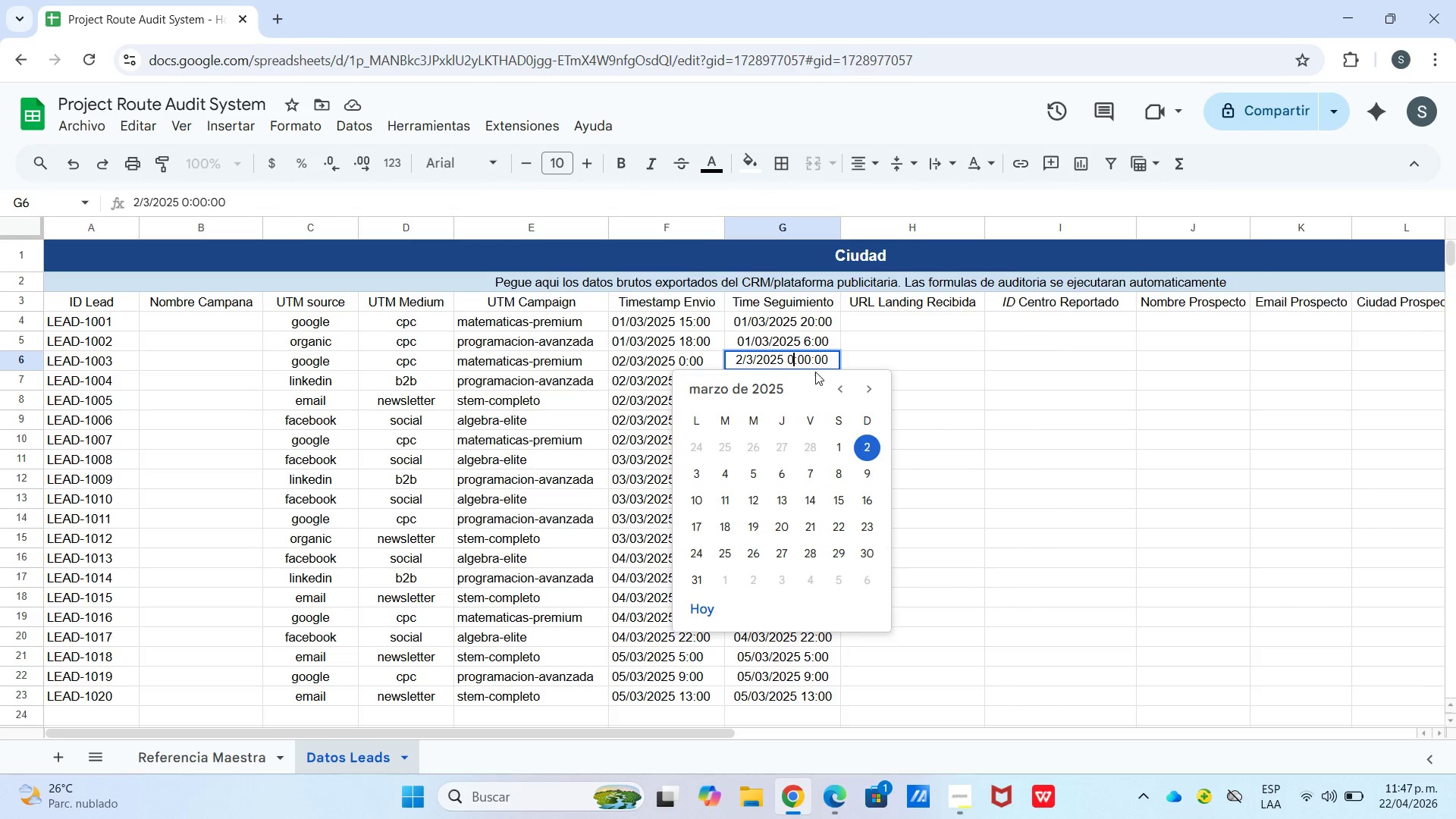 
left_click([802, 363])
 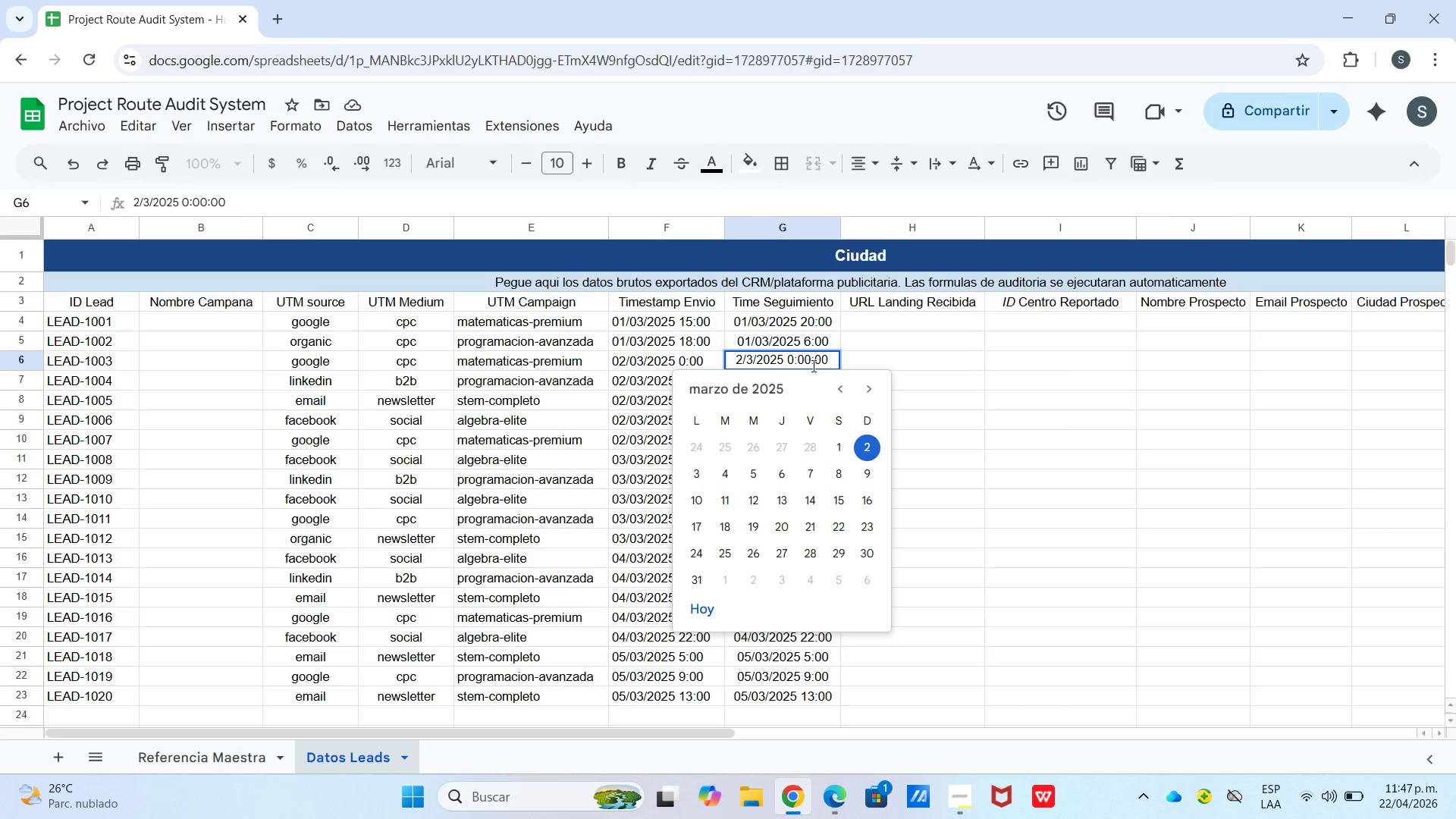 
left_click([810, 365])
 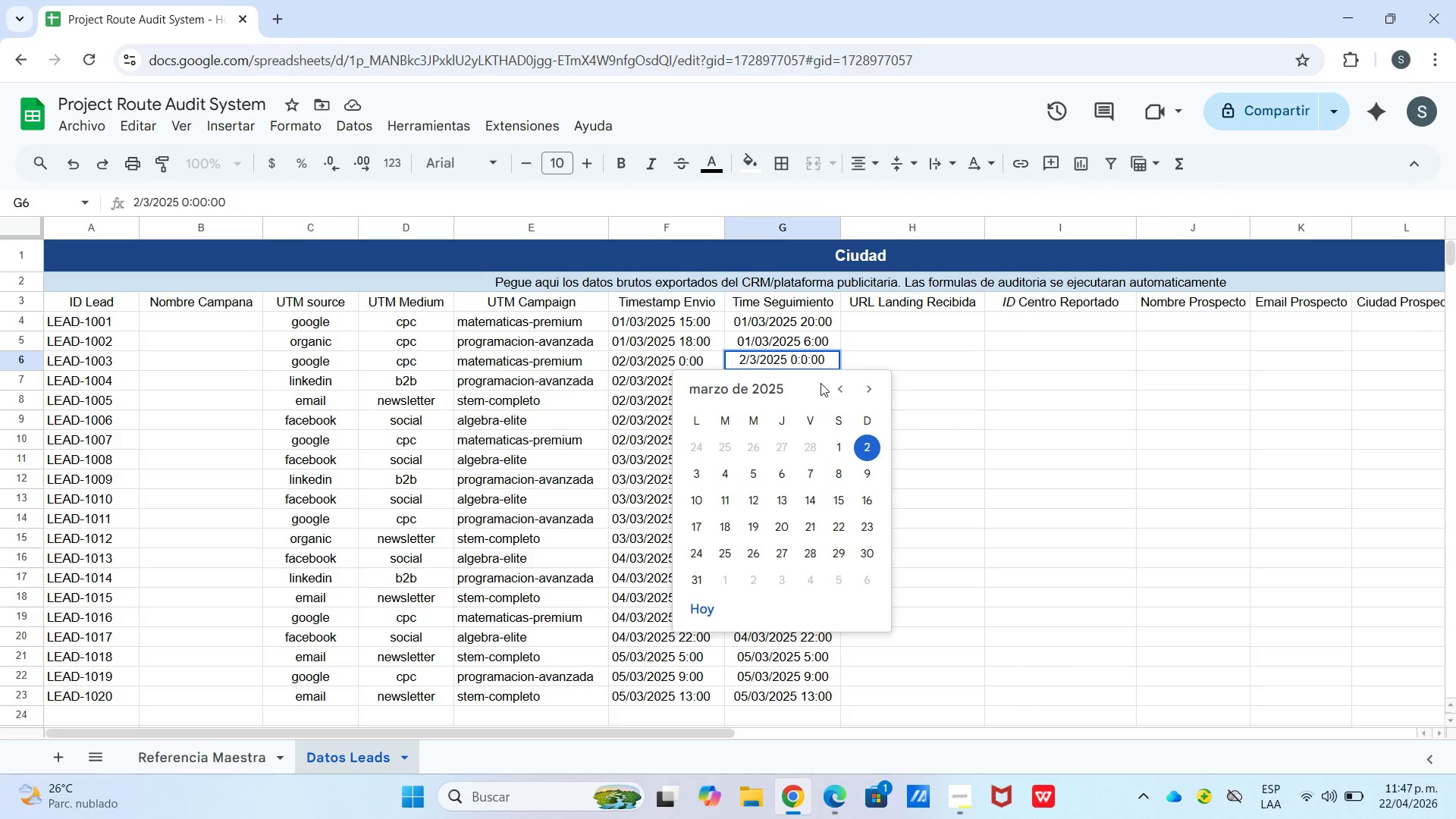 
key(Backspace)
 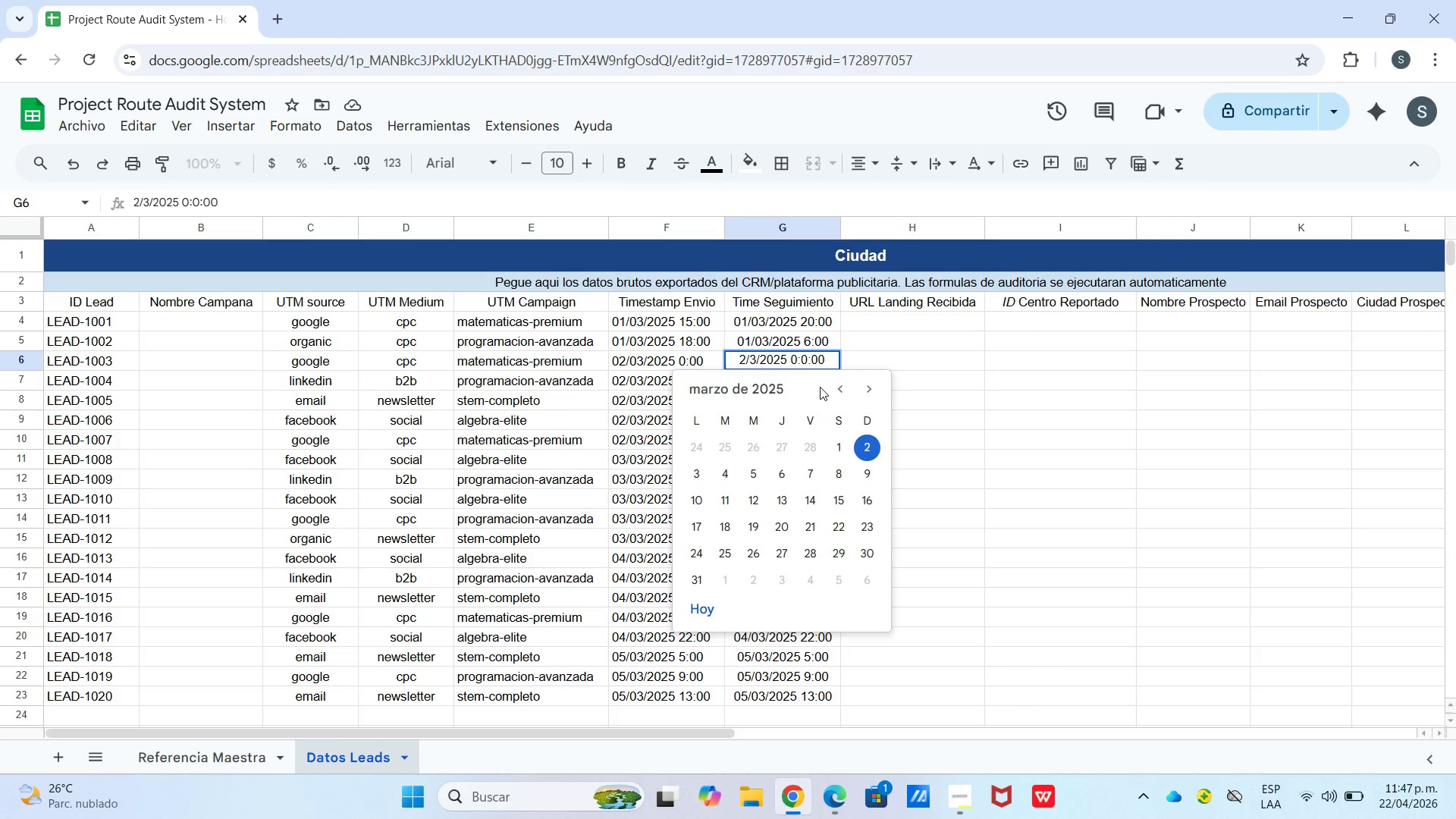 
key(Numpad5)
 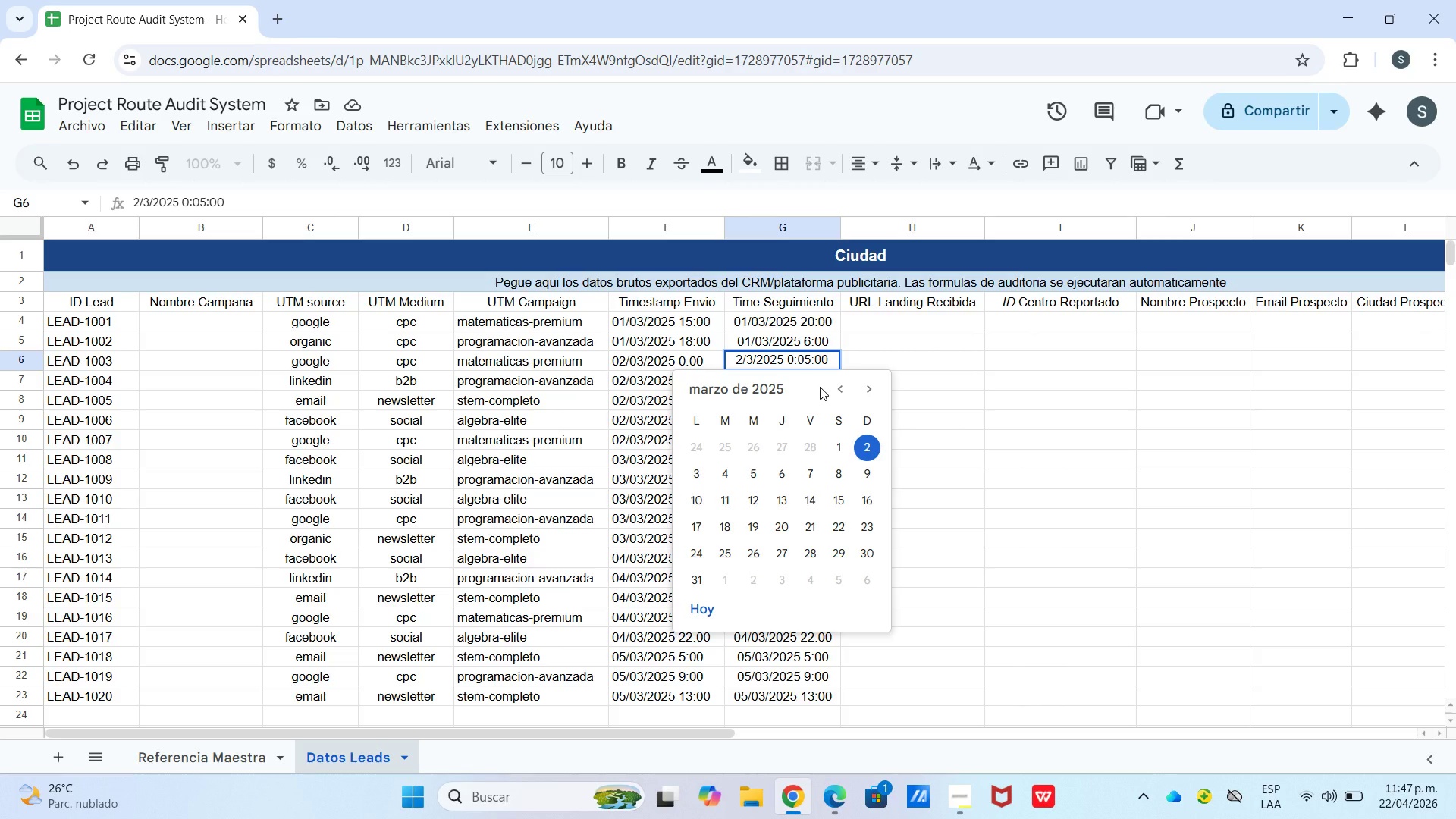 
key(Enter)
 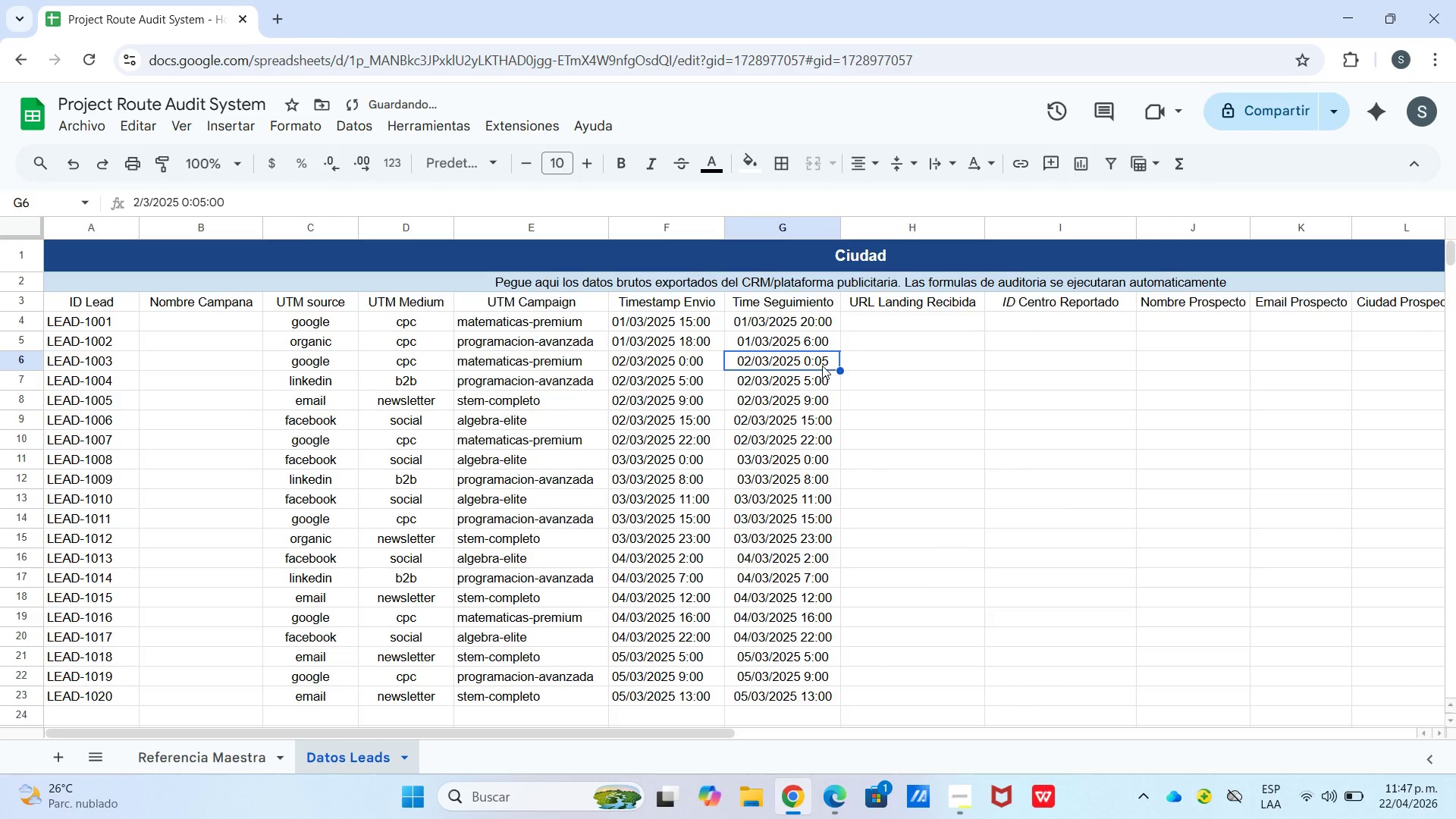 
double_click([821, 365])
 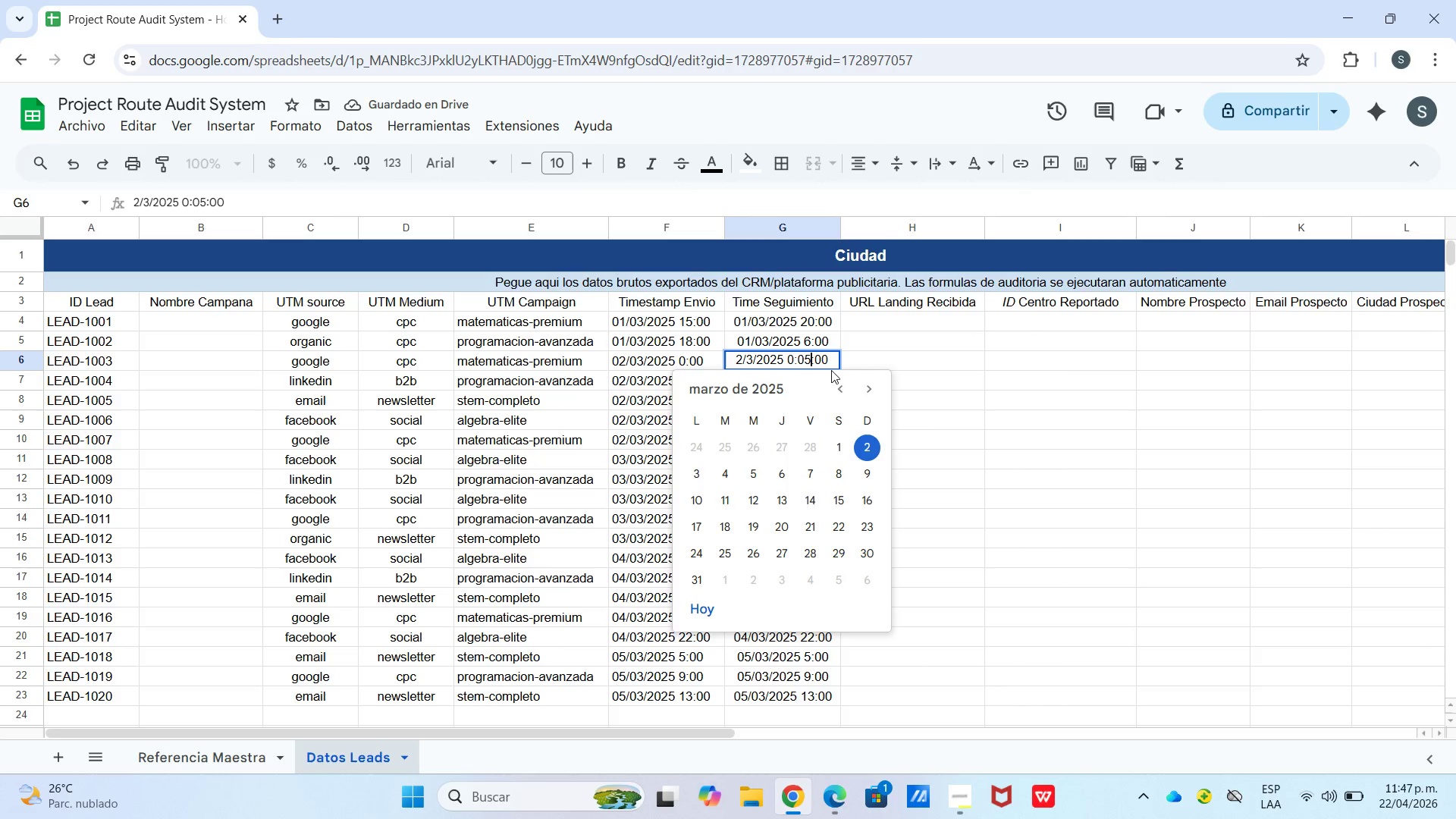 
key(Backspace)
 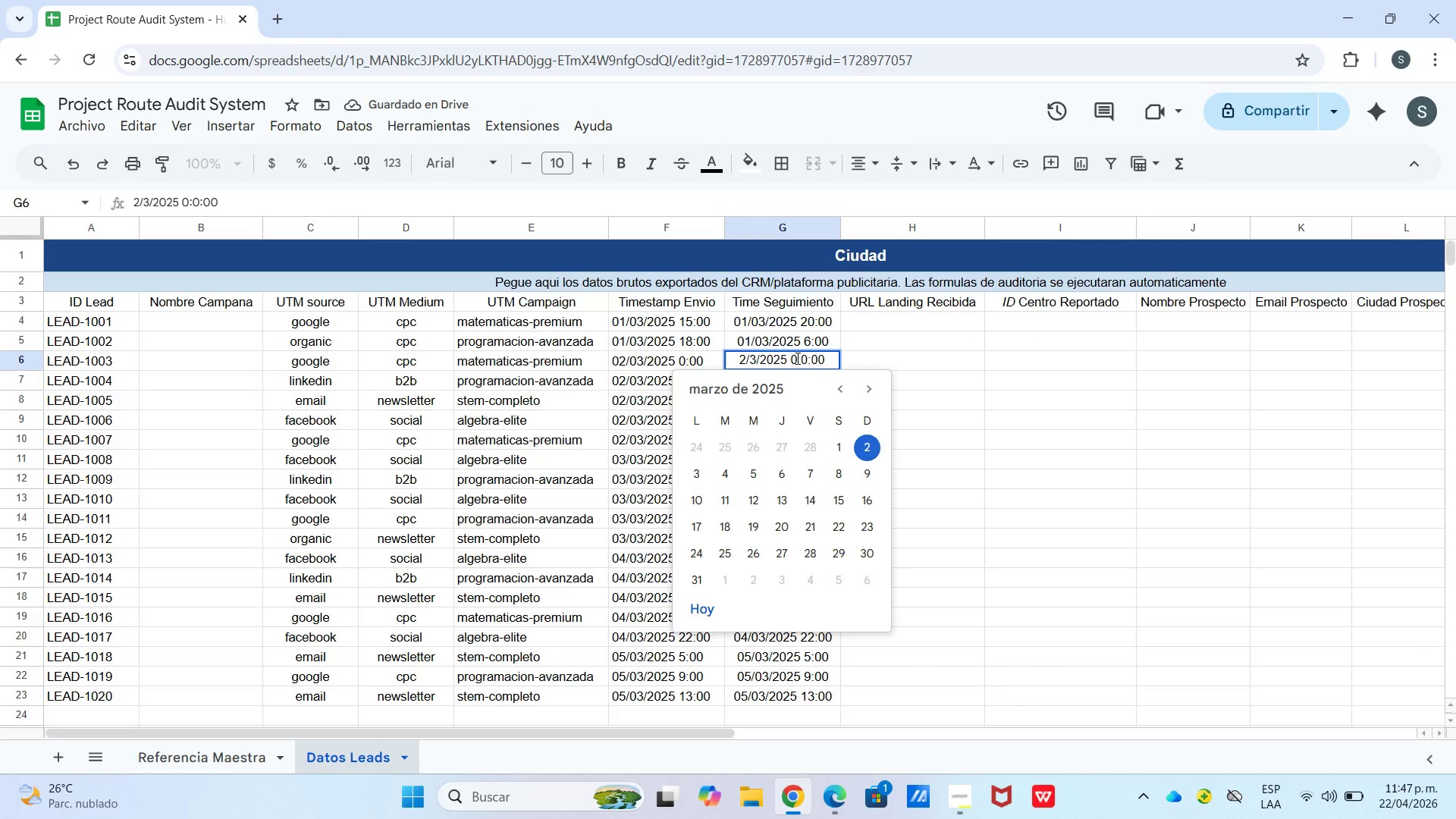 
left_click([799, 359])
 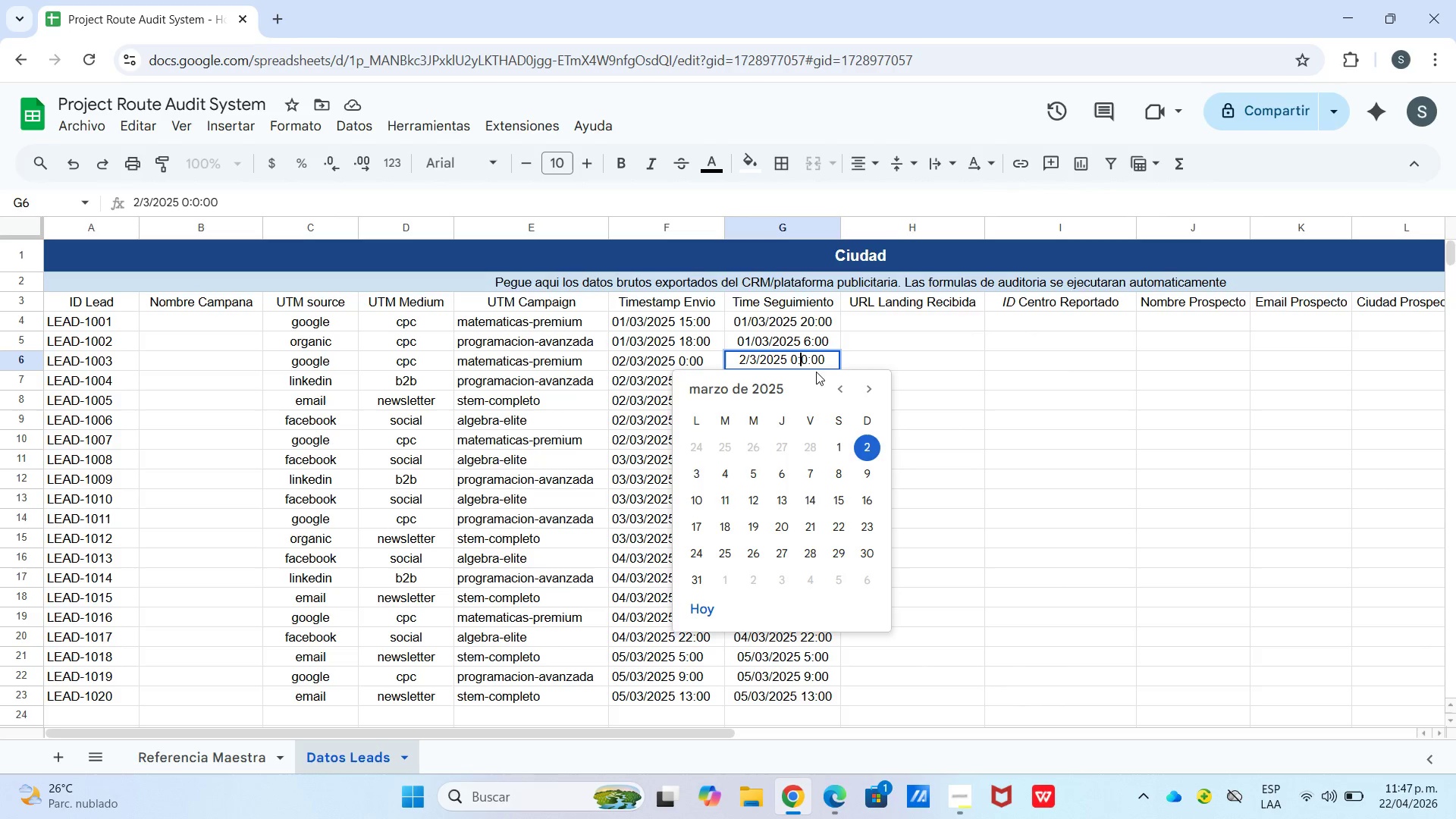 
left_click([796, 359])
 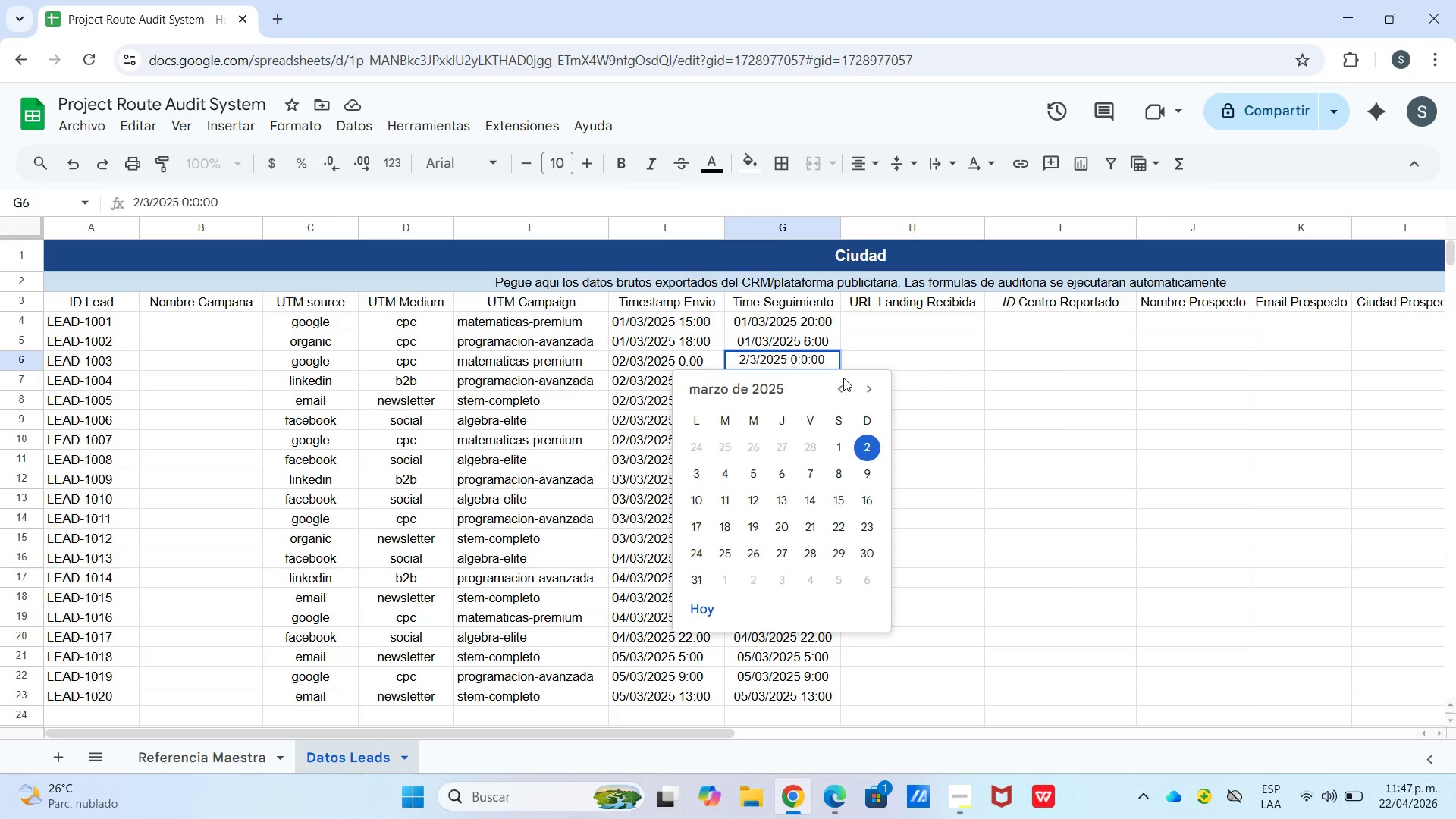 
key(Backspace)
 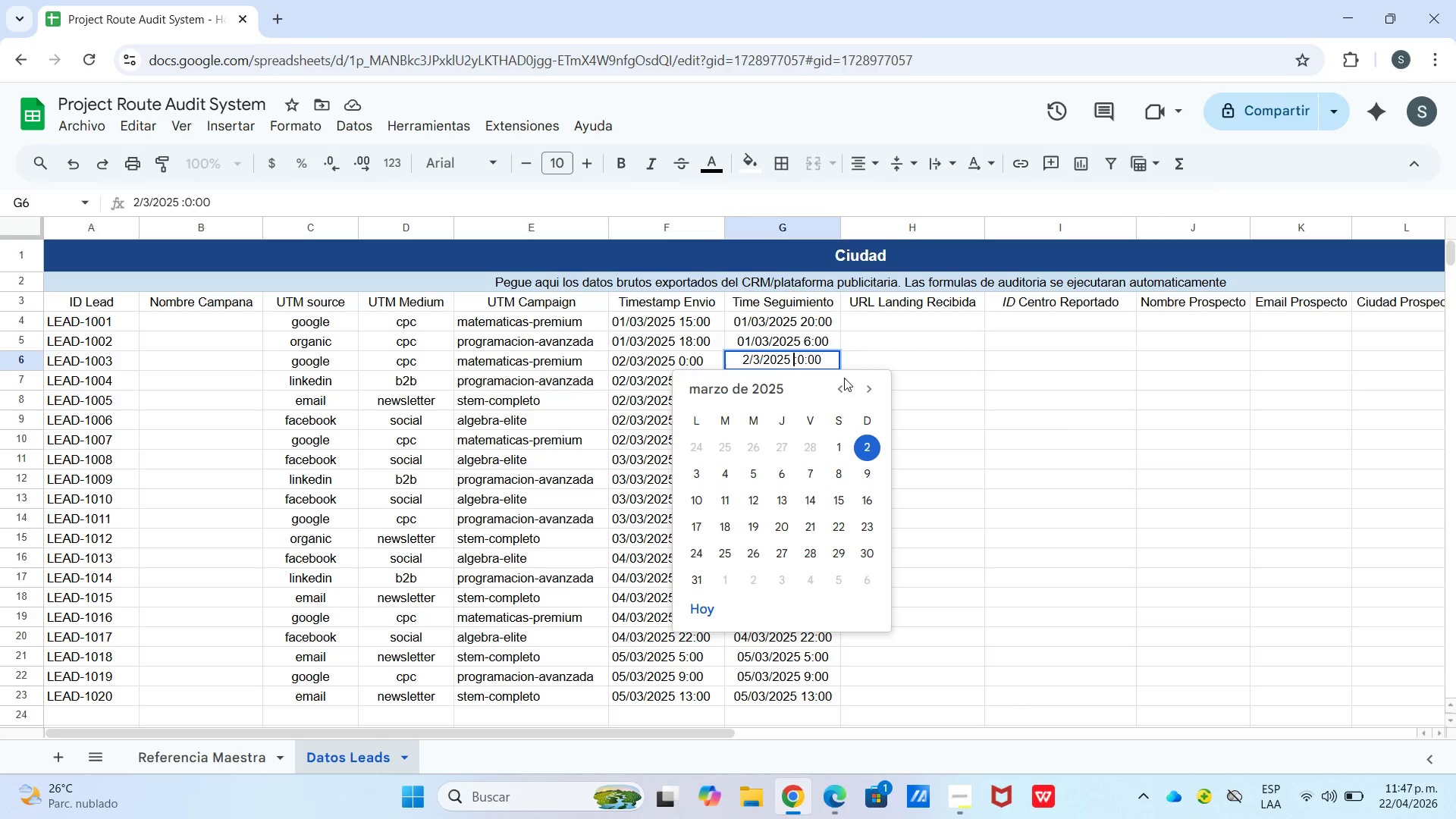 
key(Numpad5)
 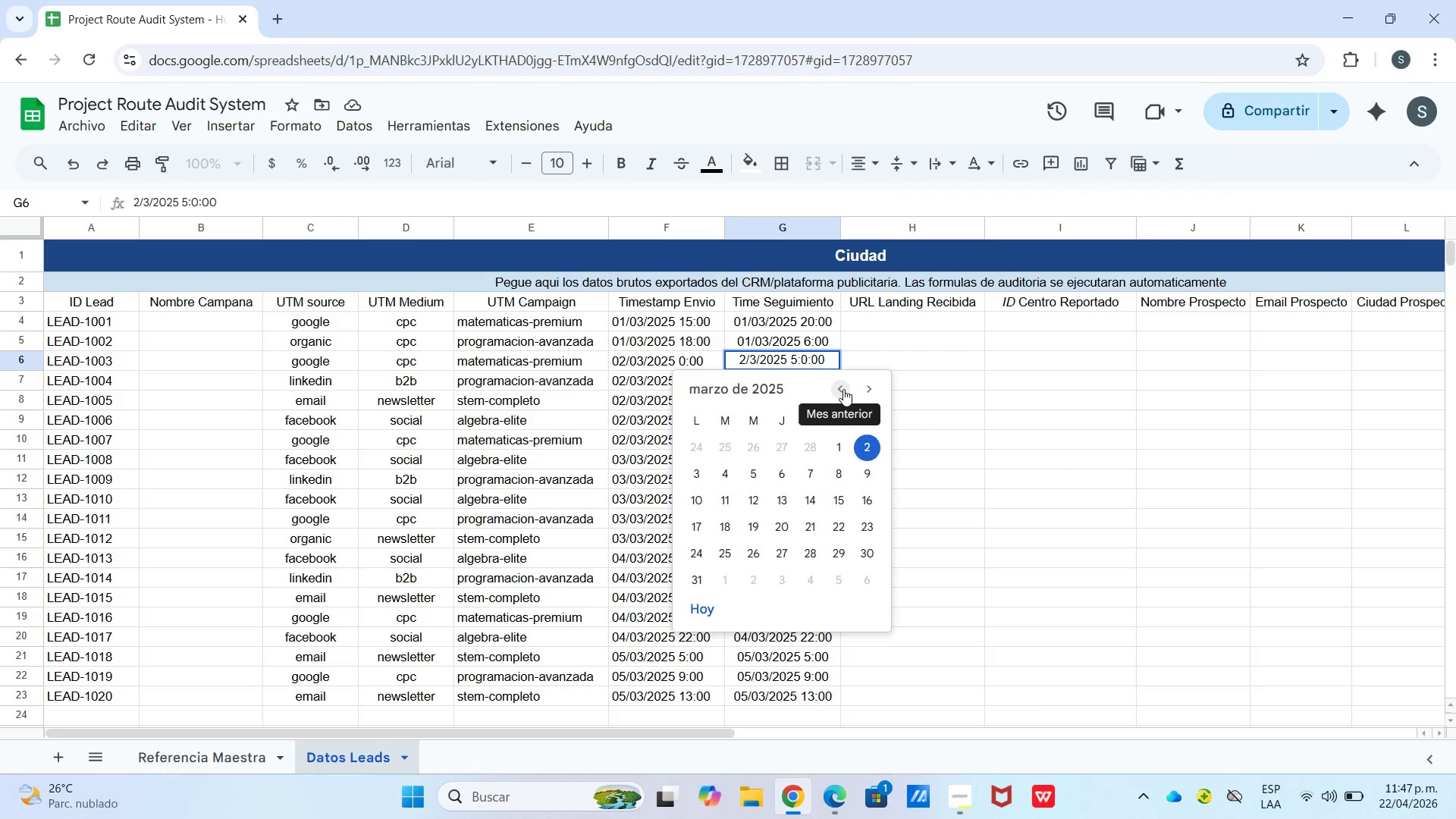 
key(Enter)
 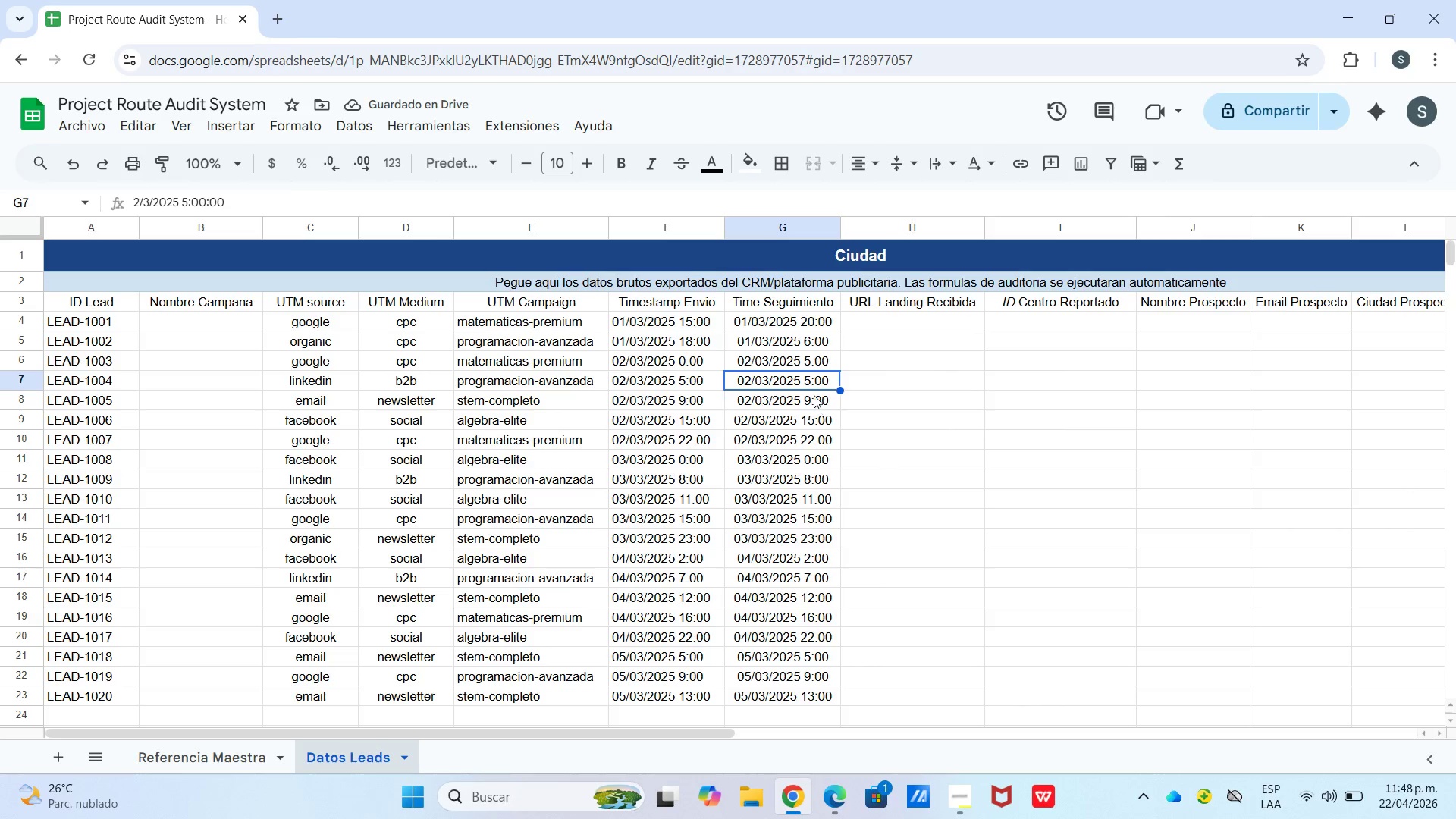 
double_click([808, 383])
 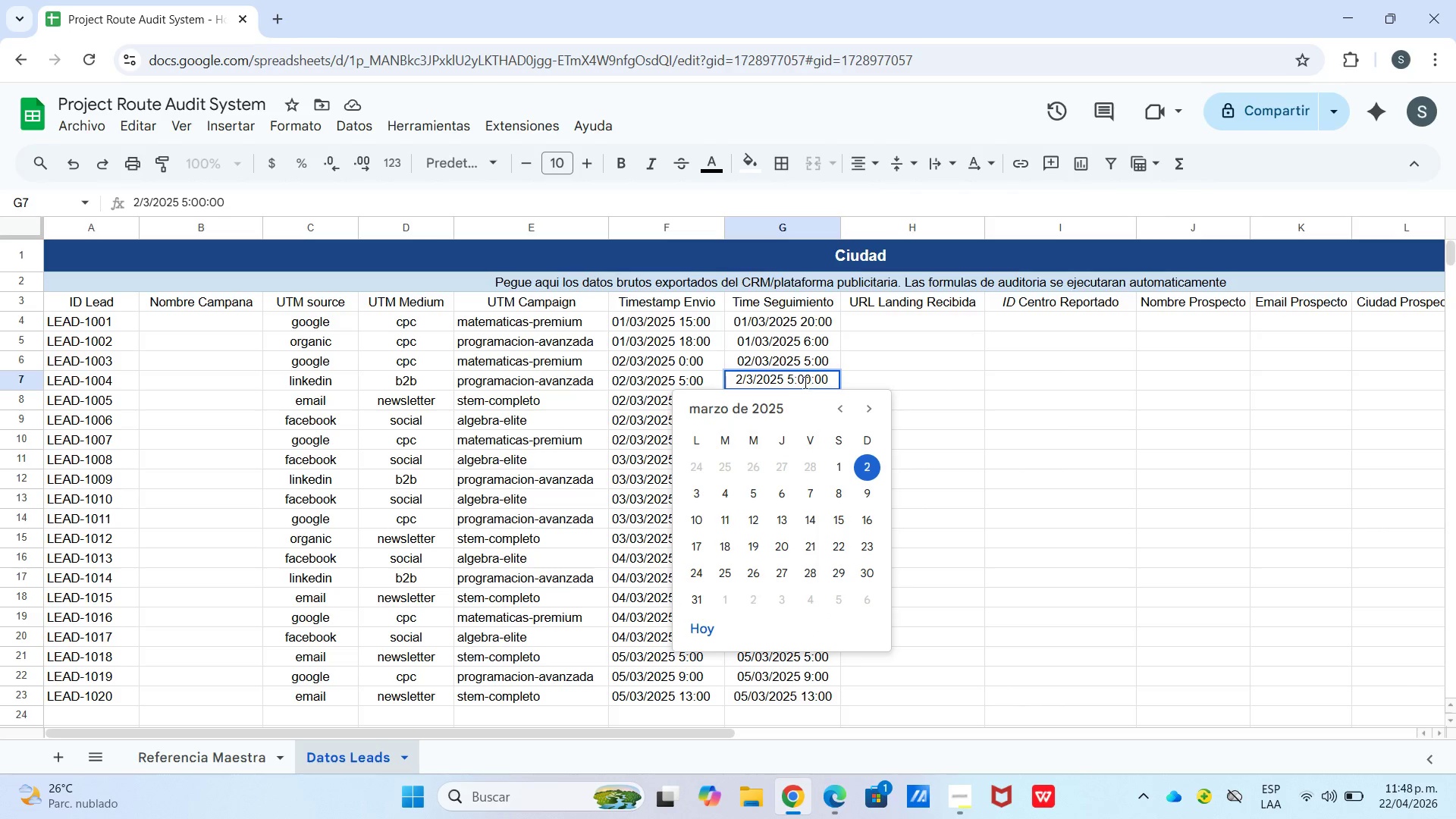 
left_click([794, 381])
 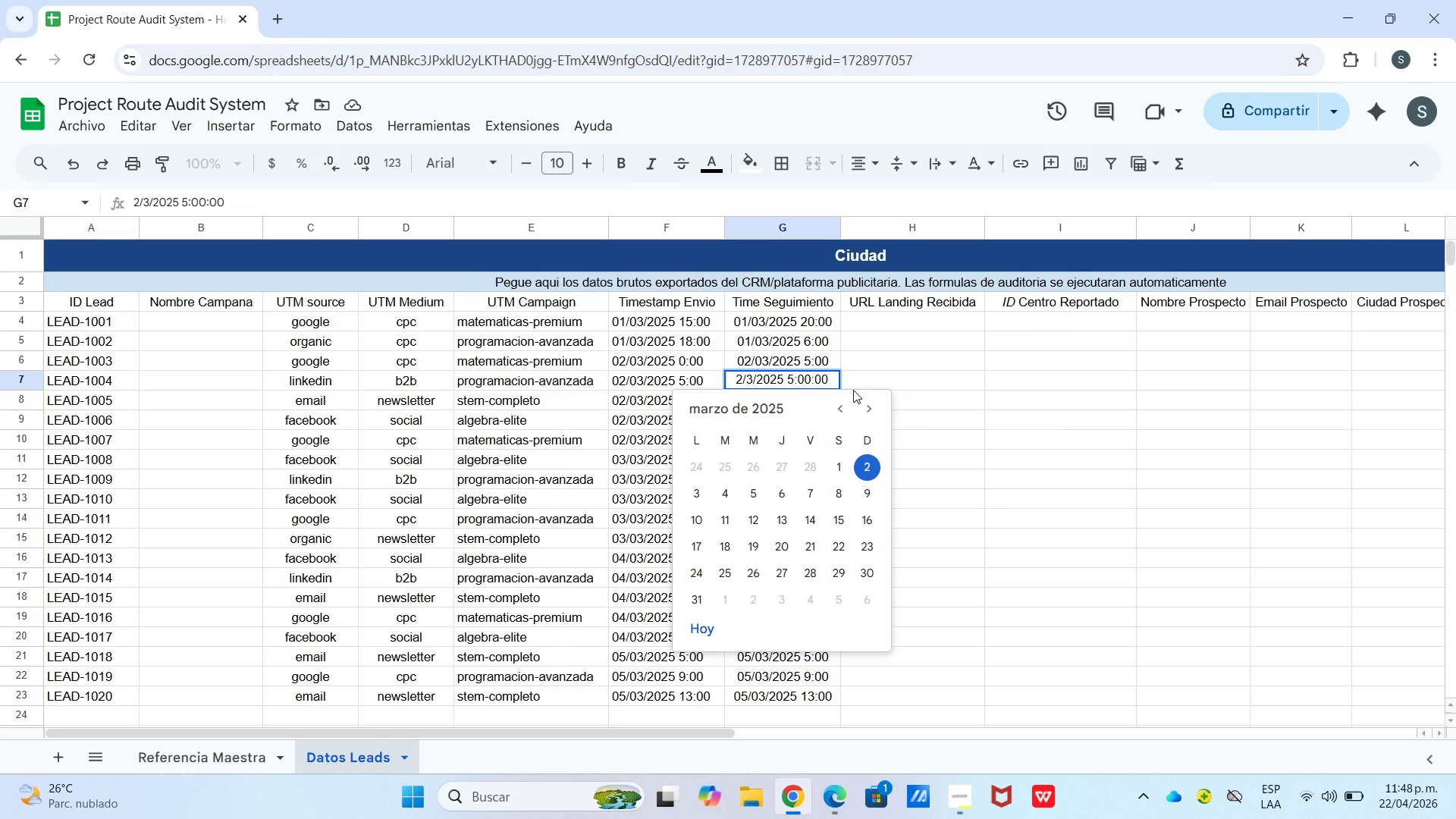 
key(Backspace)
 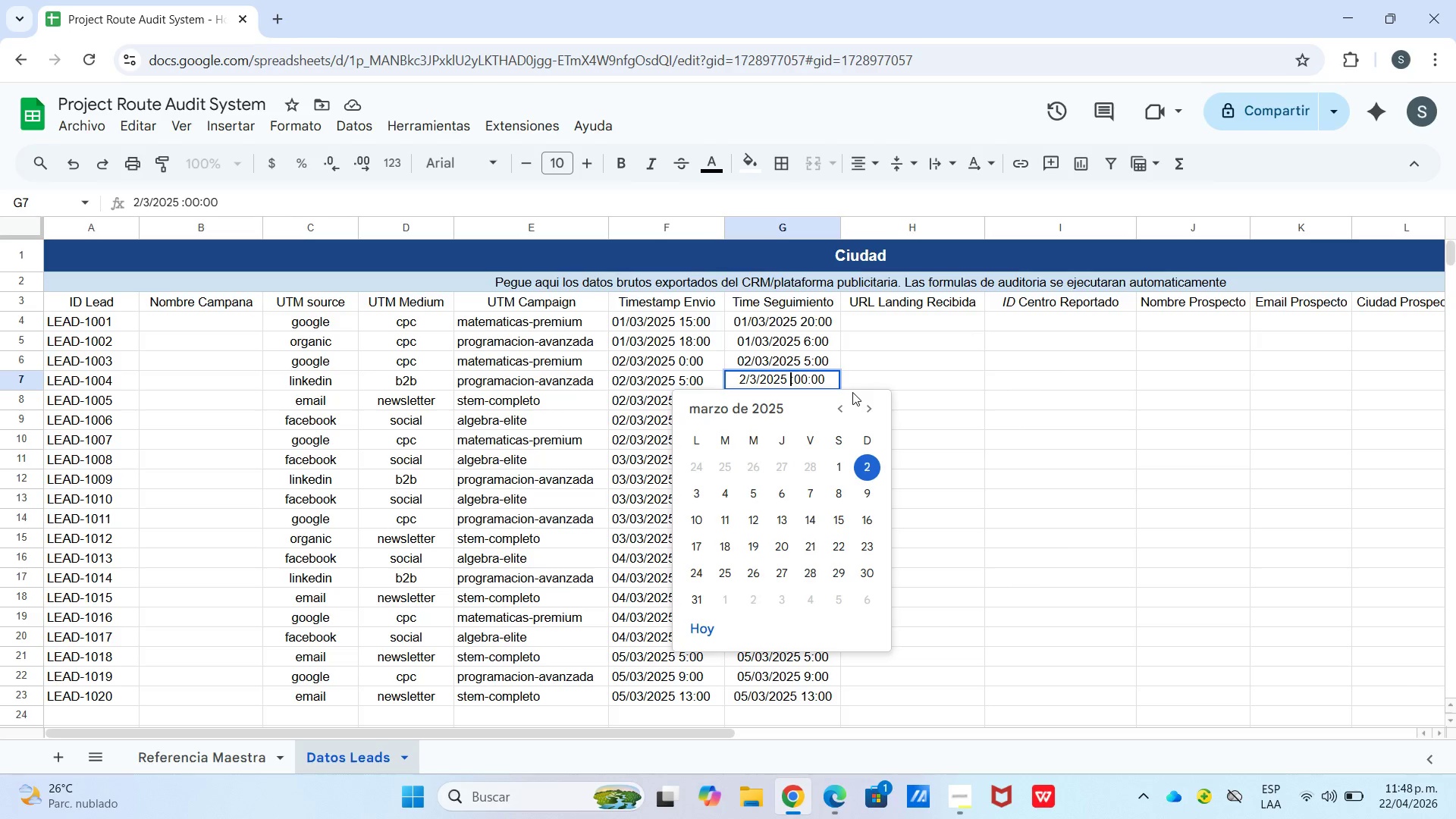 
key(Numpad1)
 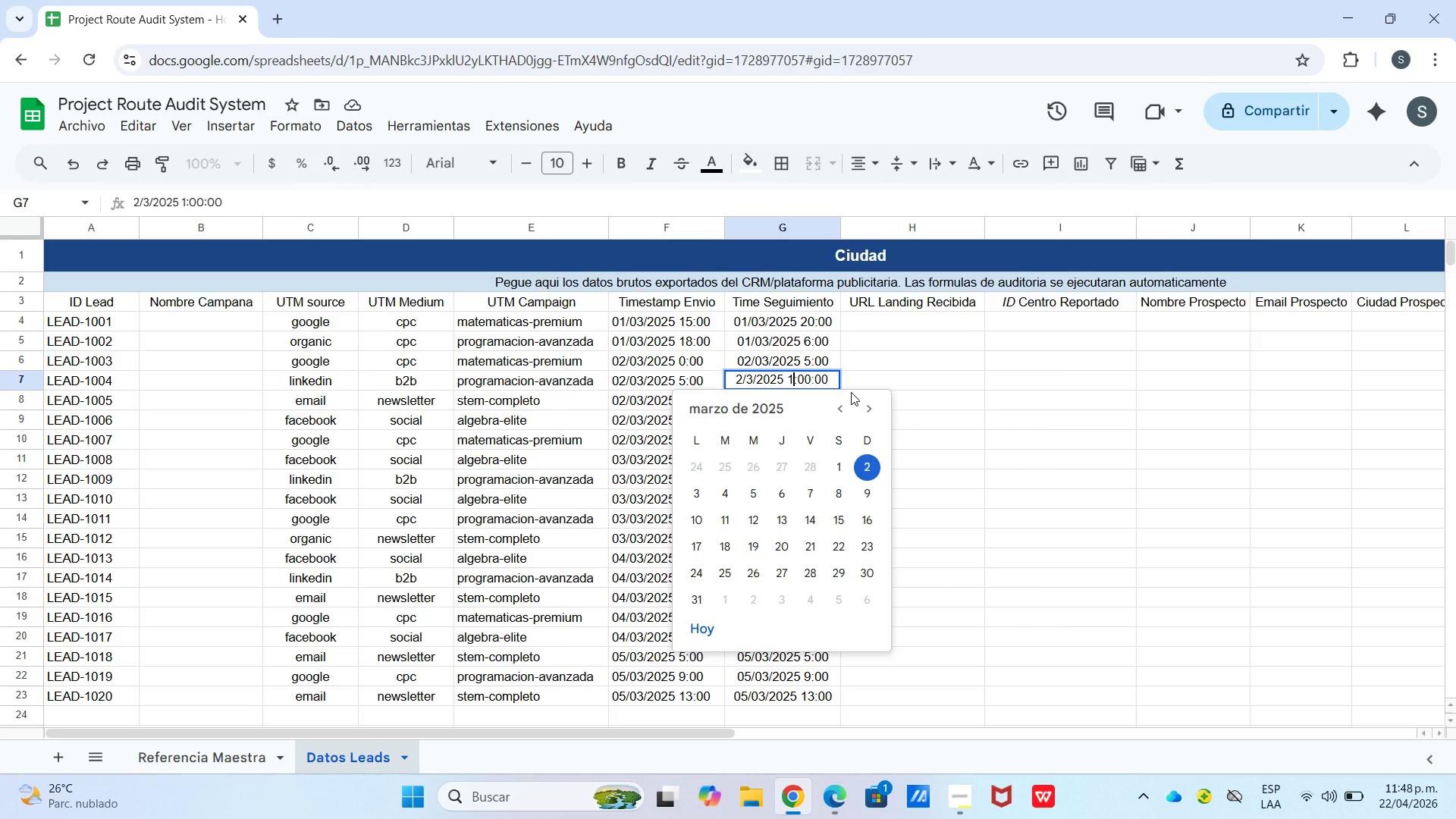 
key(Numpad7)
 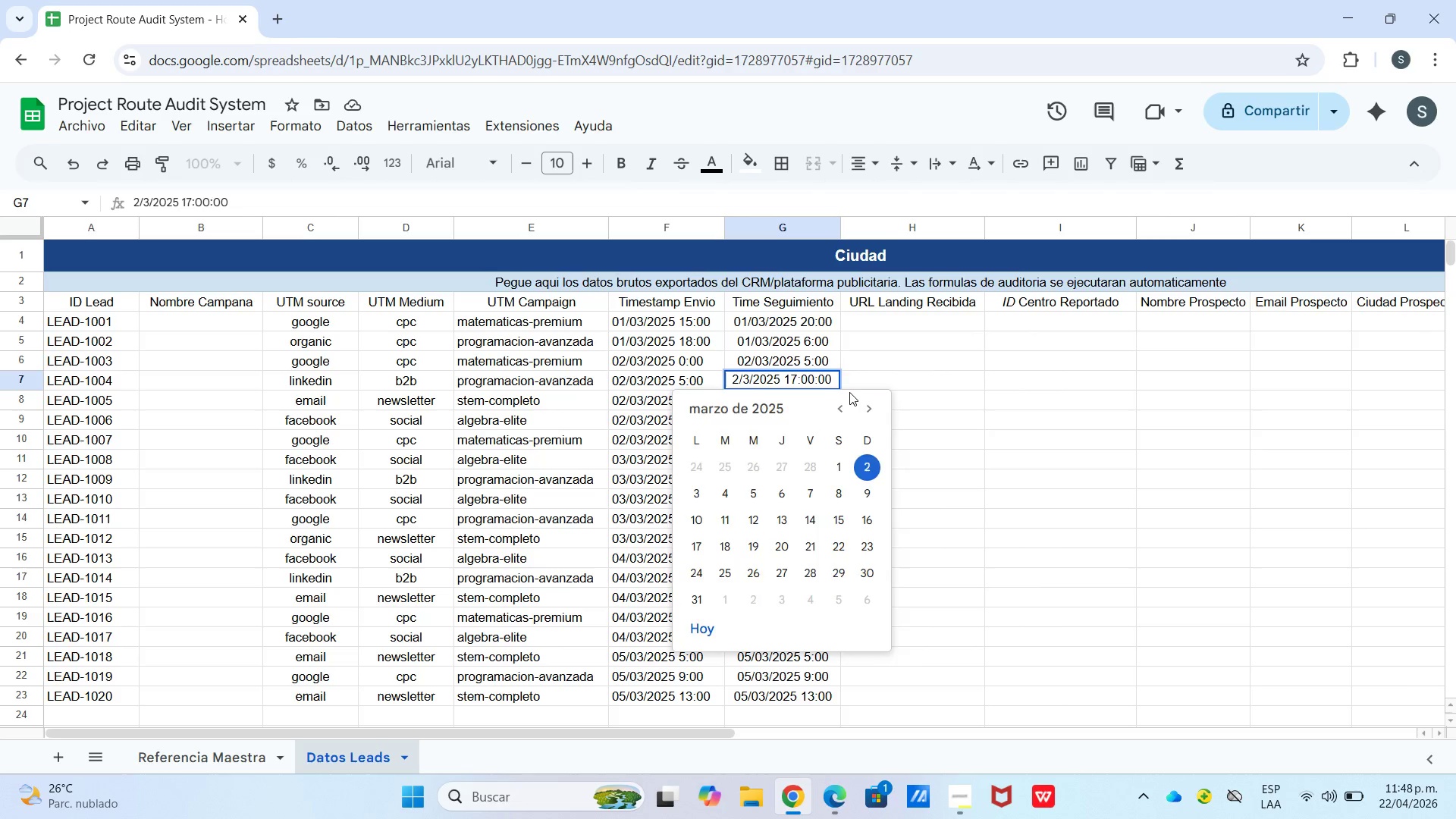 
key(Enter)
 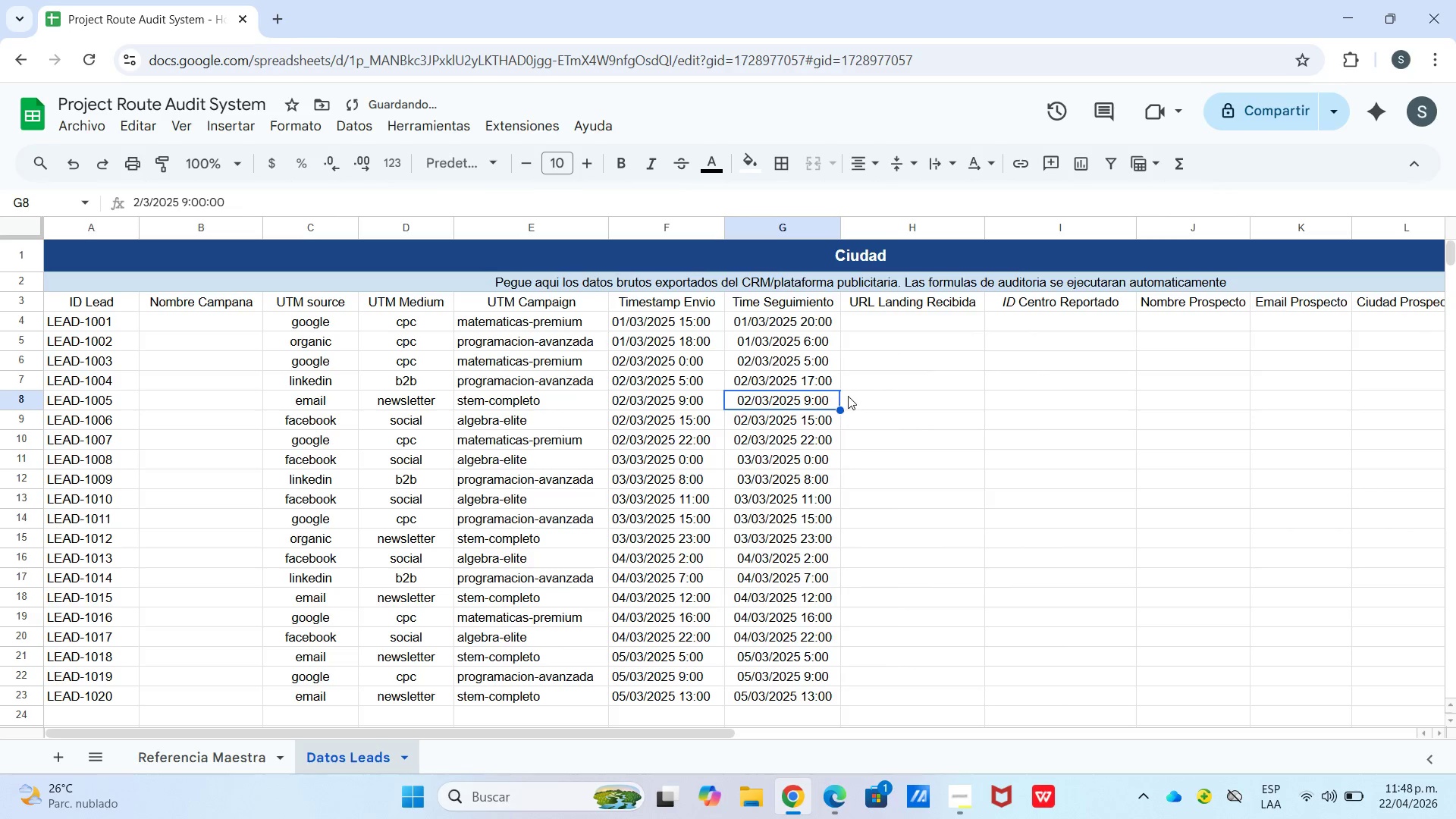 
key(Enter)
 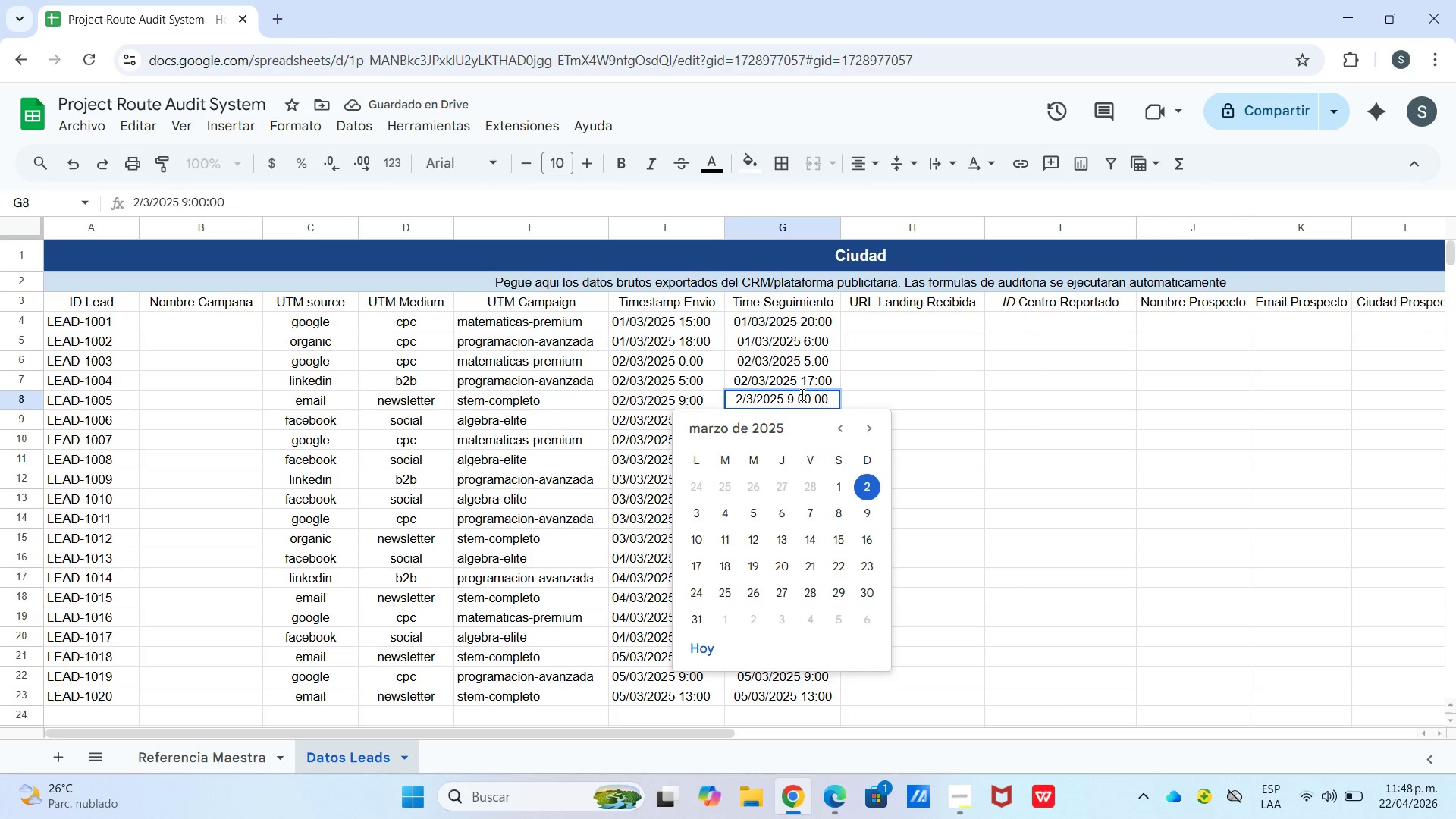 
left_click_drag(start_coordinate=[797, 396], to_coordinate=[792, 399])
 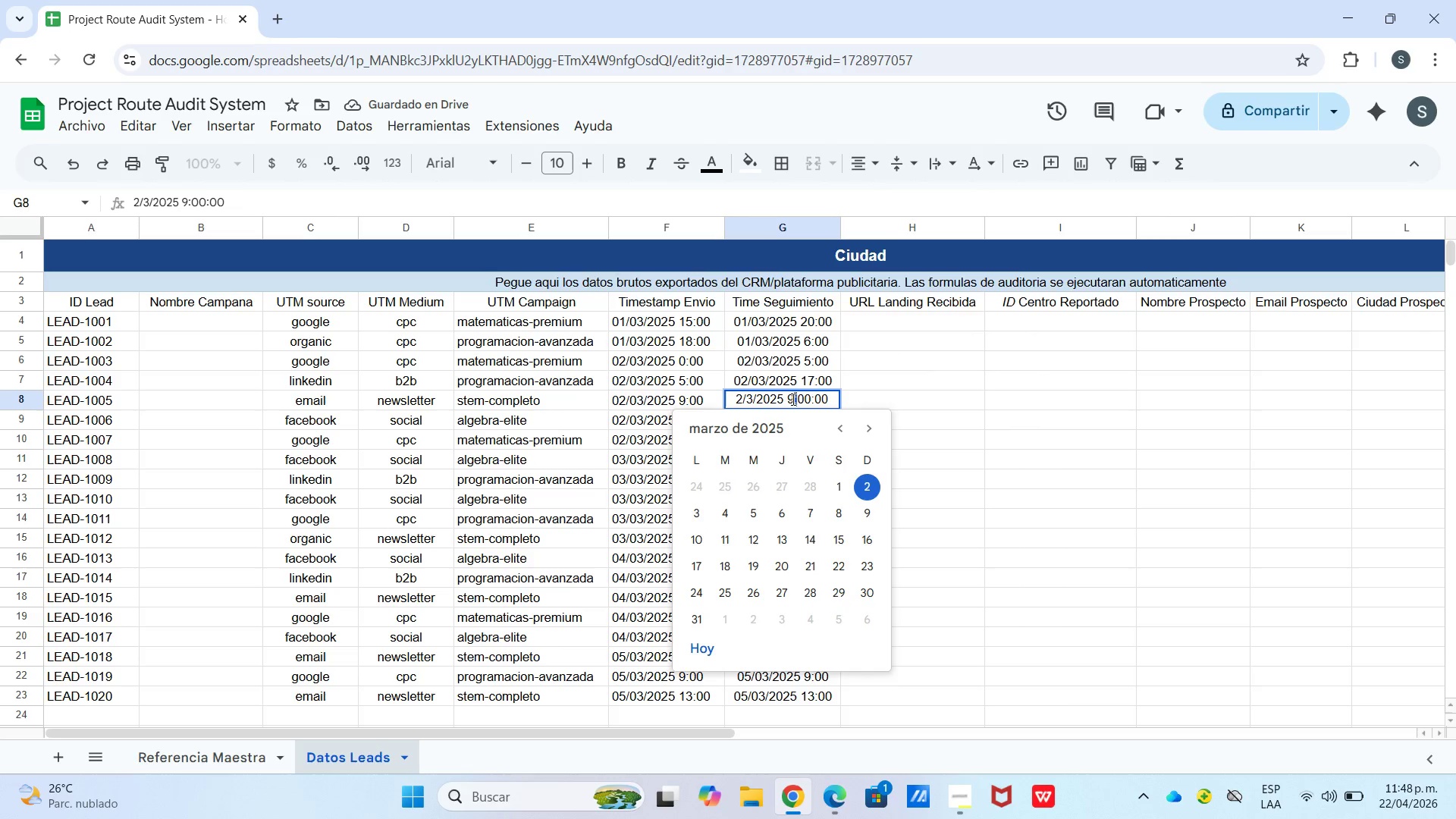 
left_click([792, 399])
 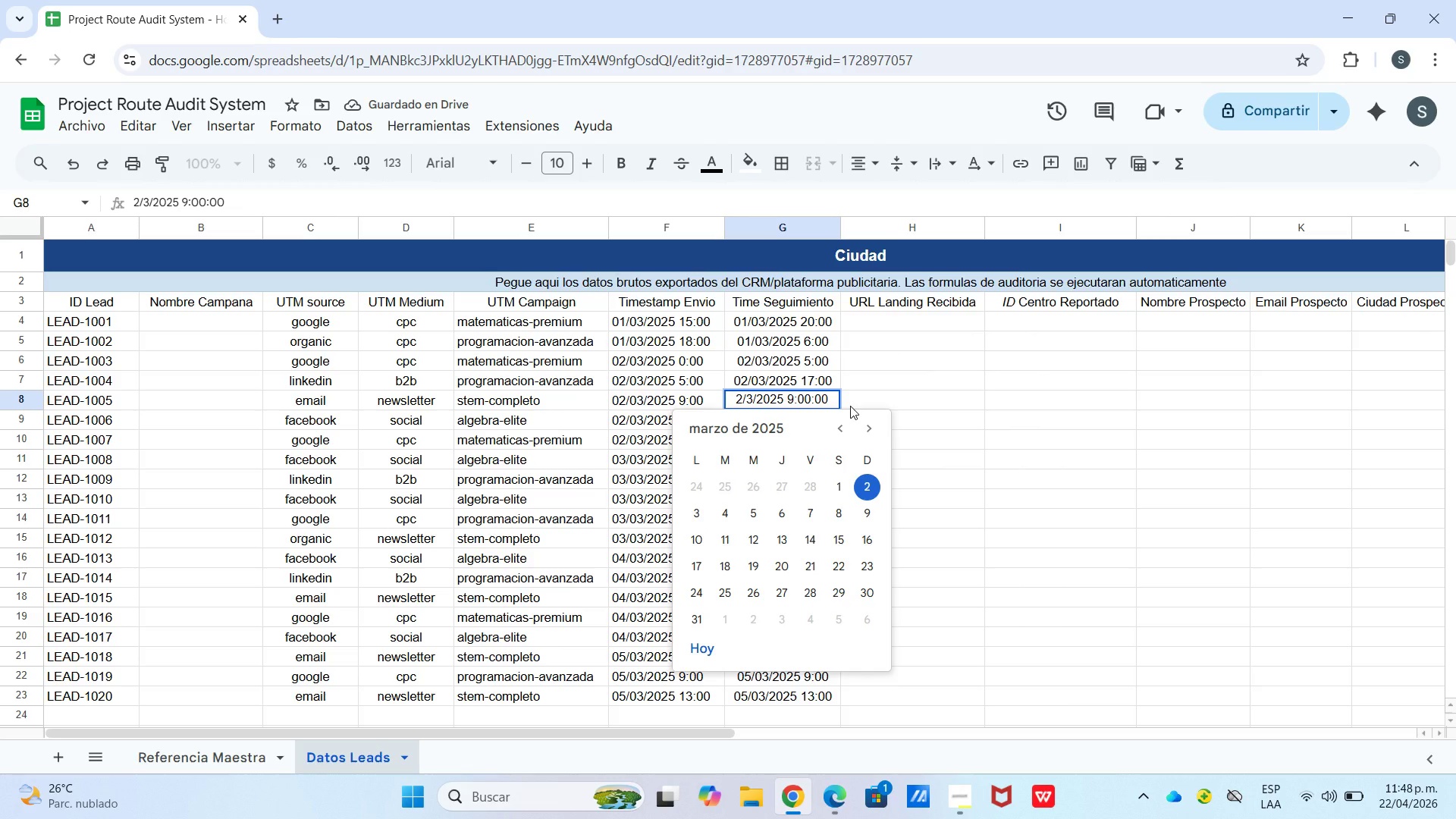 
key(Backspace)
 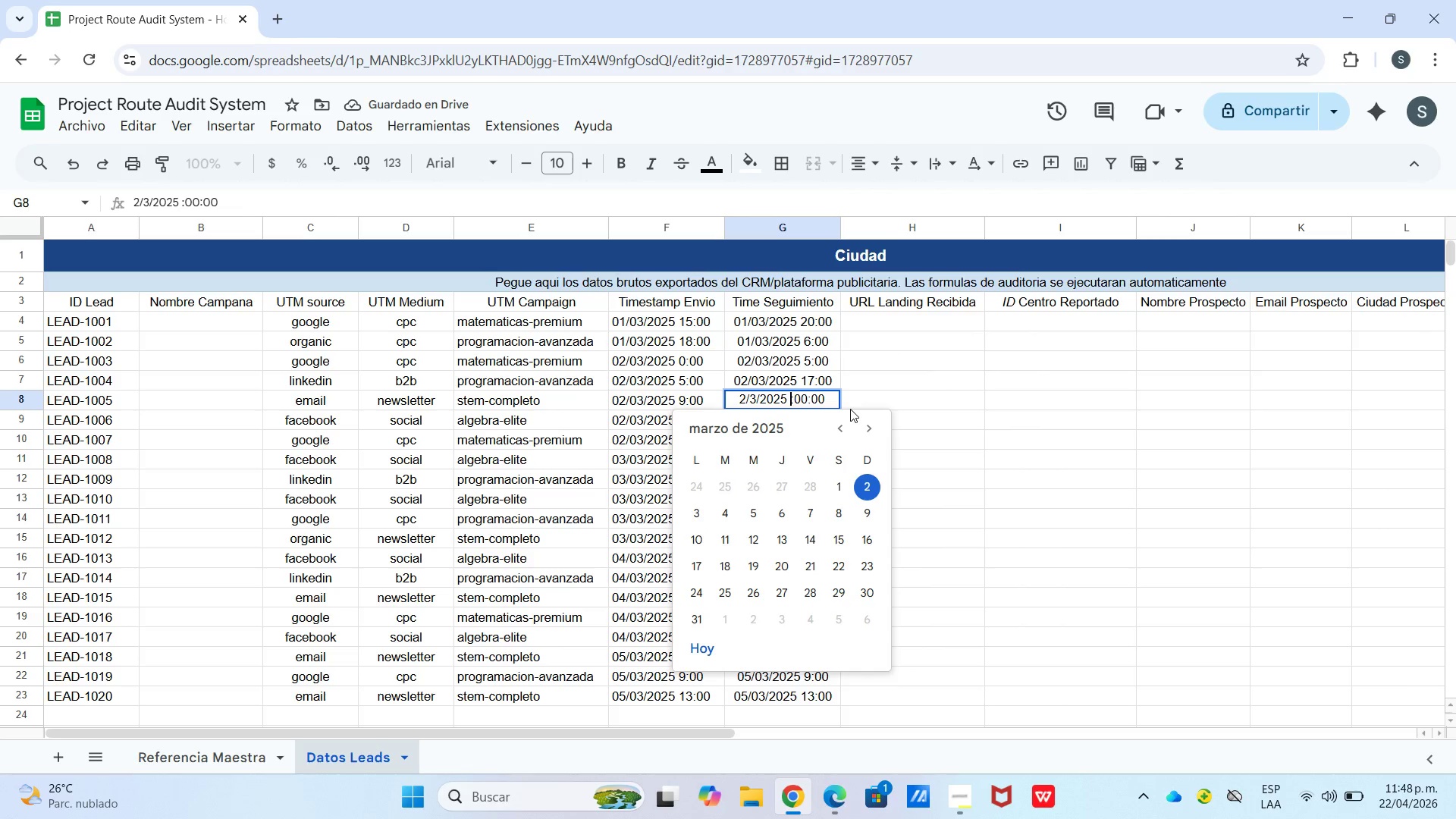 
key(Numpad1)
 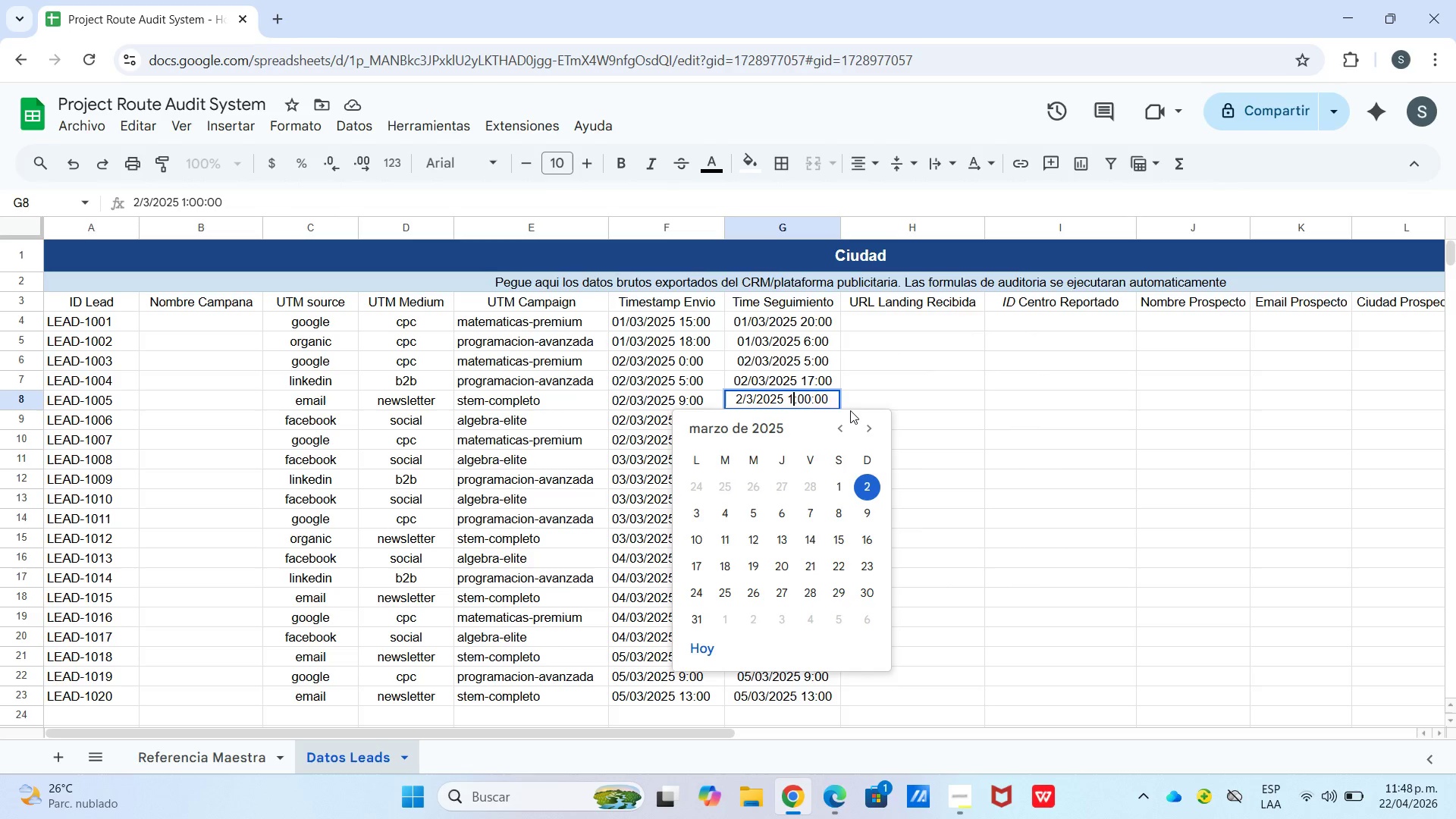 
key(Numpad2)
 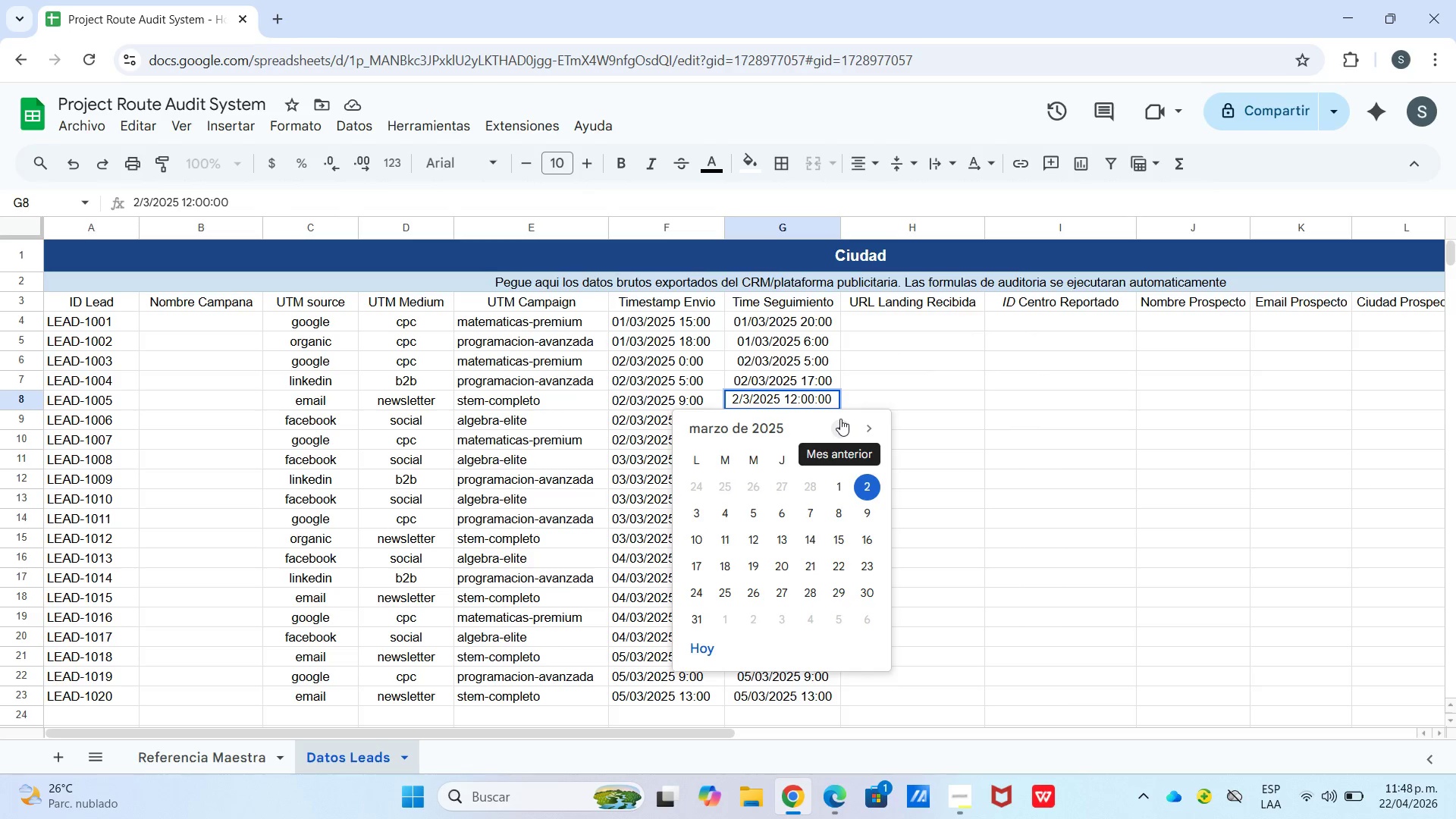 
key(Enter)
 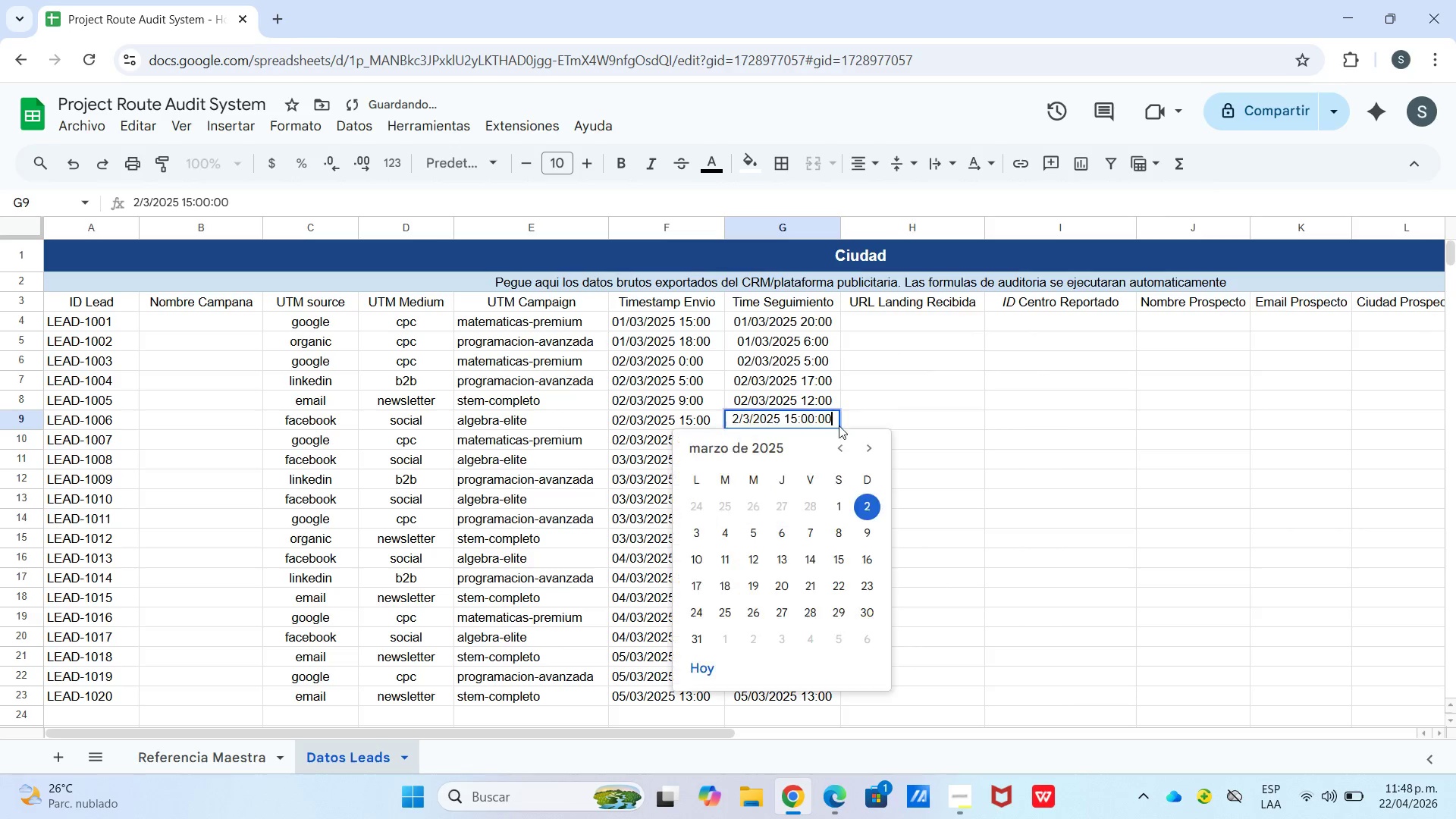 
key(Enter)
 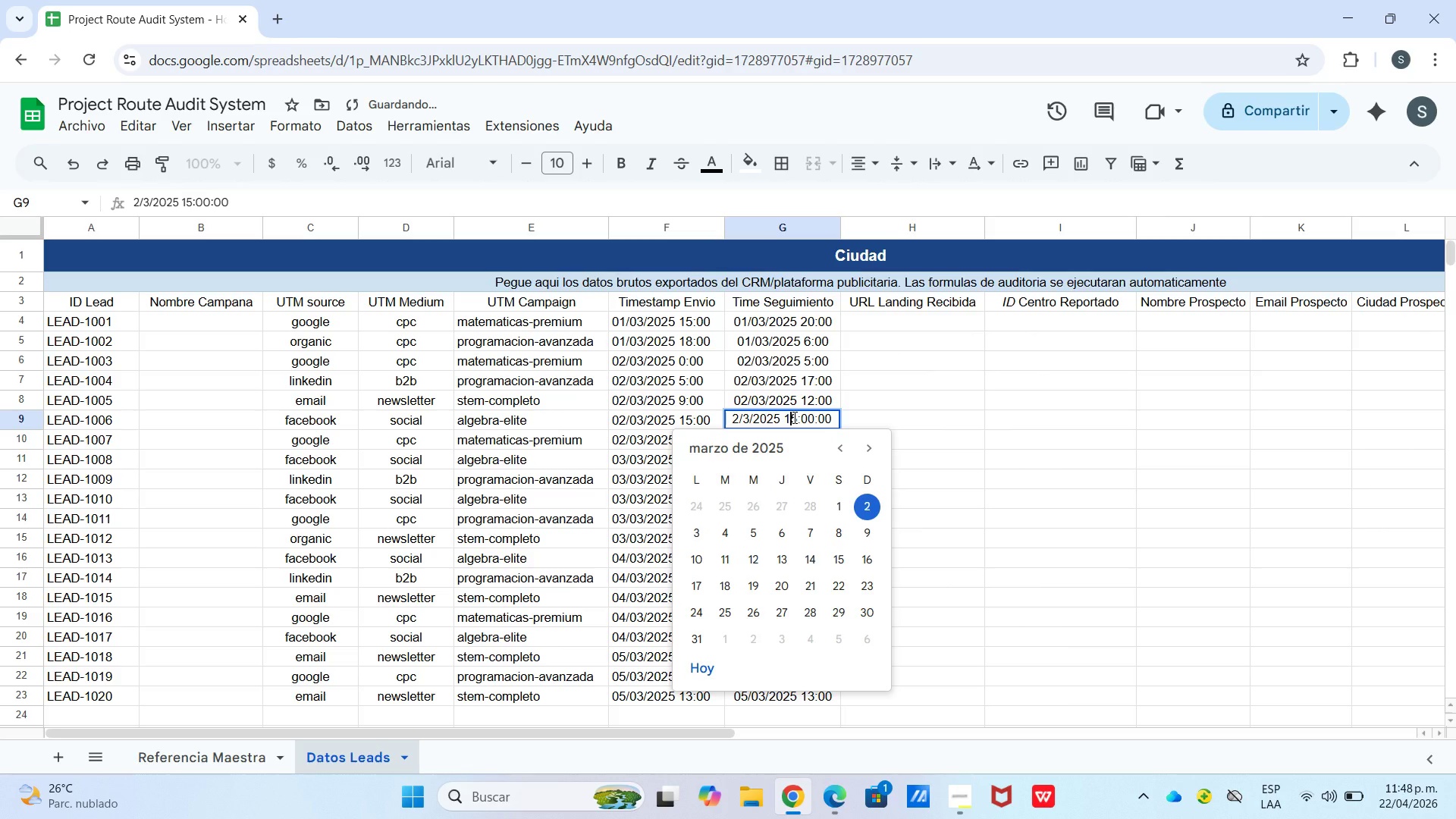 
left_click([793, 417])
 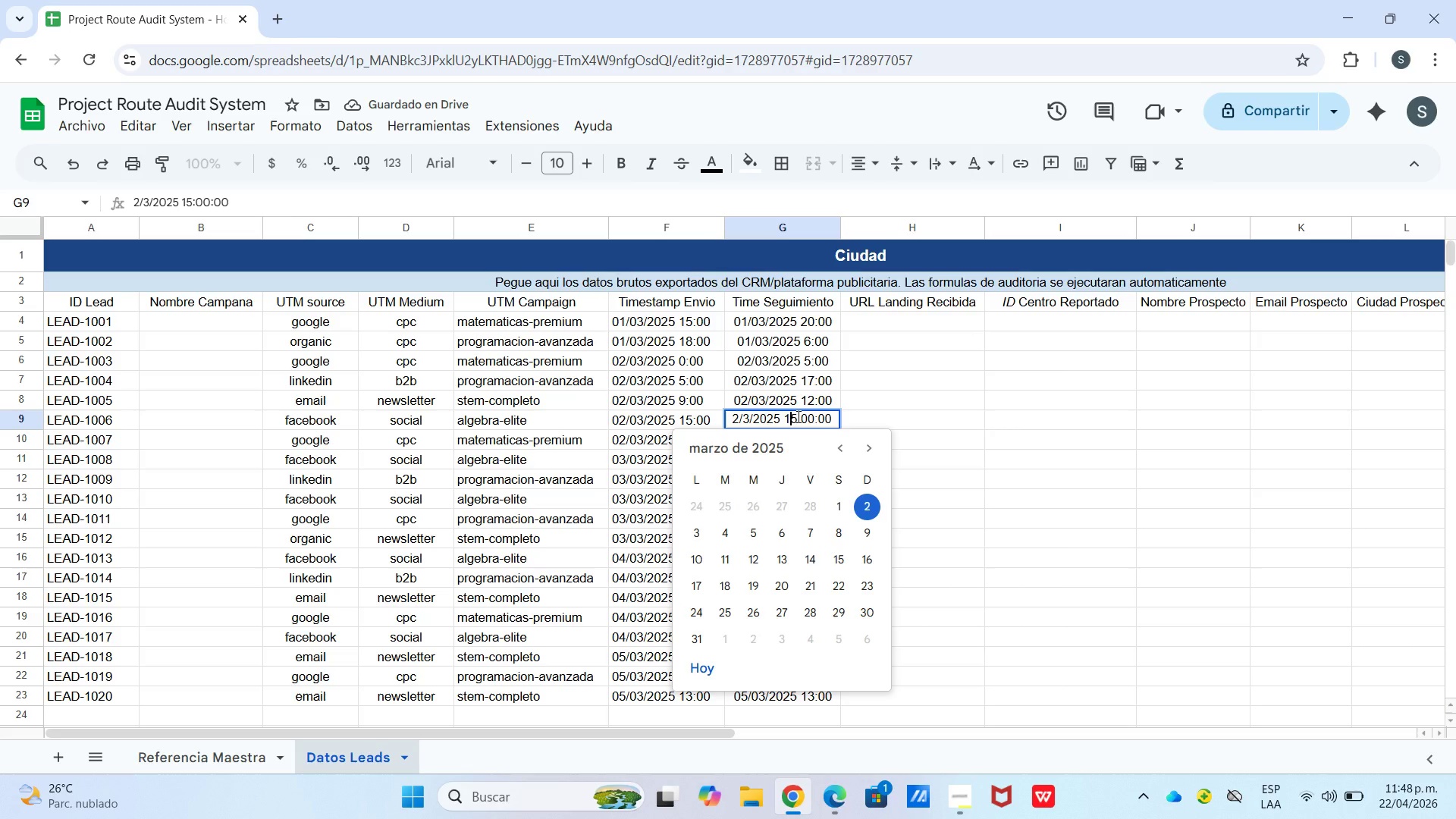 
left_click([797, 416])
 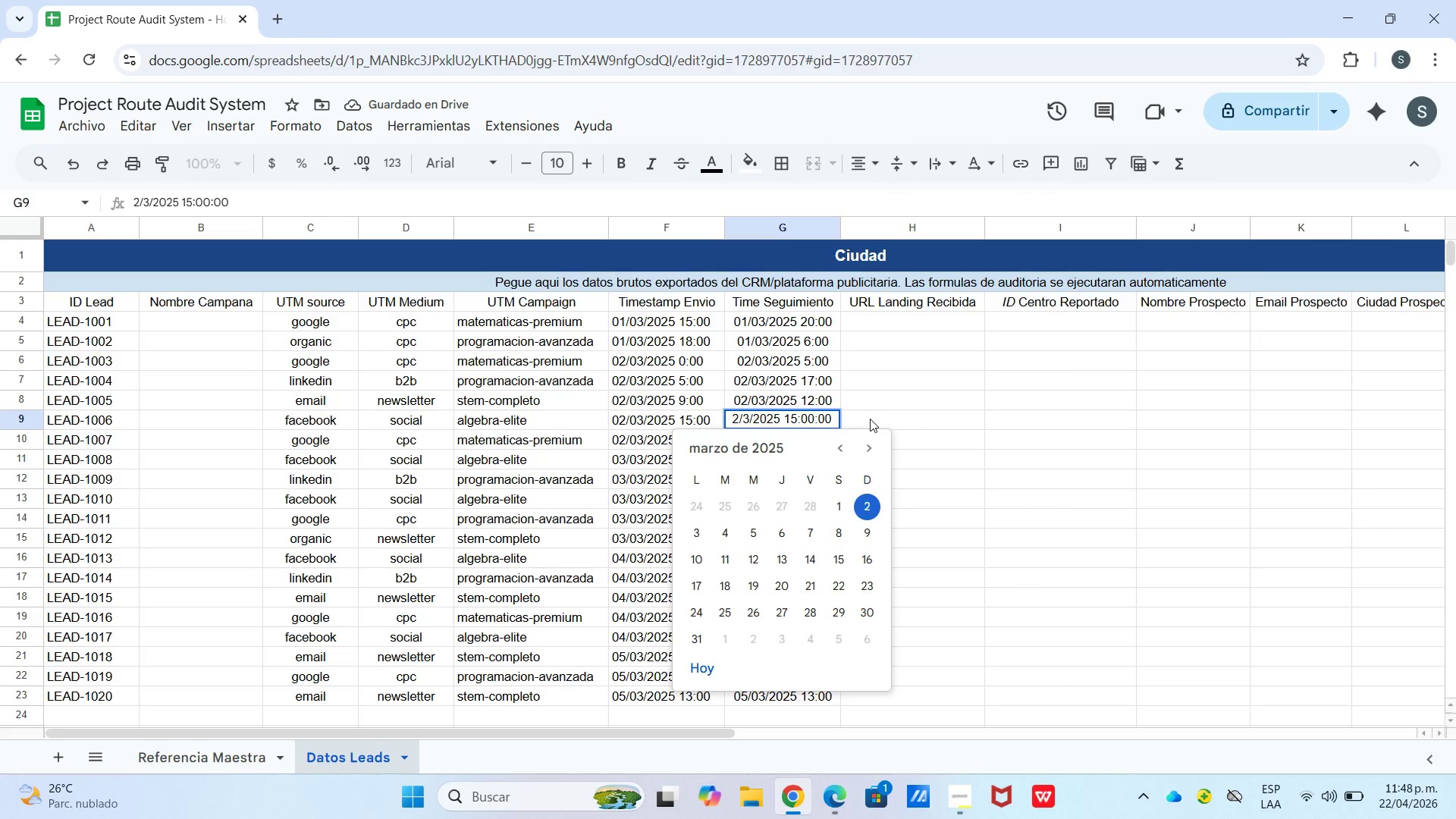 
key(Backspace)
 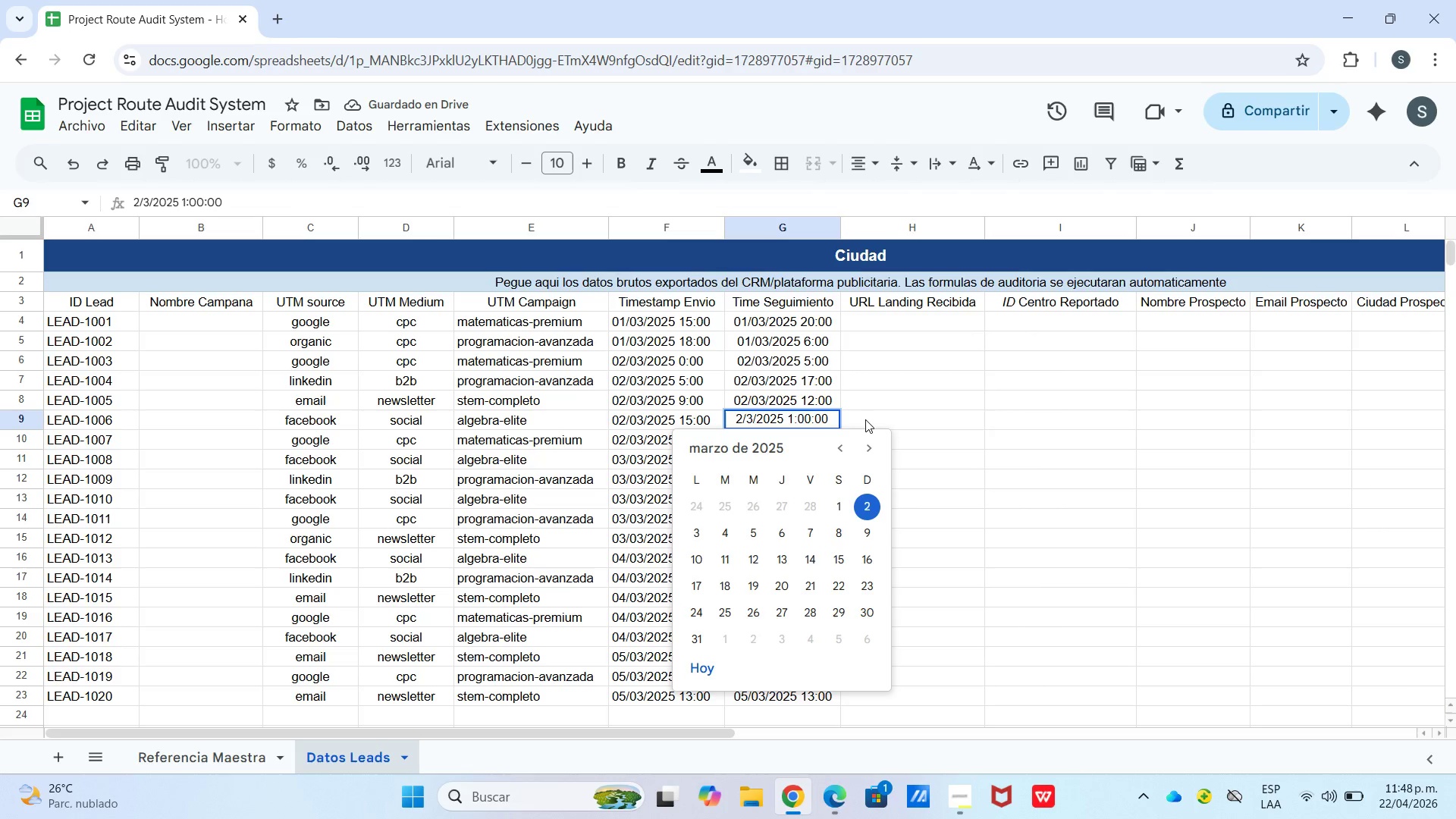 
key(Backspace)
 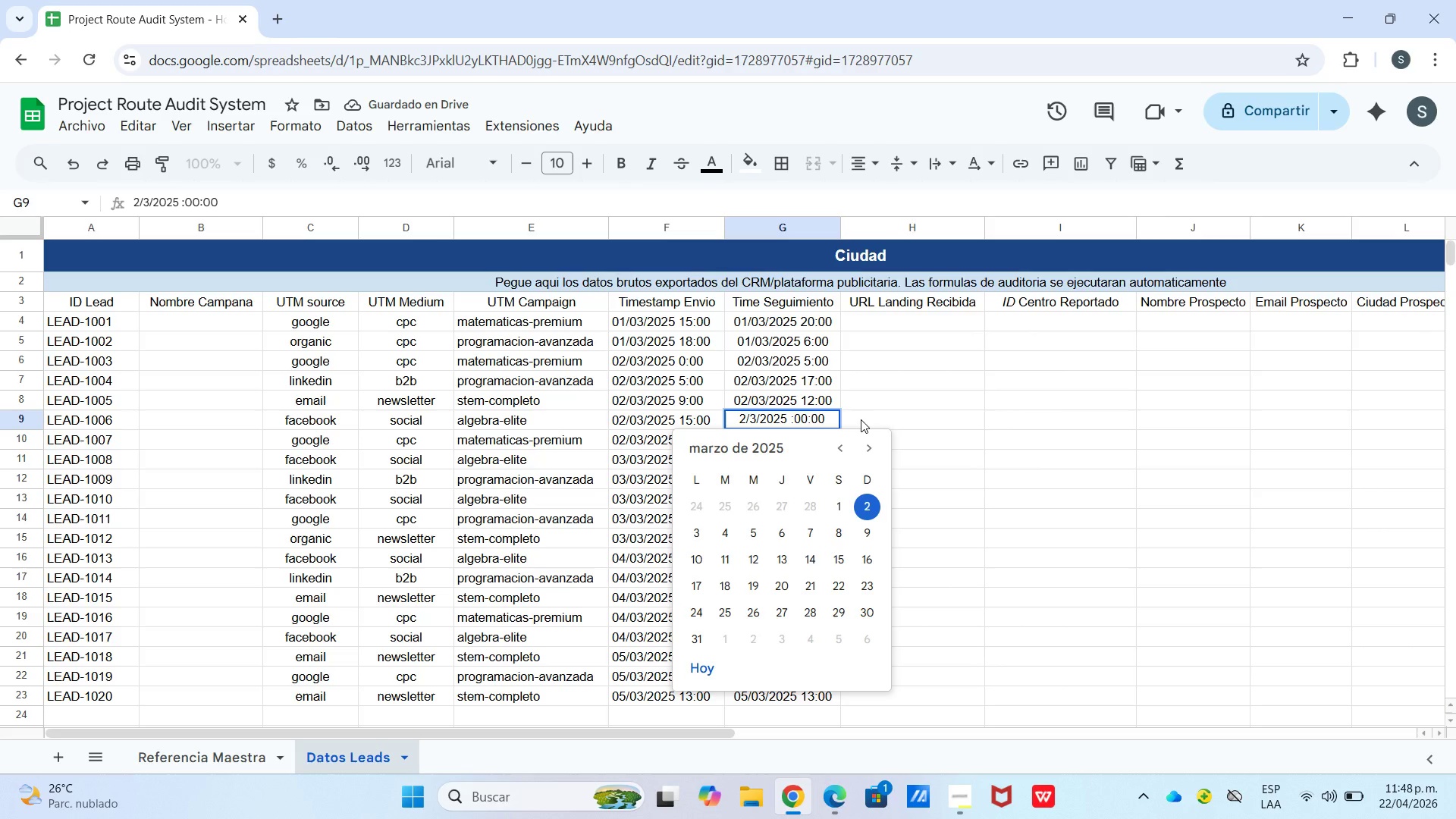 
key(Numpad2)
 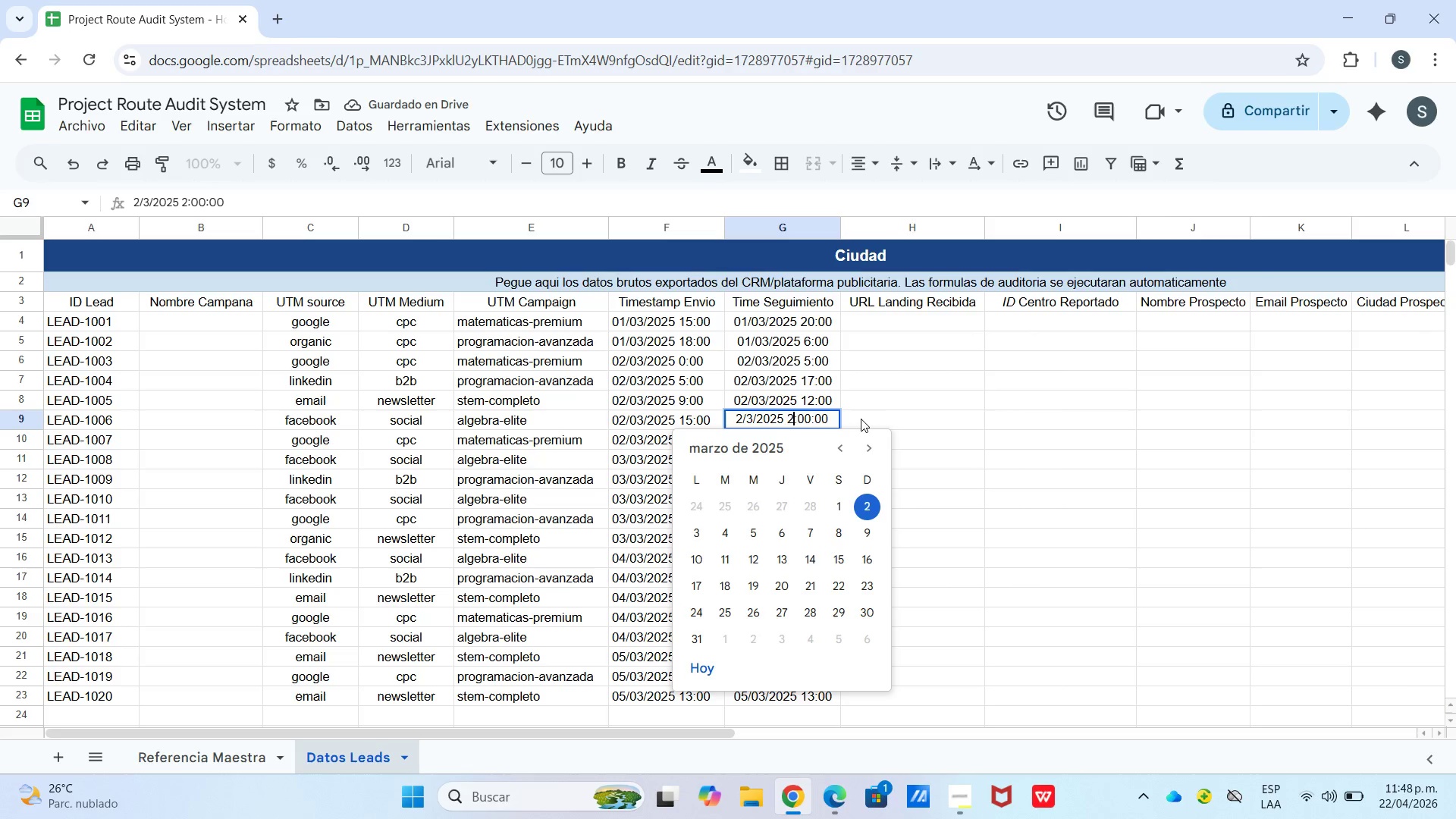 
key(Numpad0)
 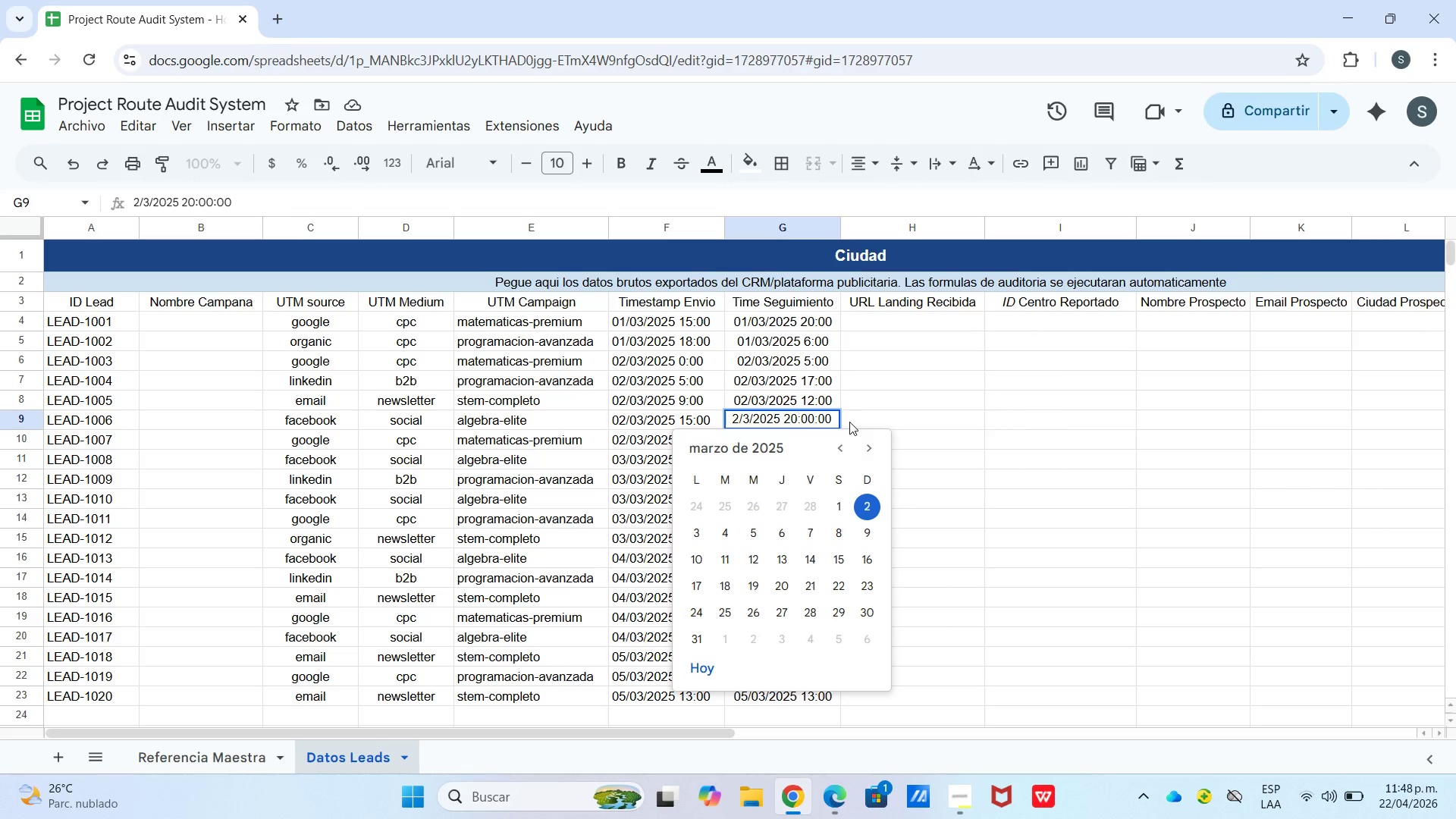 
key(Enter)
 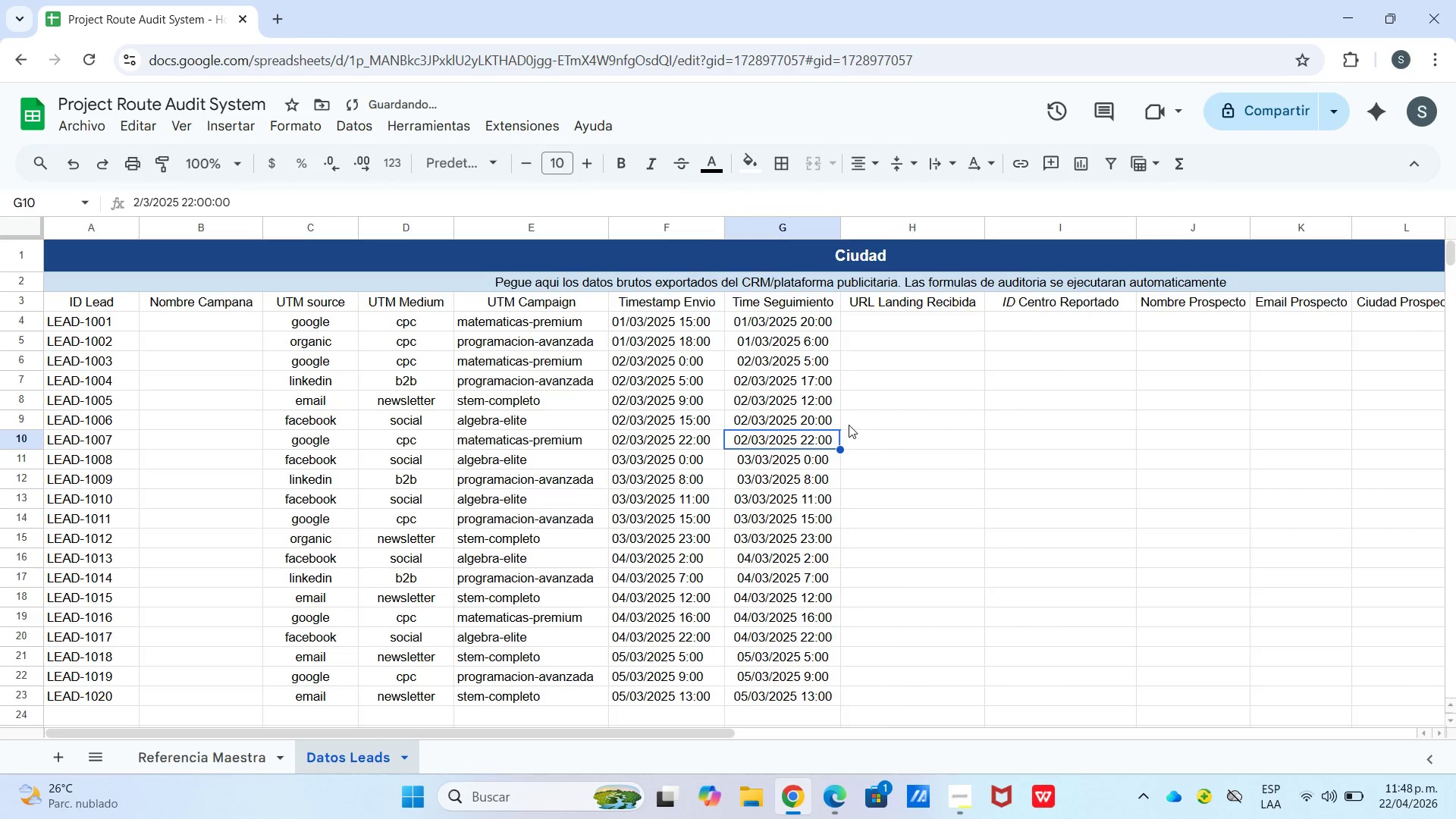 
key(Enter)
 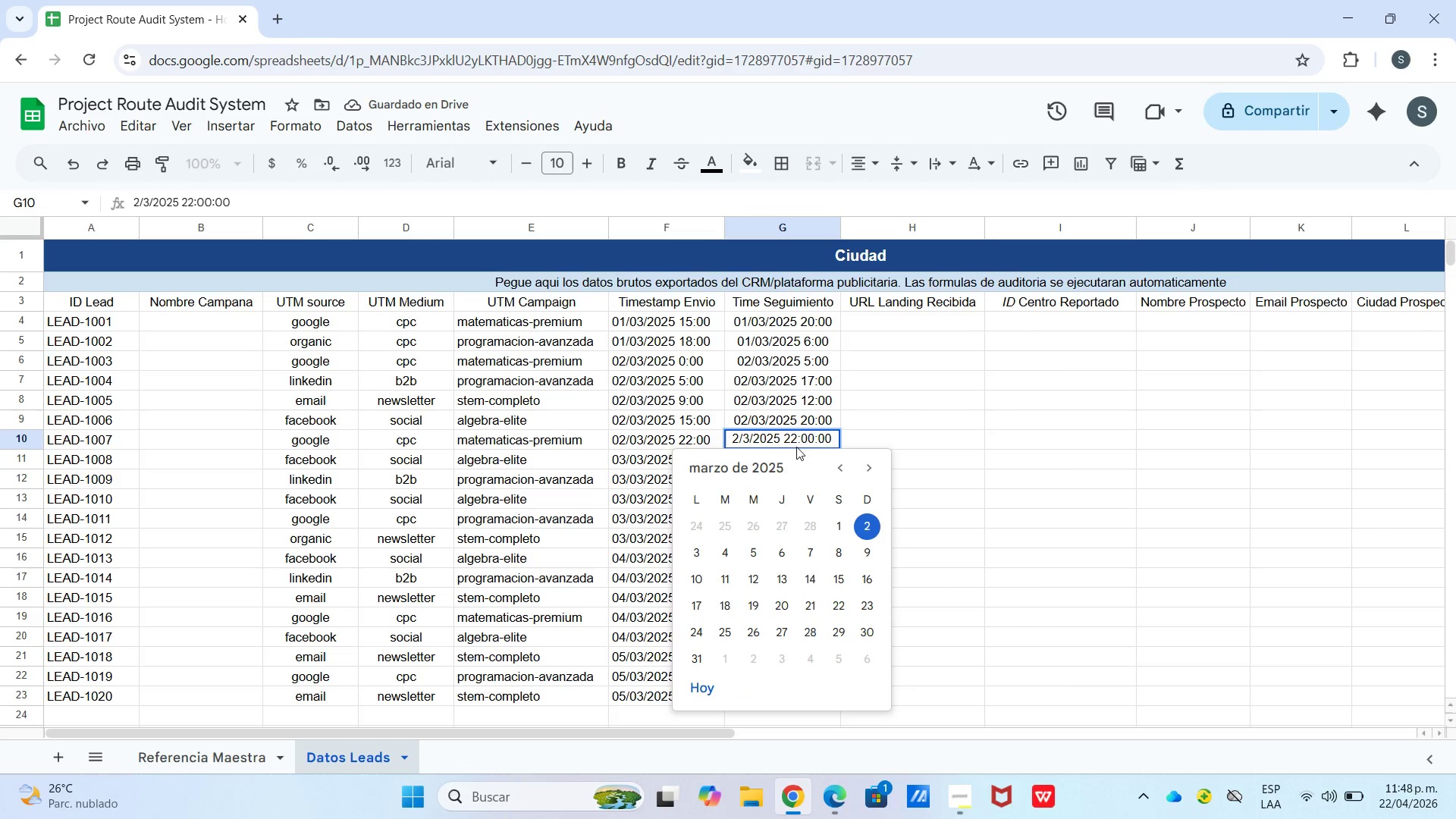 
left_click_drag(start_coordinate=[795, 437], to_coordinate=[783, 442])
 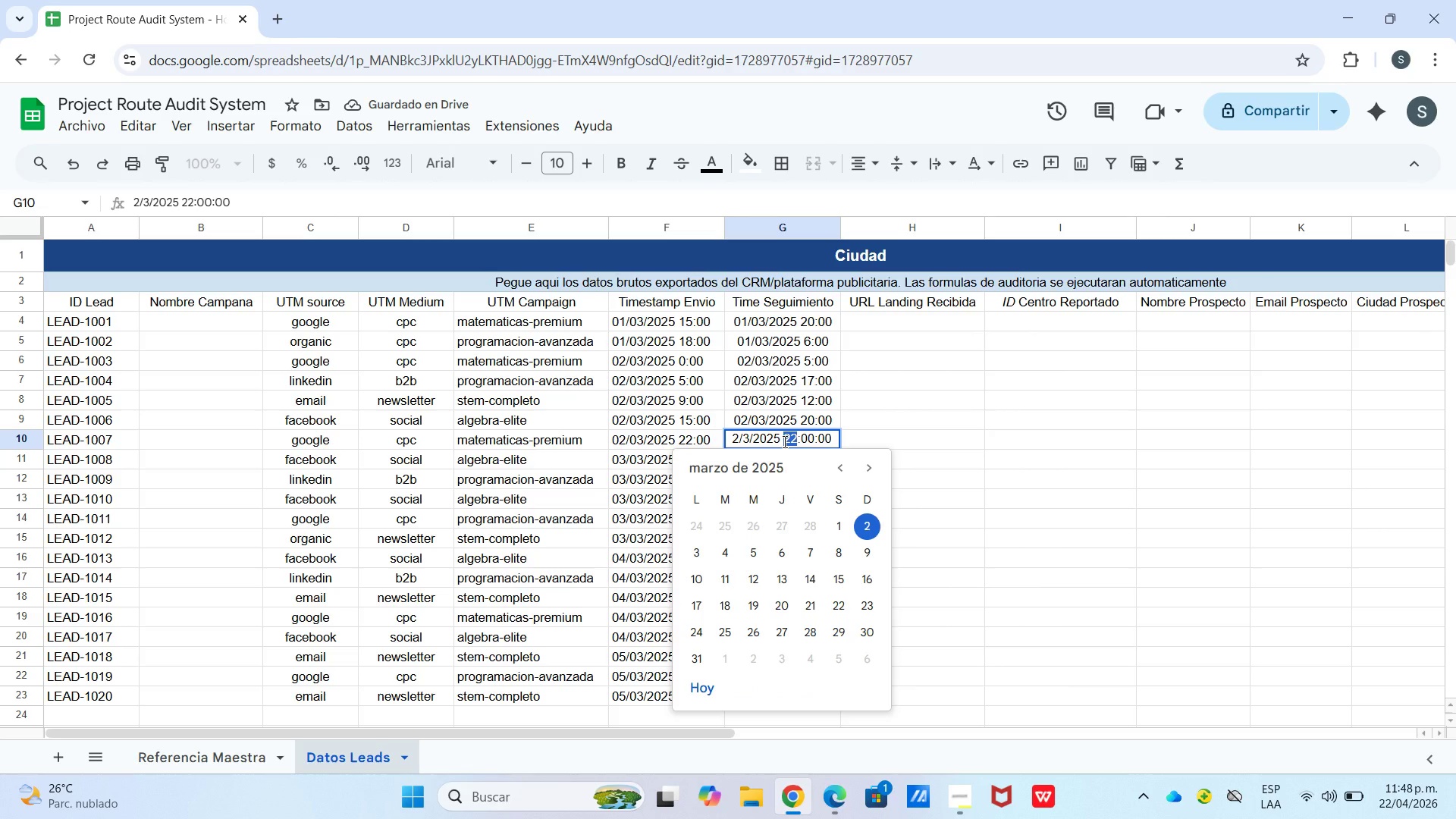 
key(Numpad0)
 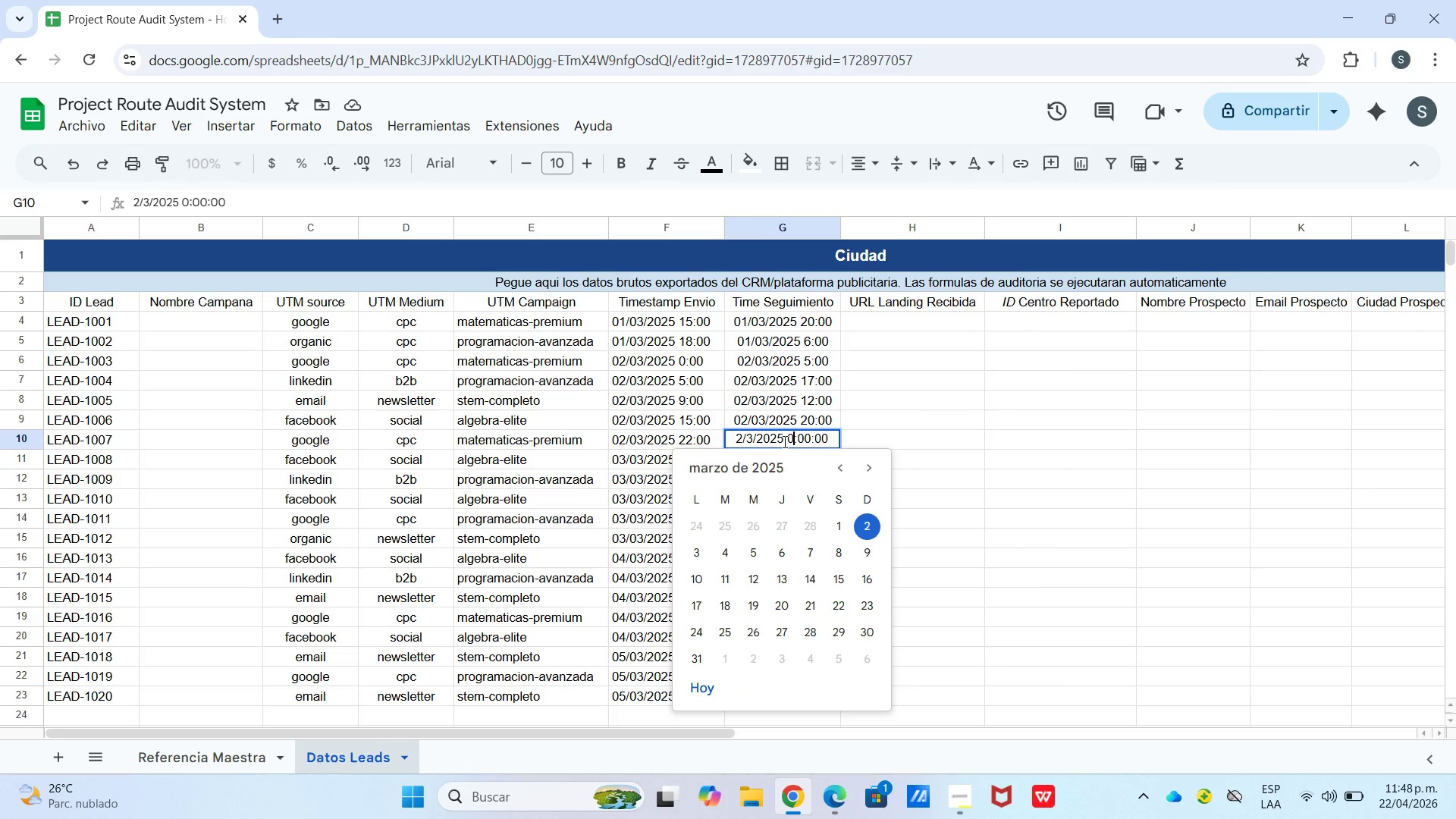 
key(Numpad0)
 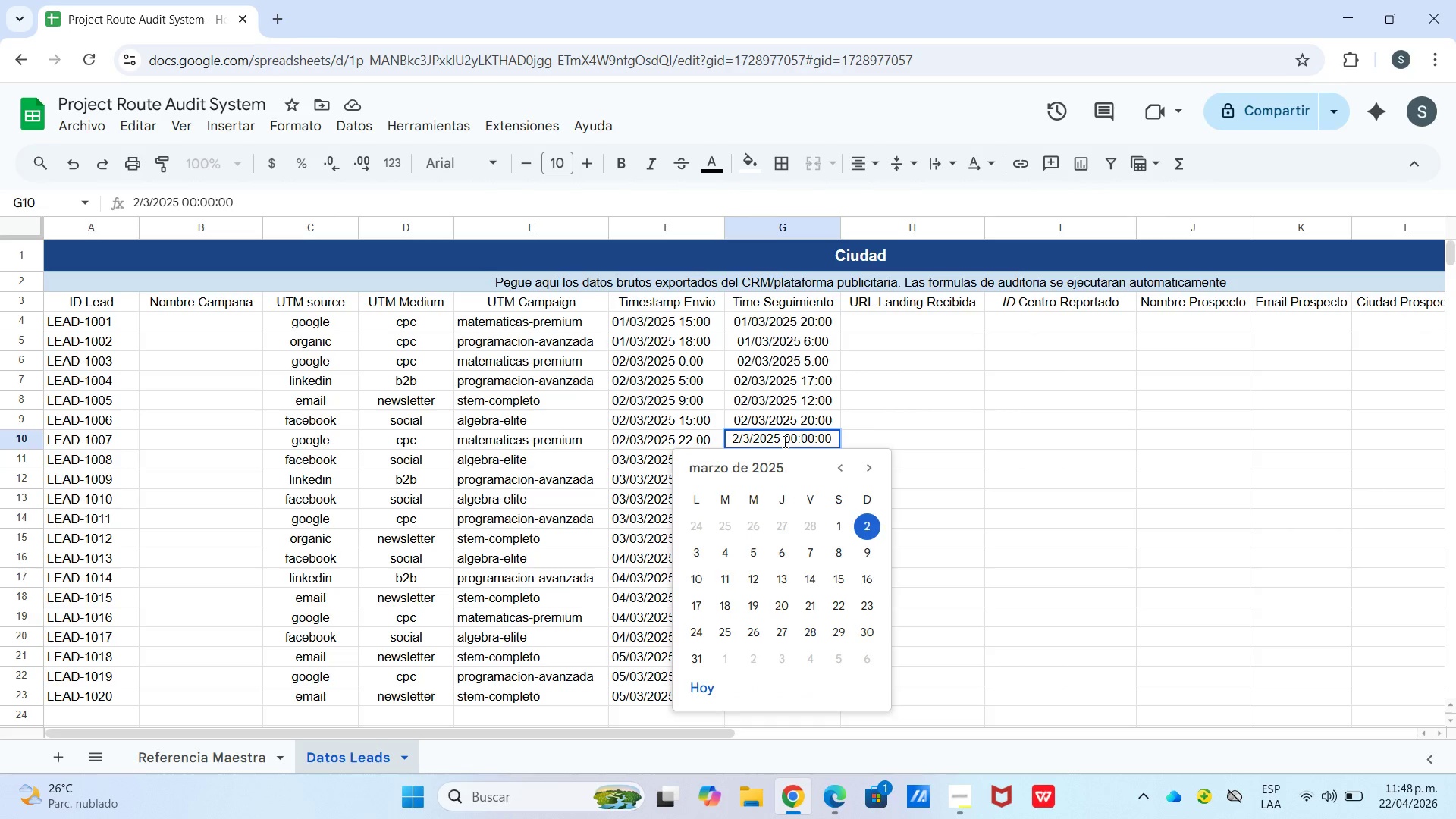 
key(Enter)
 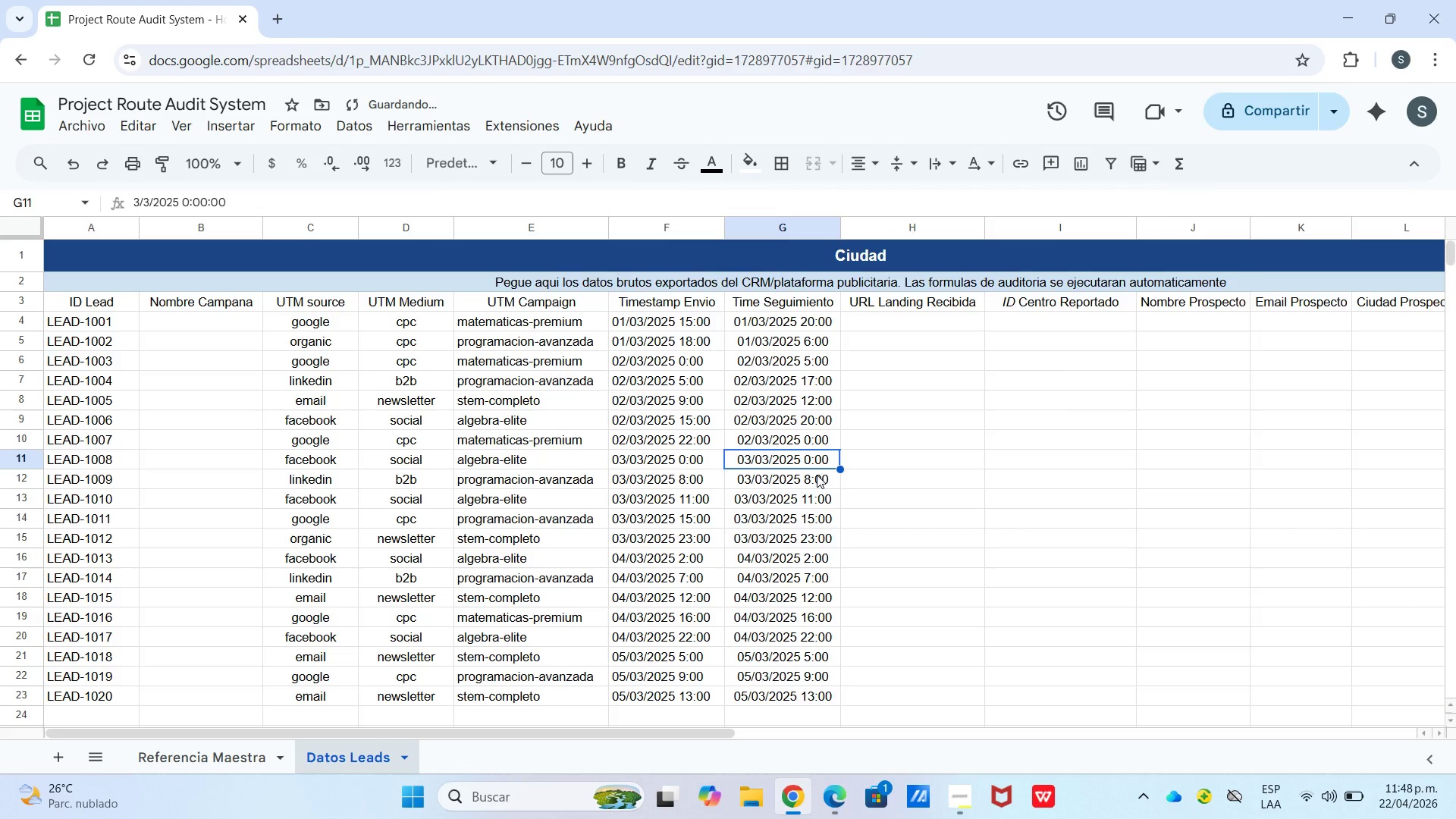 
left_click([819, 478])
 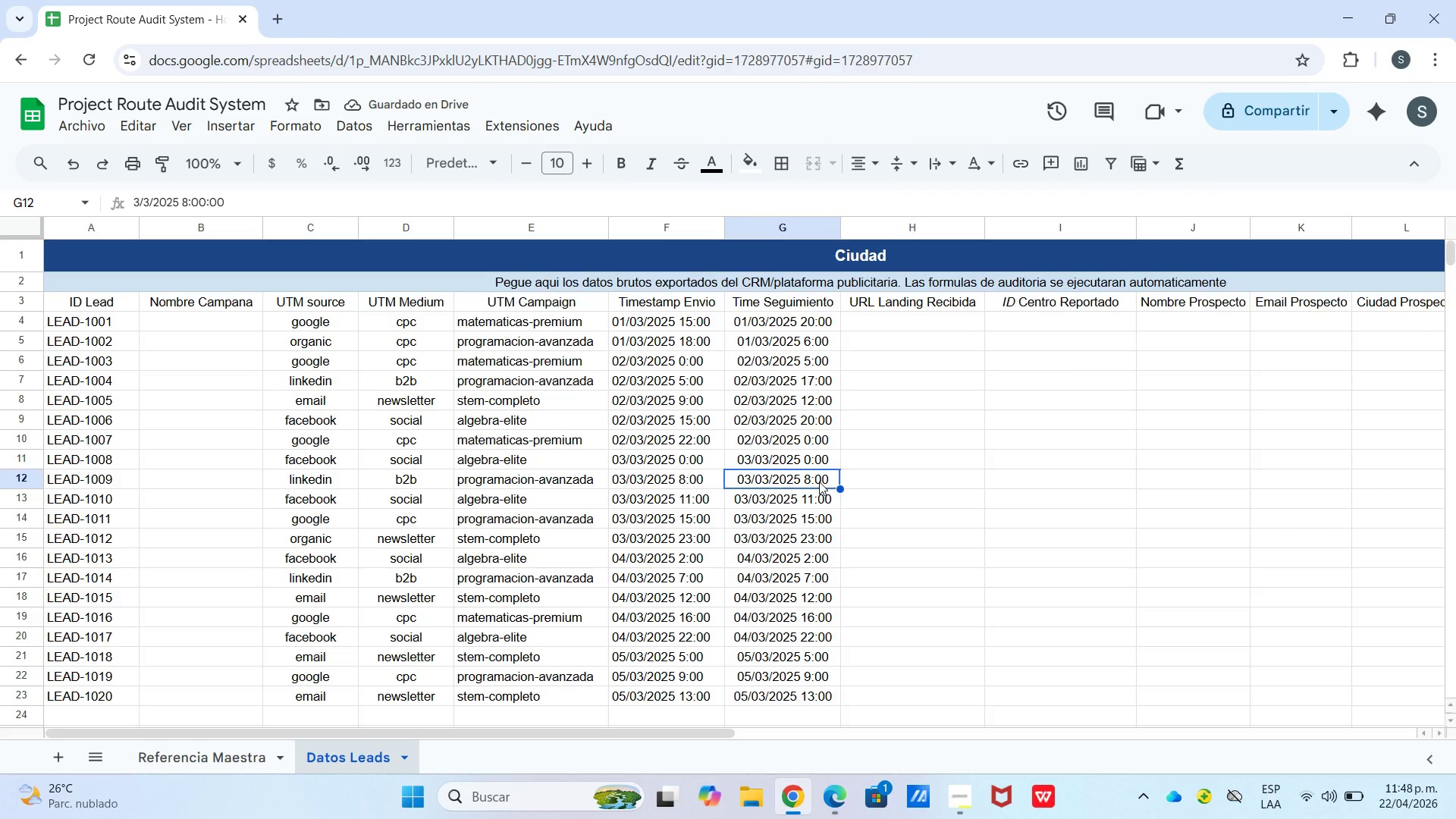 
key(Backspace)
 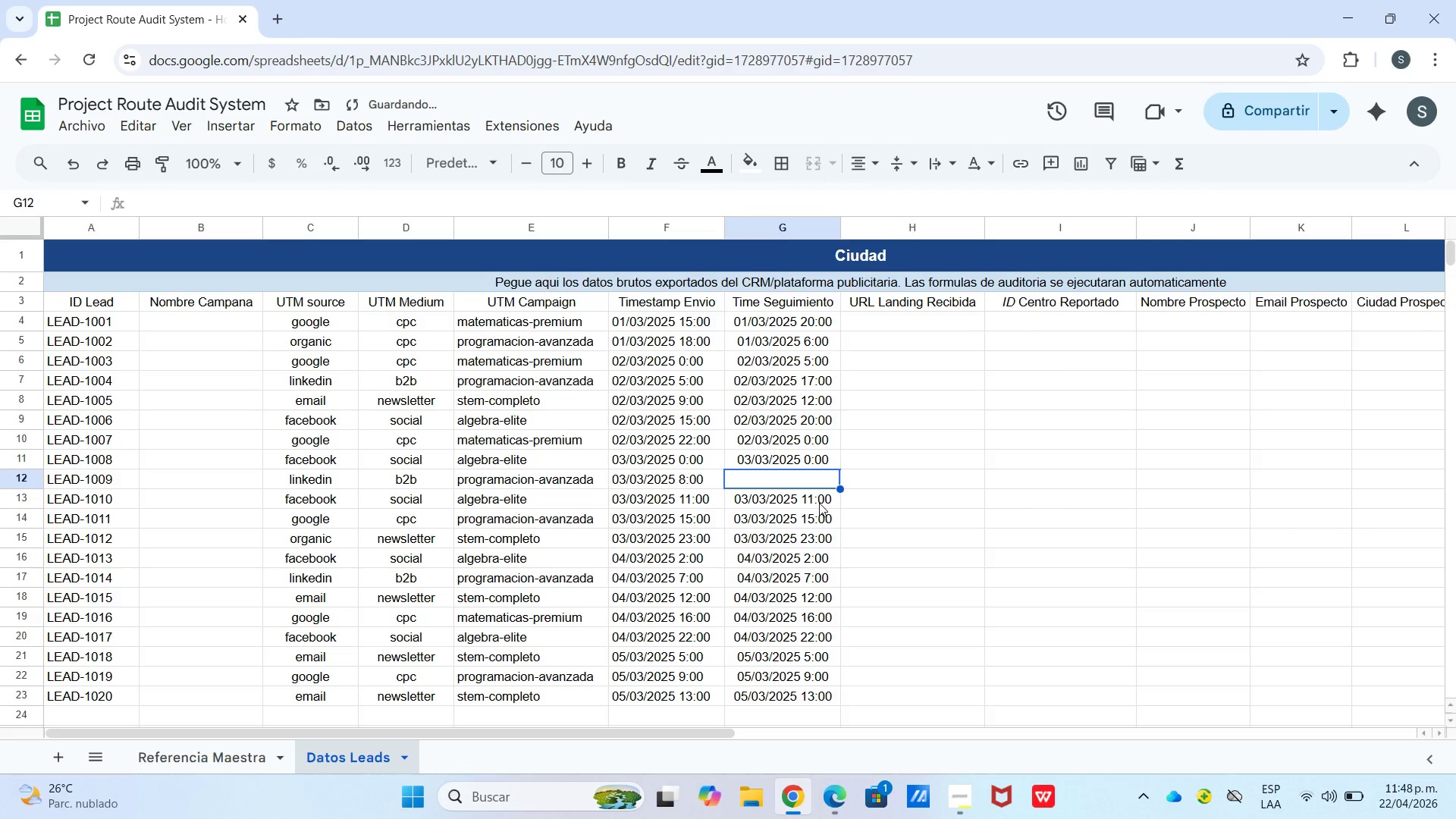 
left_click([820, 504])
 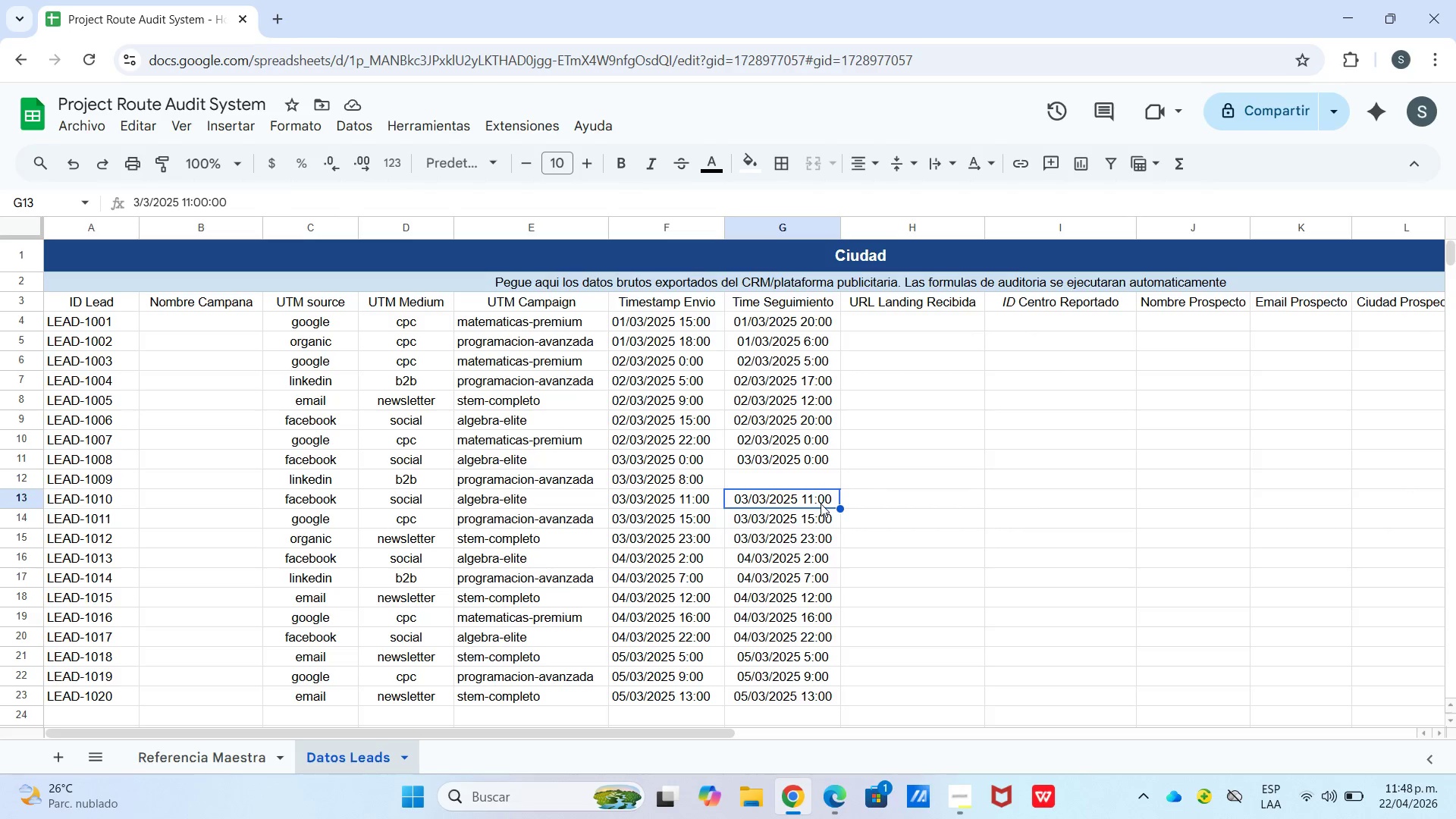 
wait(5.88)
 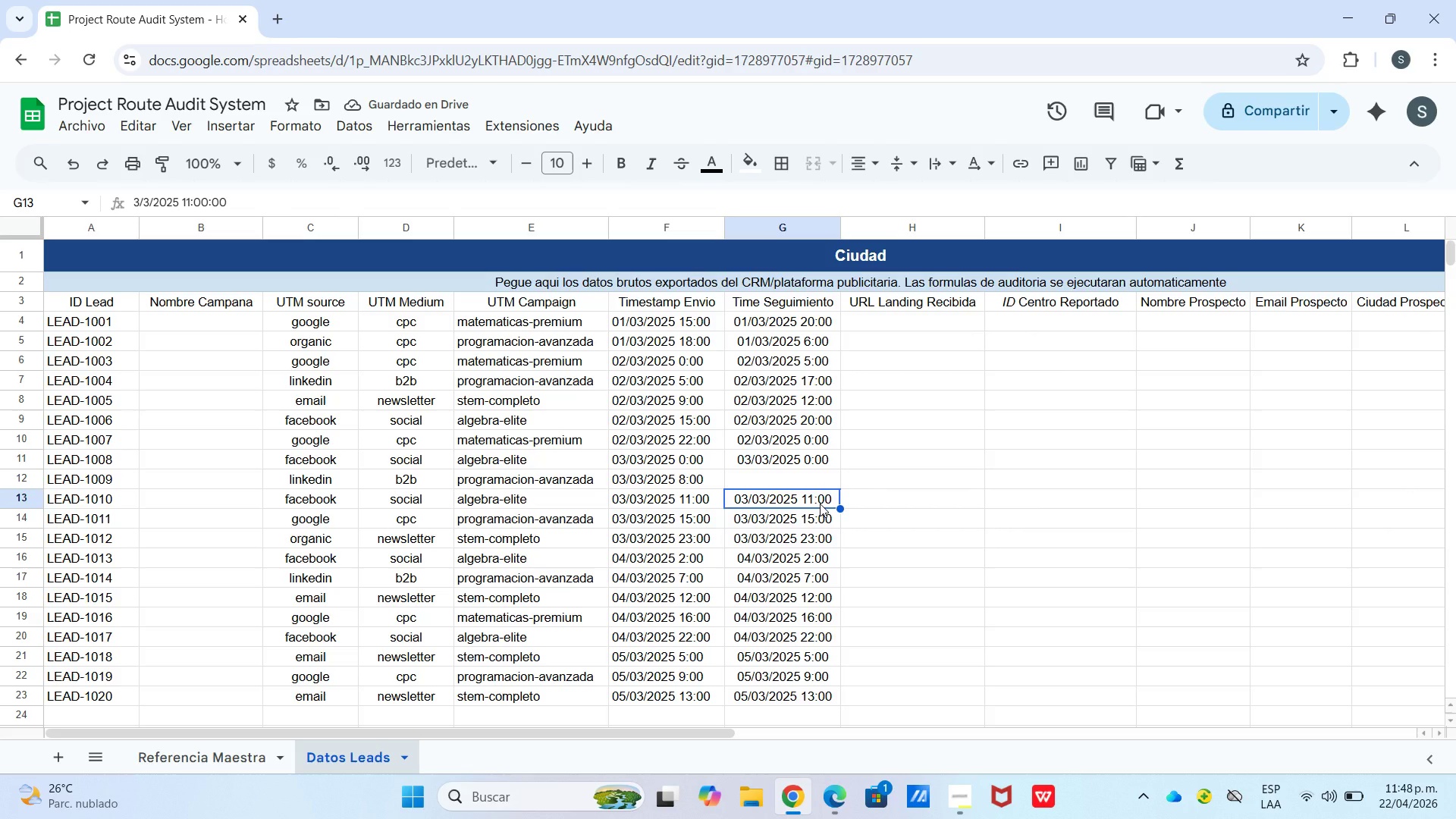 
double_click([821, 504])
 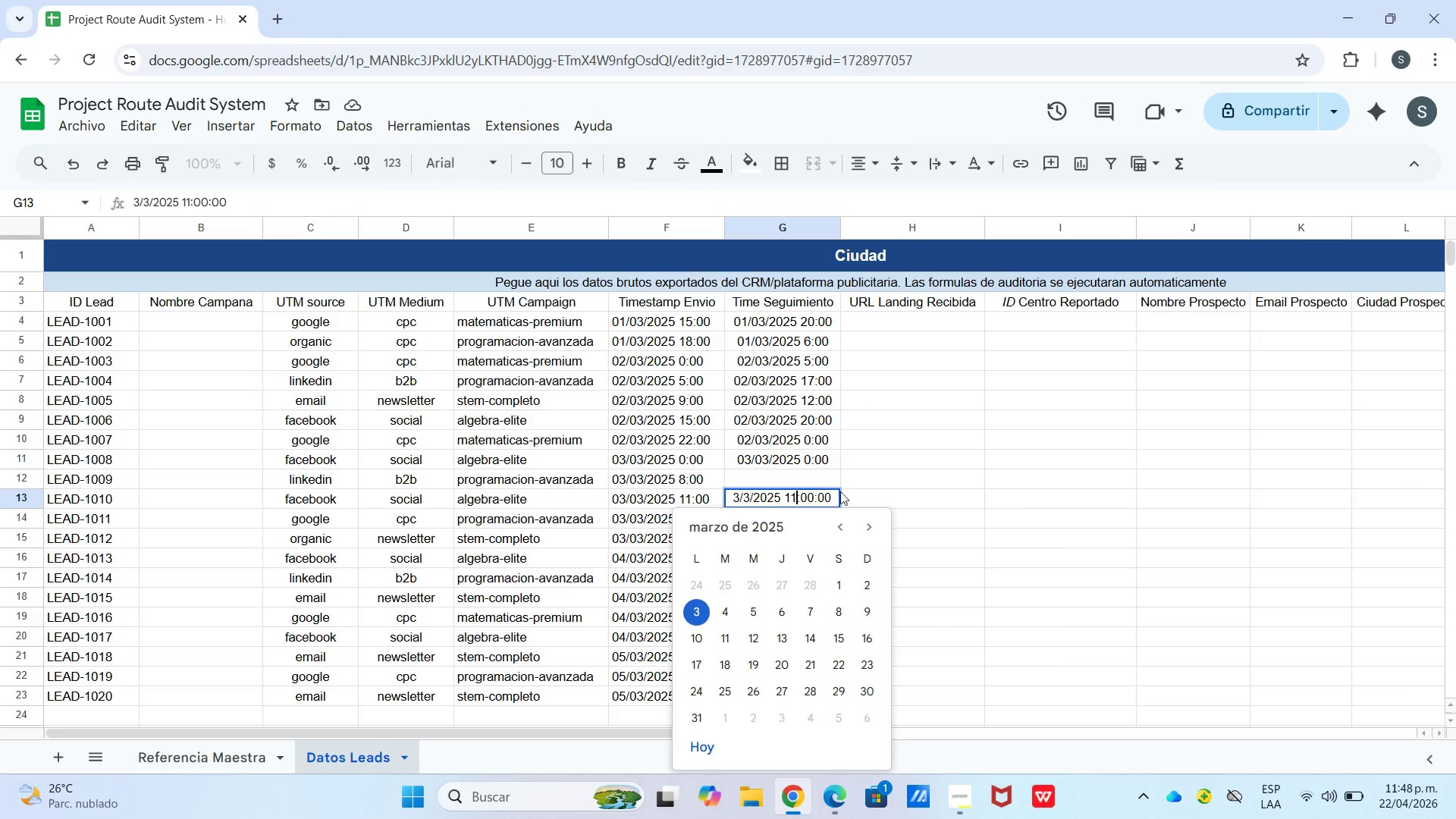 
key(Backspace)
 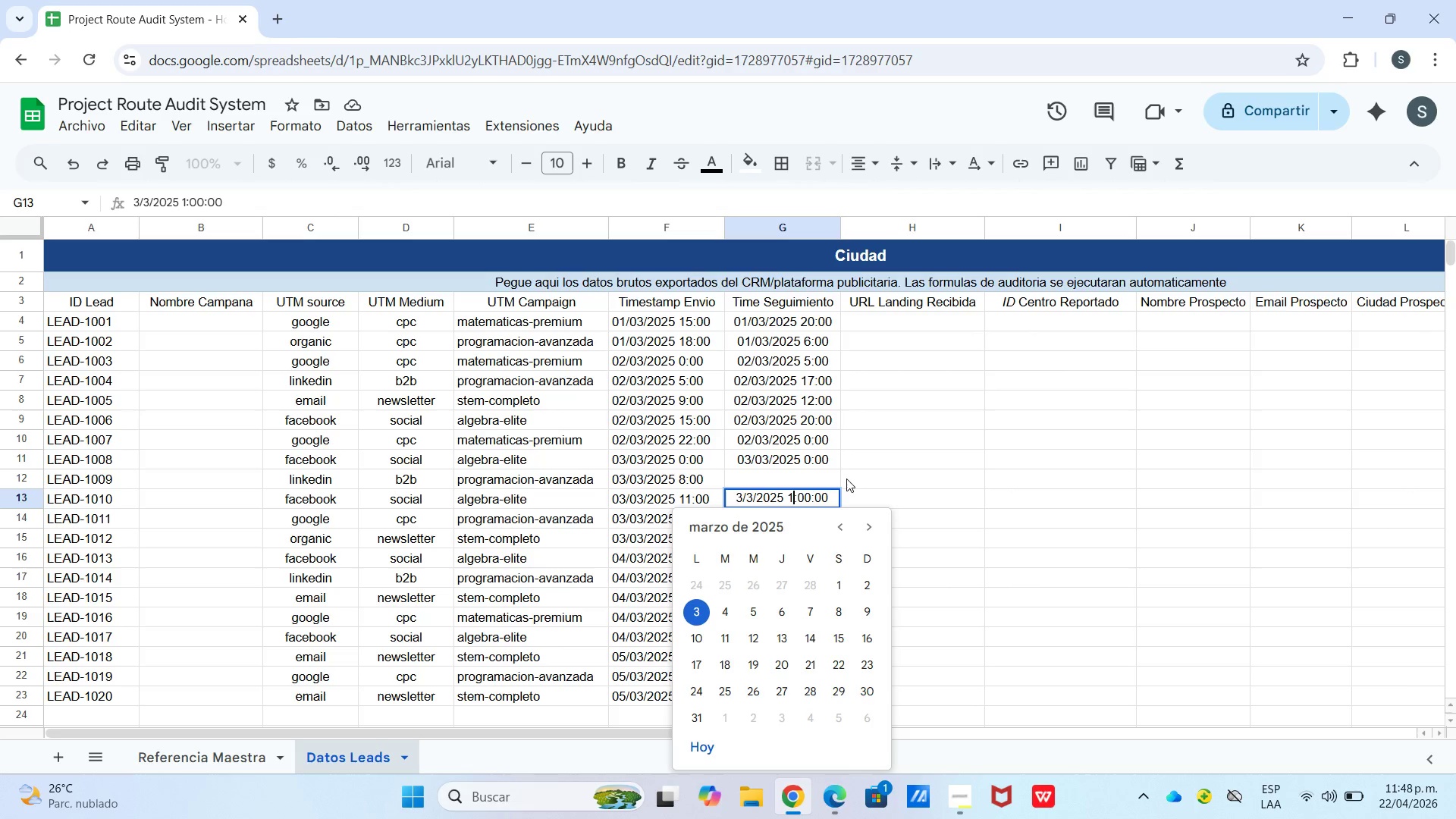 
key(Numpad0)
 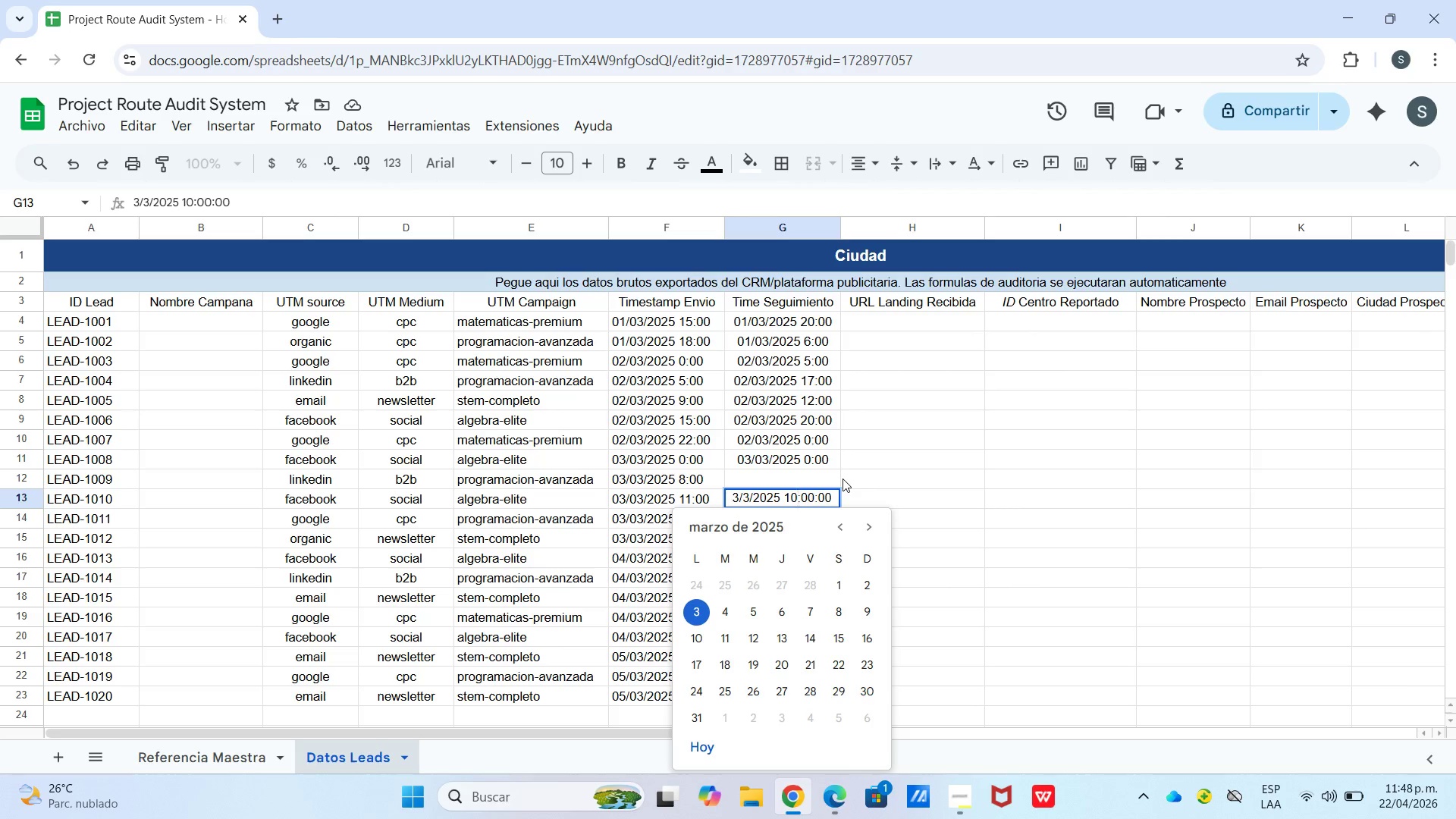 
key(Enter)
 